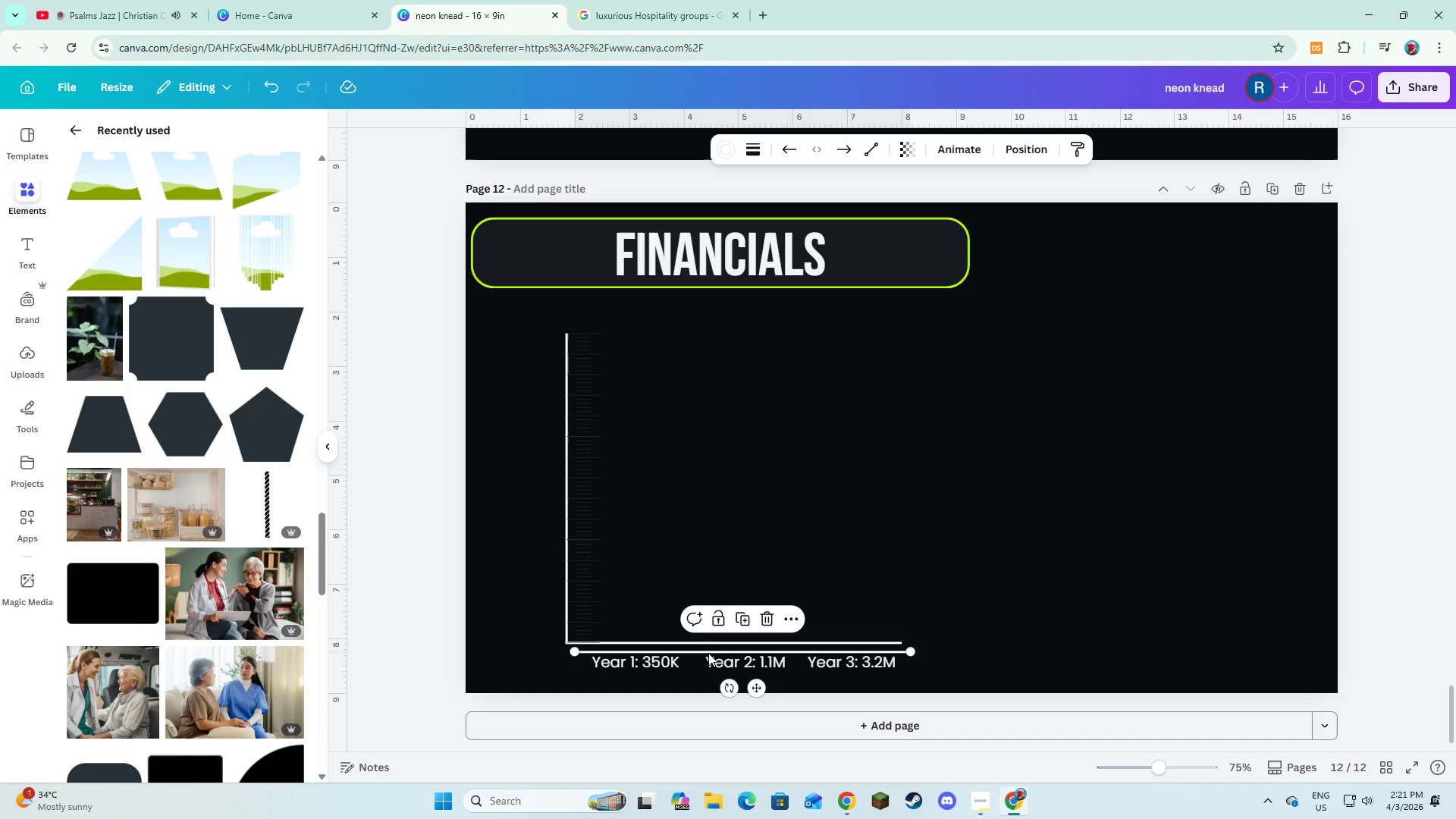 
left_click_drag(start_coordinate=[708, 653], to_coordinate=[751, 604])
 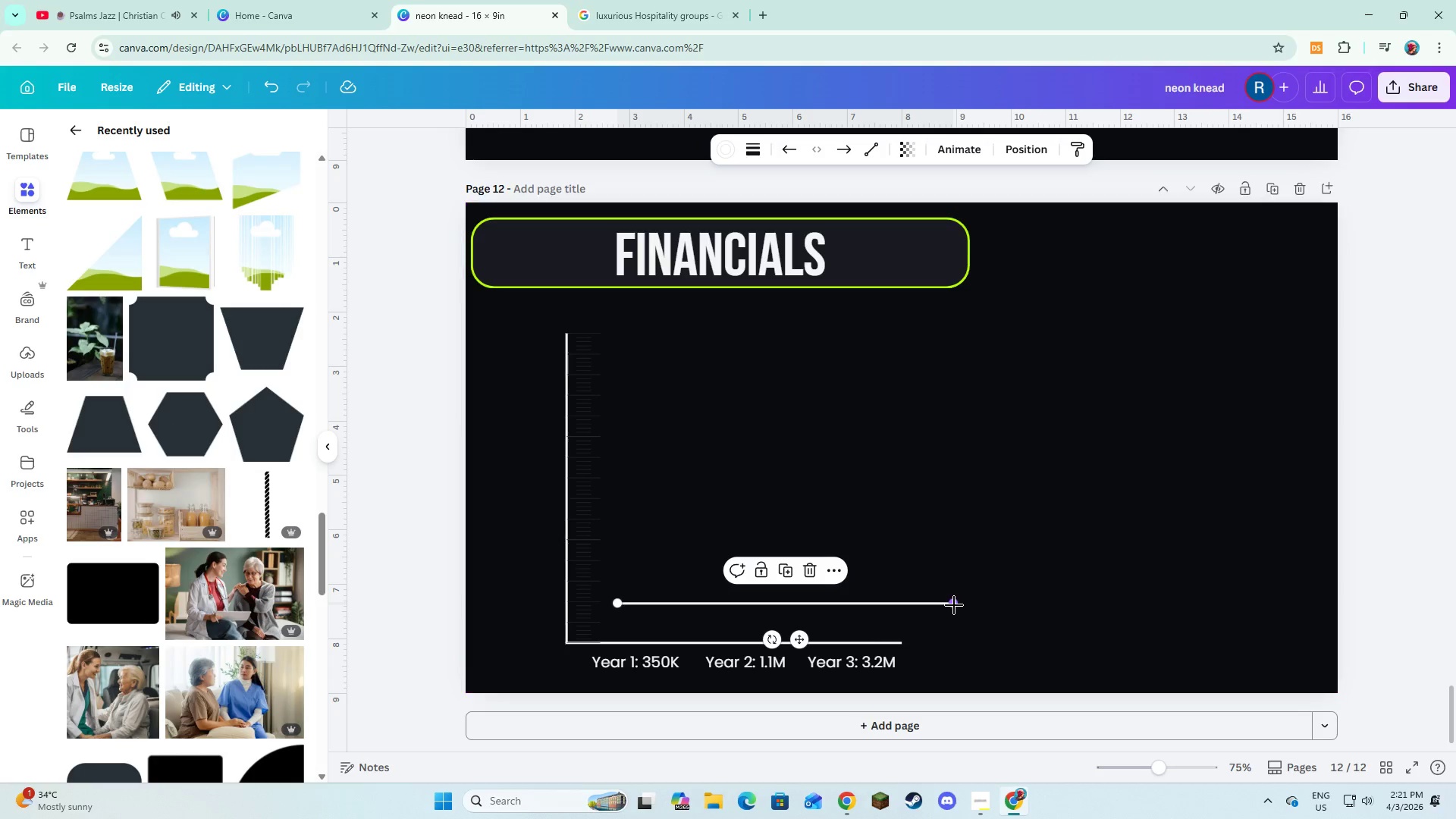 
left_click_drag(start_coordinate=[952, 603], to_coordinate=[655, 562])
 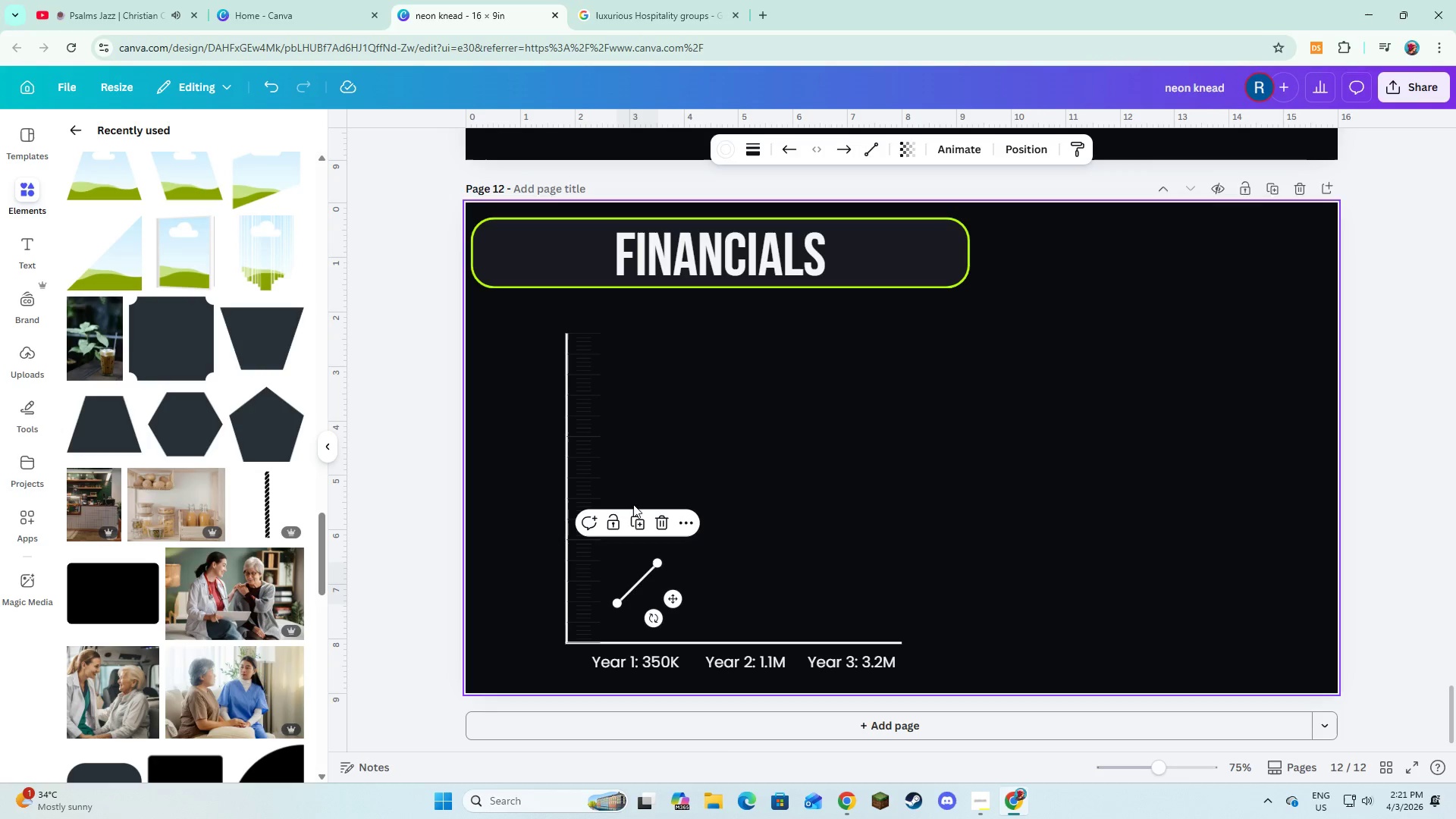 
mouse_move([649, 535])
 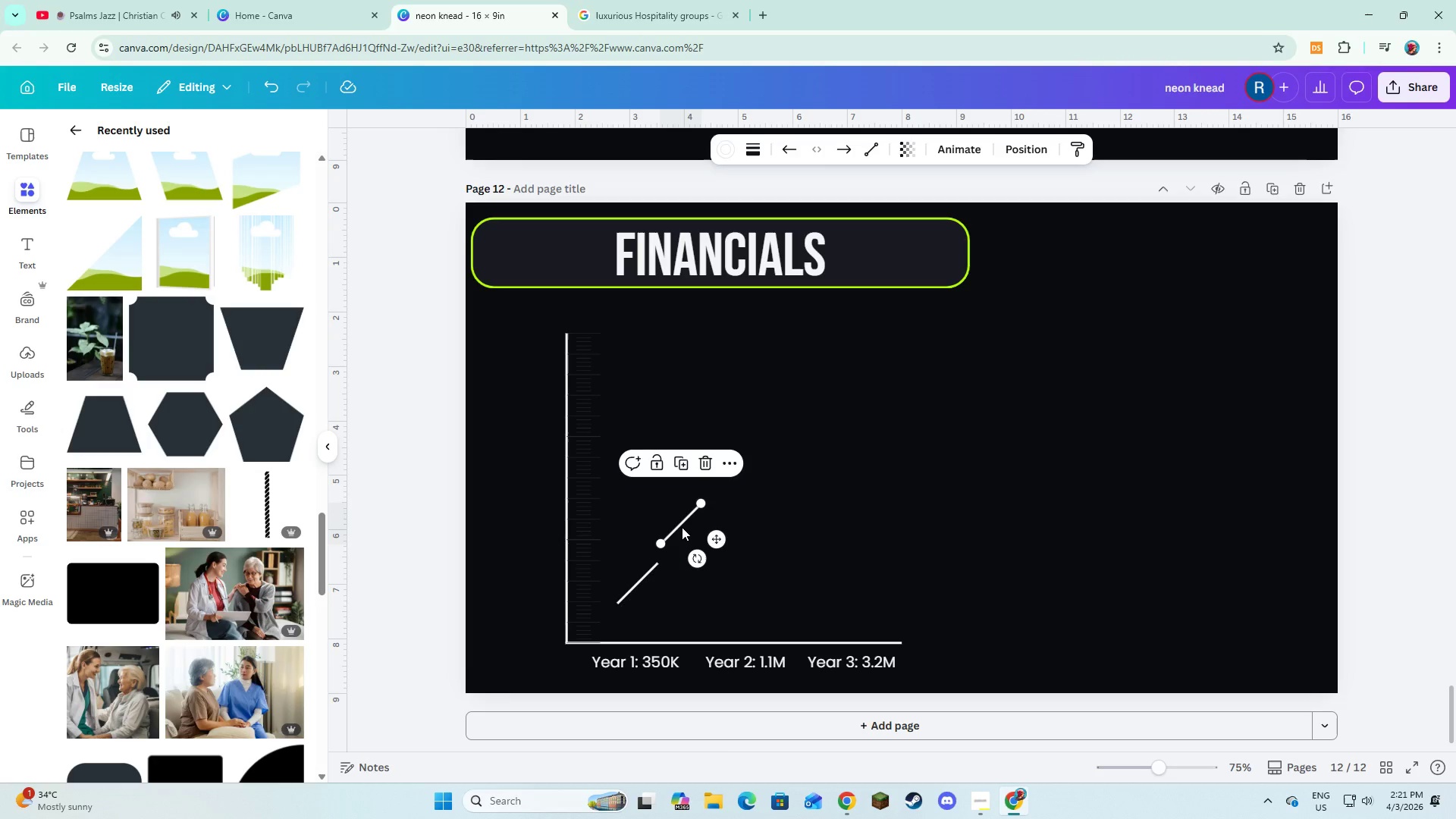 
left_click_drag(start_coordinate=[681, 526], to_coordinate=[679, 548])
 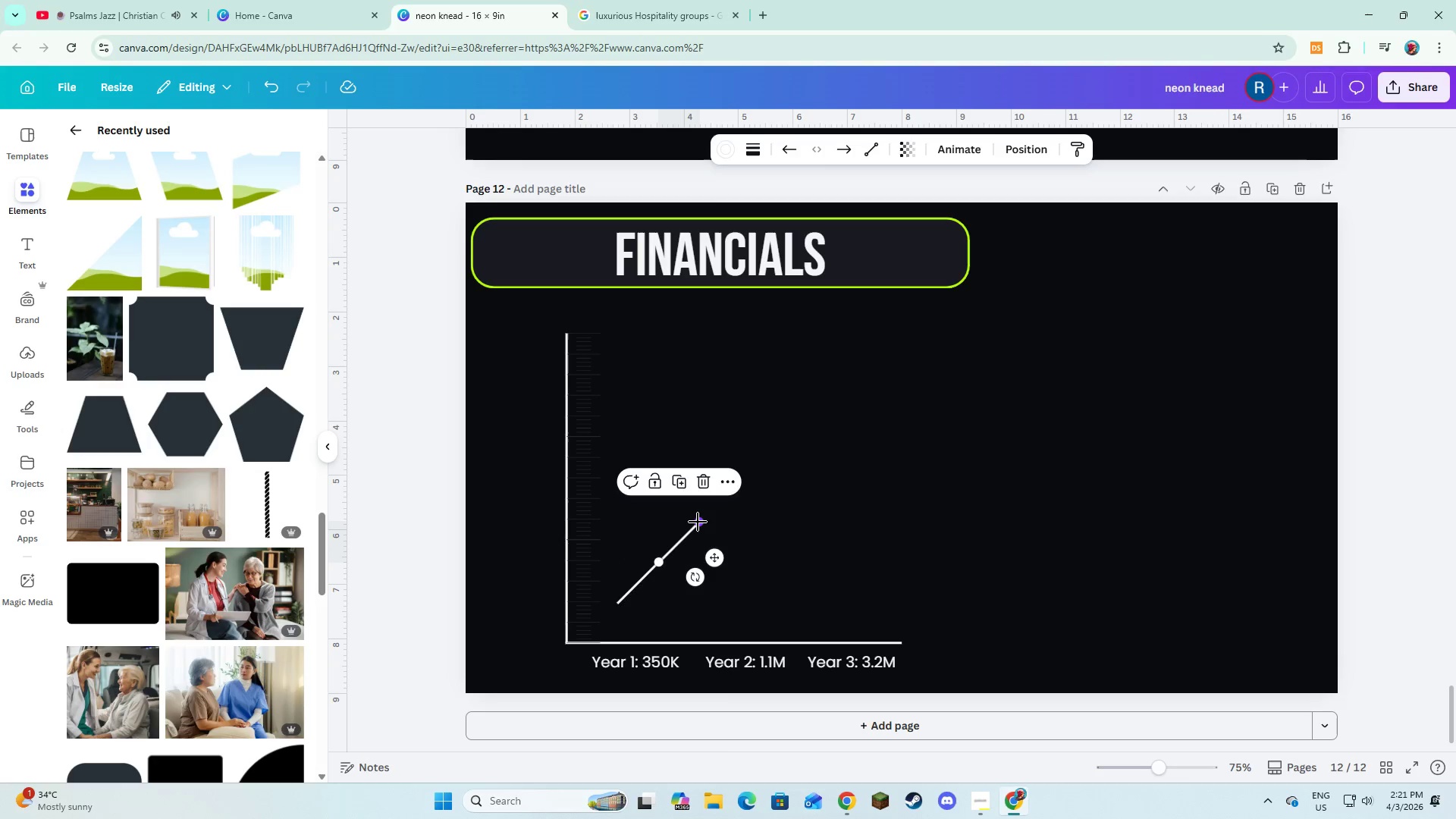 
left_click_drag(start_coordinate=[698, 522], to_coordinate=[686, 558])
 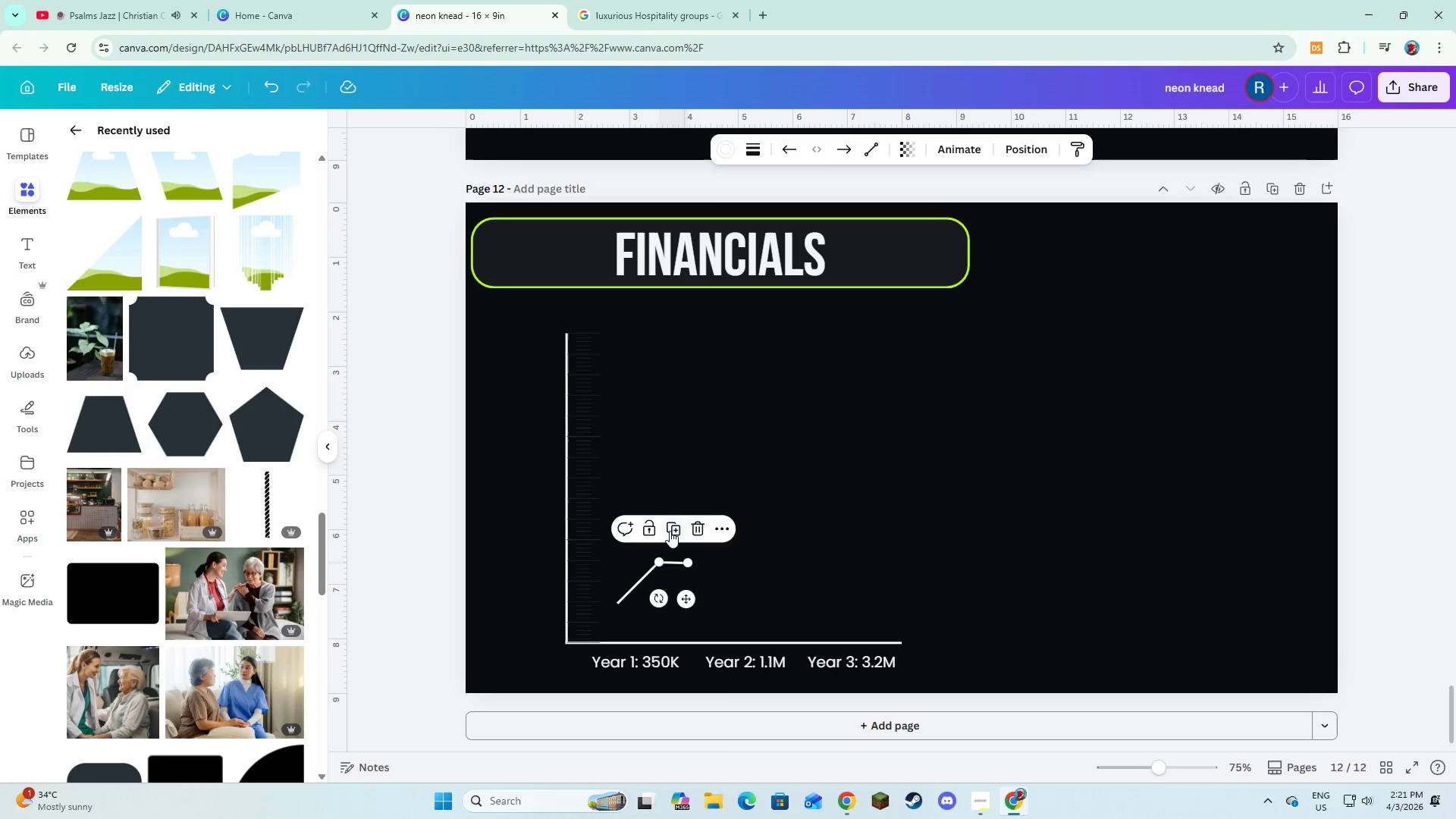 
left_click([669, 531])
 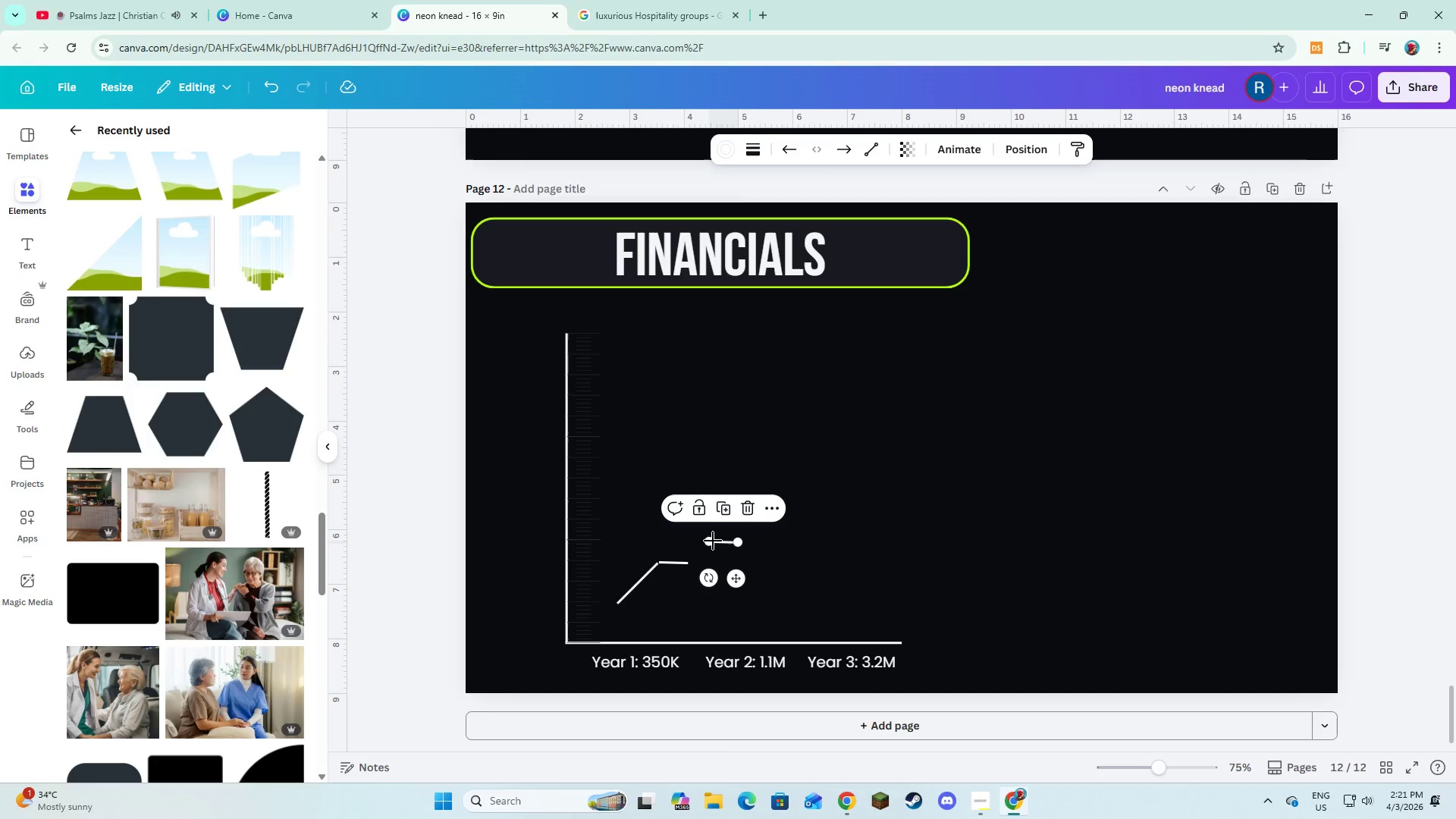 
left_click_drag(start_coordinate=[710, 541], to_coordinate=[691, 565])
 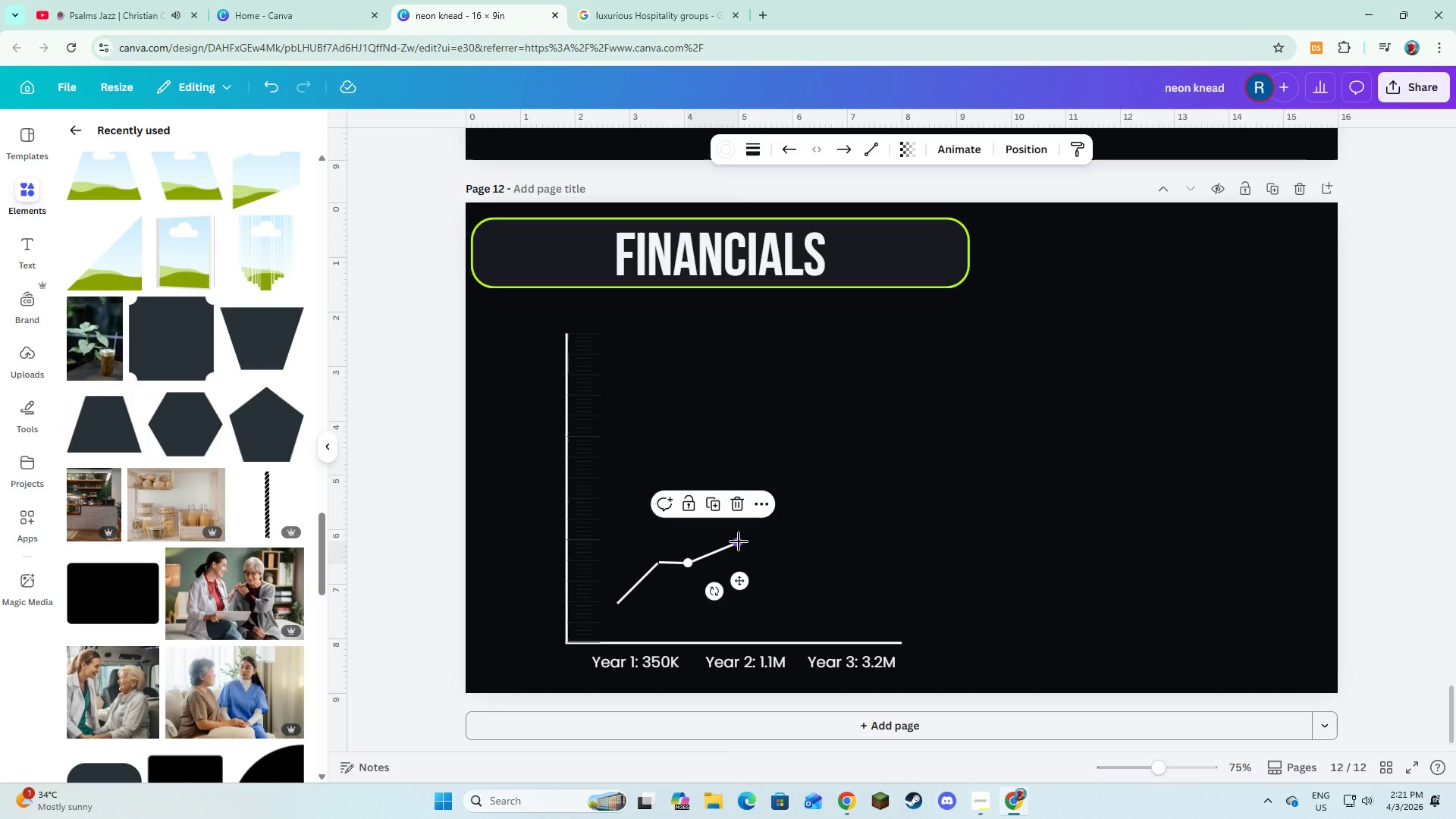 
left_click_drag(start_coordinate=[739, 541], to_coordinate=[753, 462])
 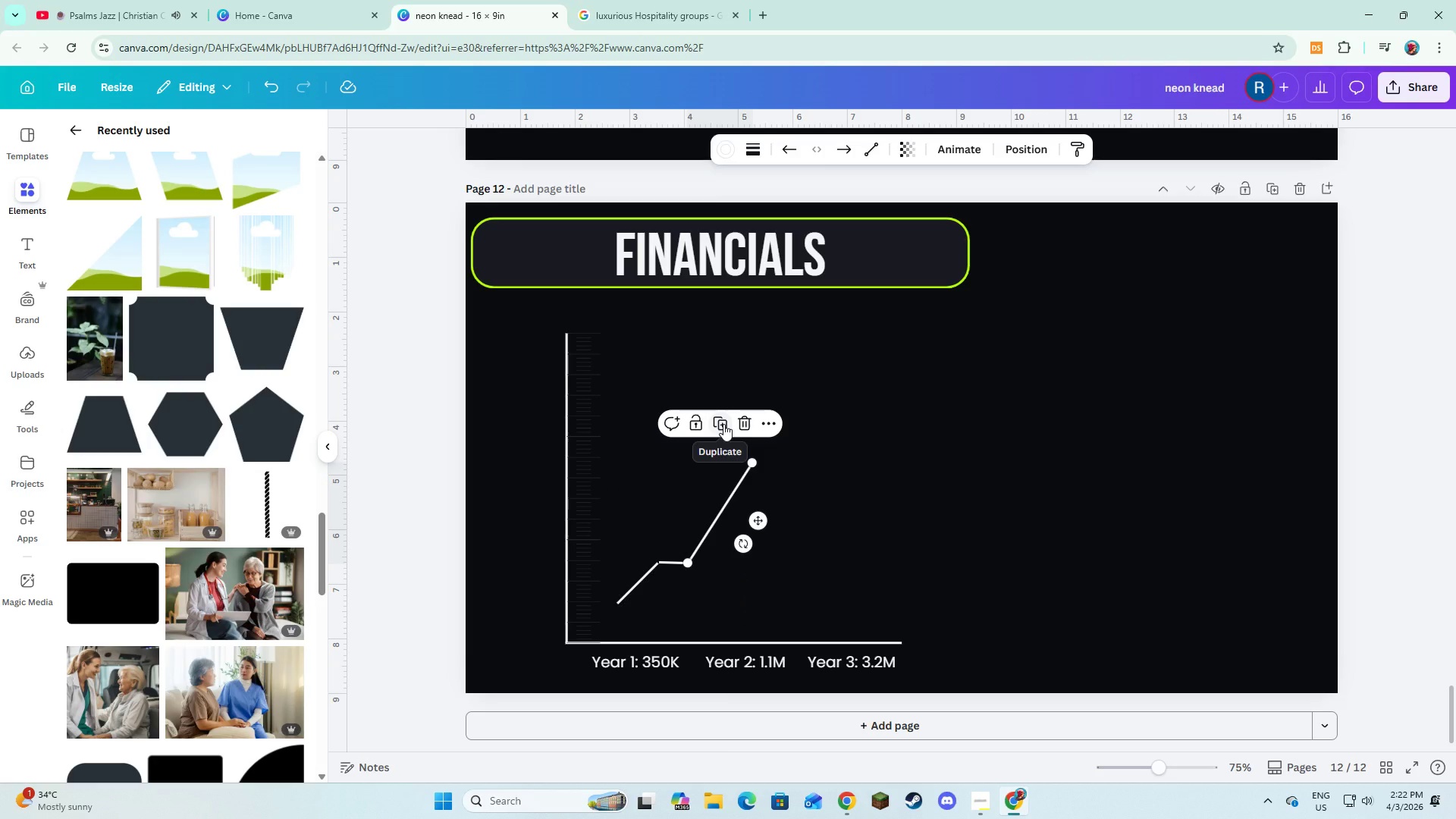 
wait(9.3)
 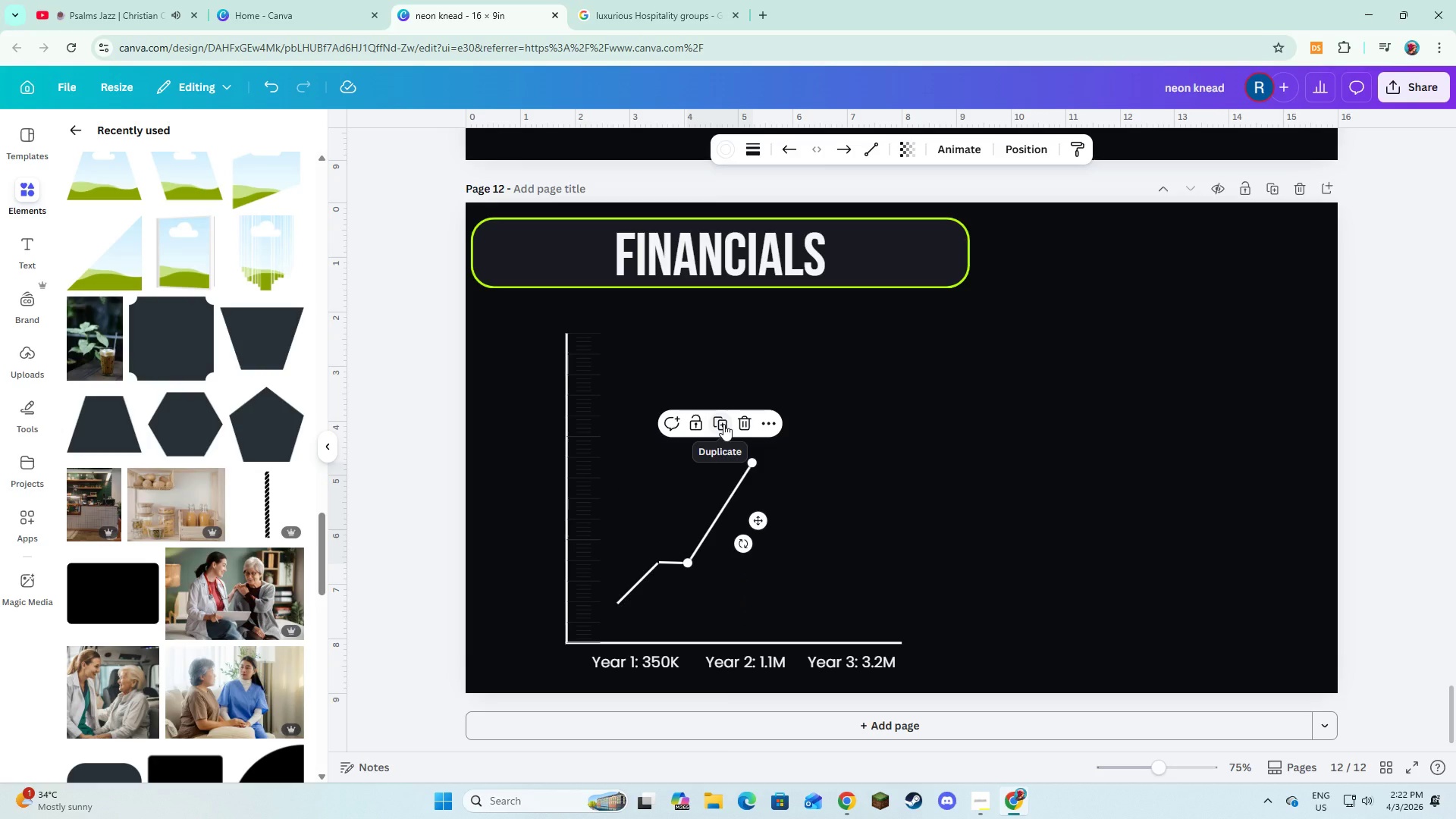 
left_click([758, 149])
 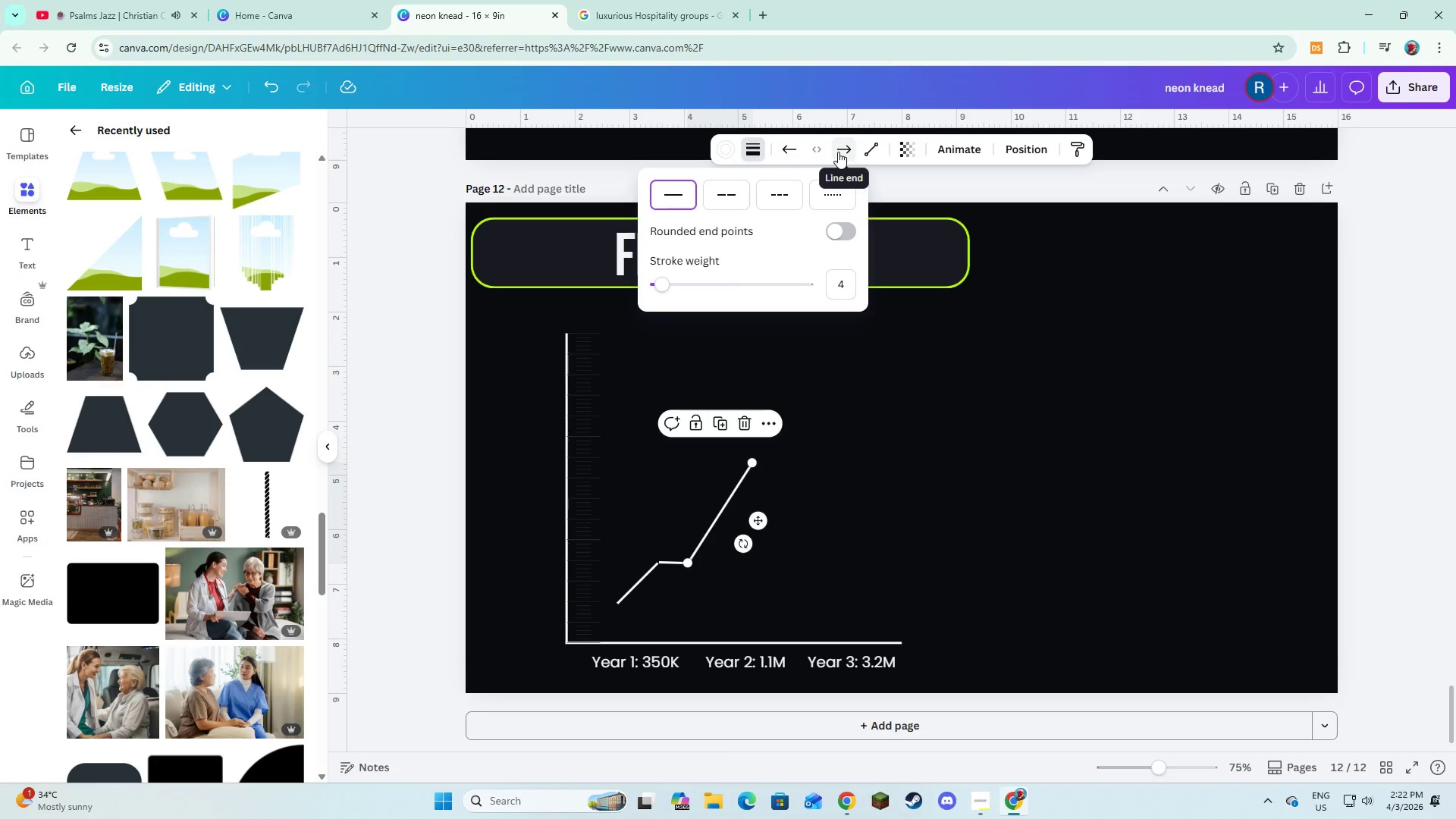 
left_click([838, 152])
 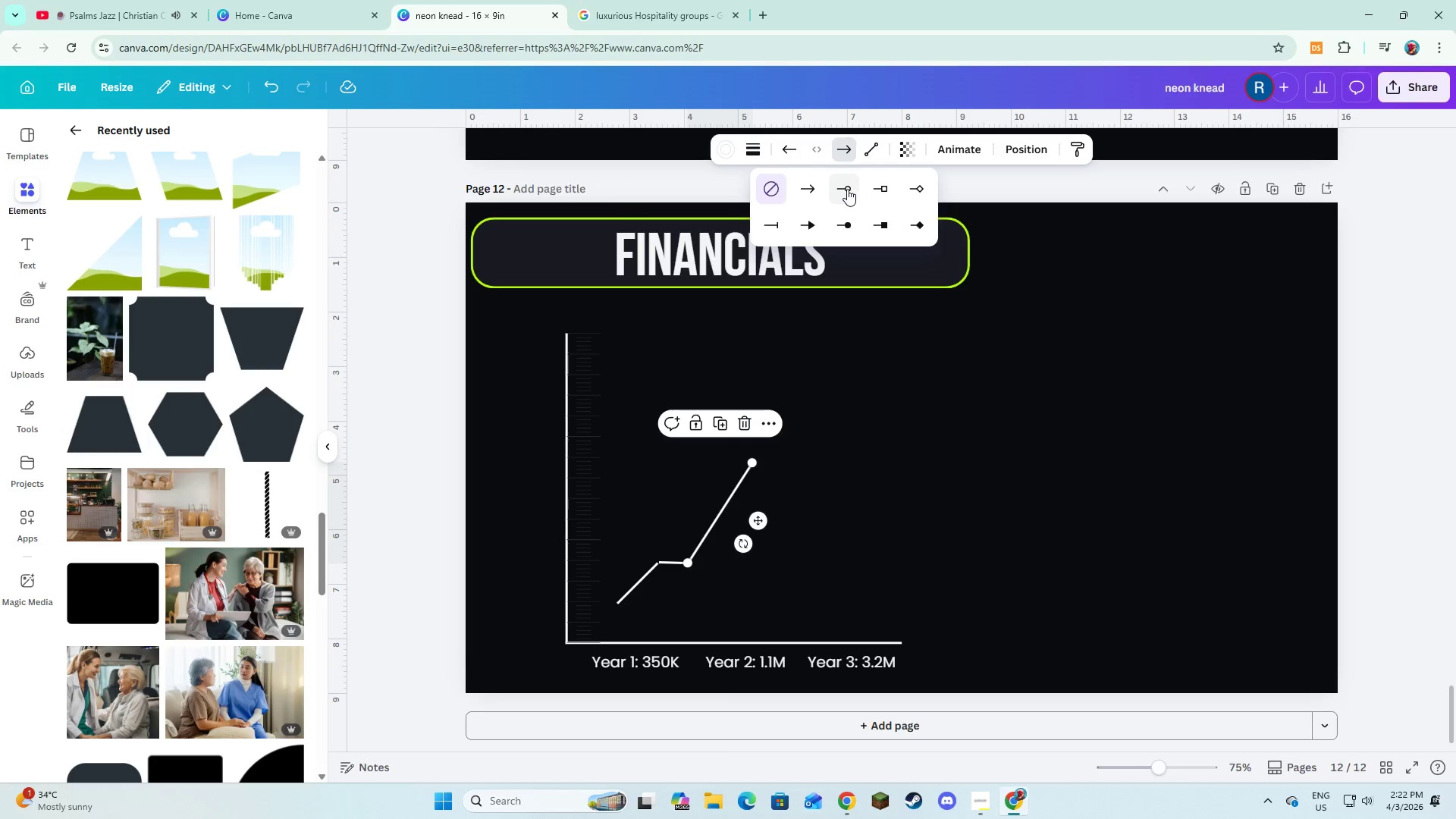 
left_click([846, 189])
 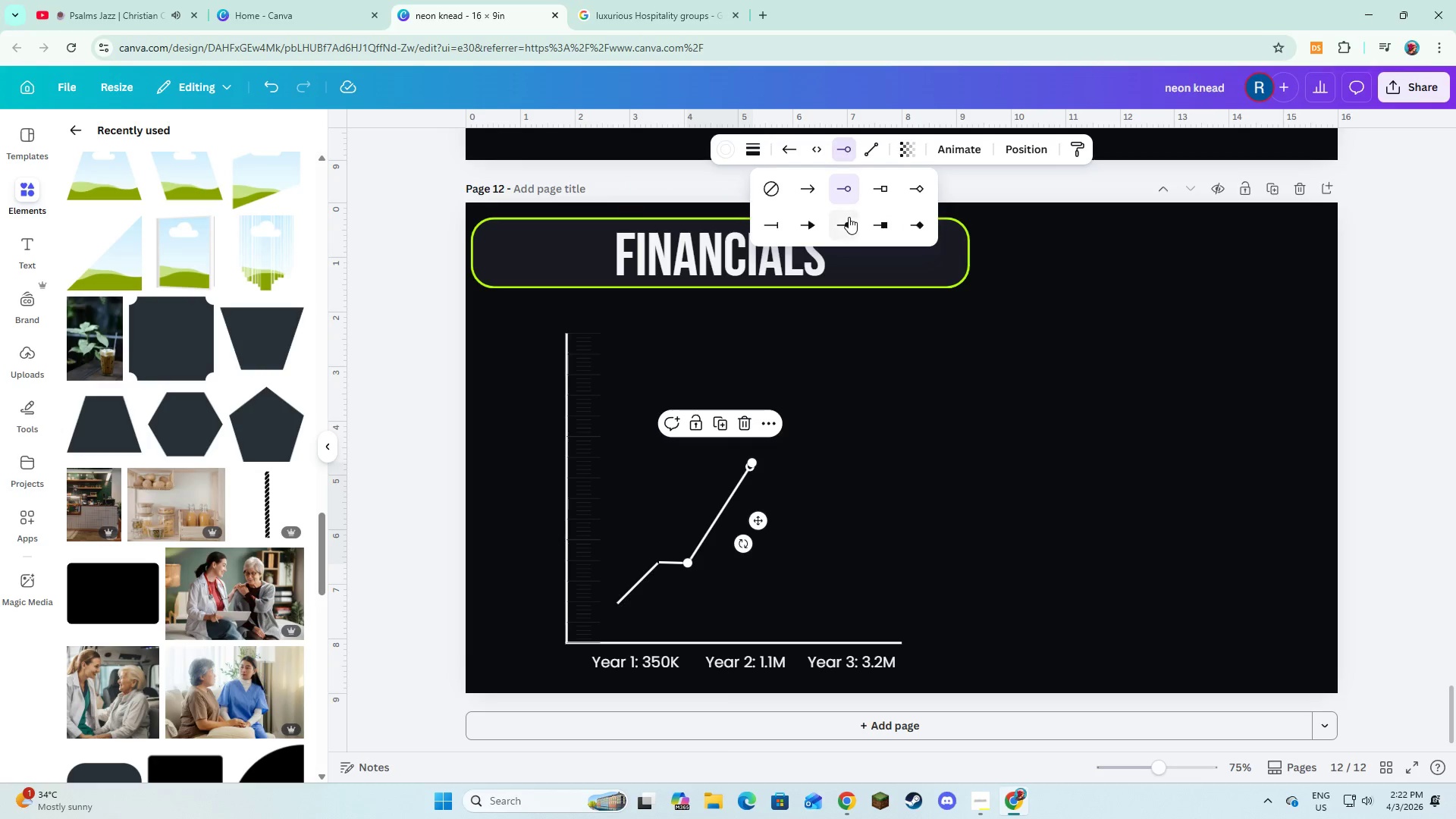 
left_click([849, 221])
 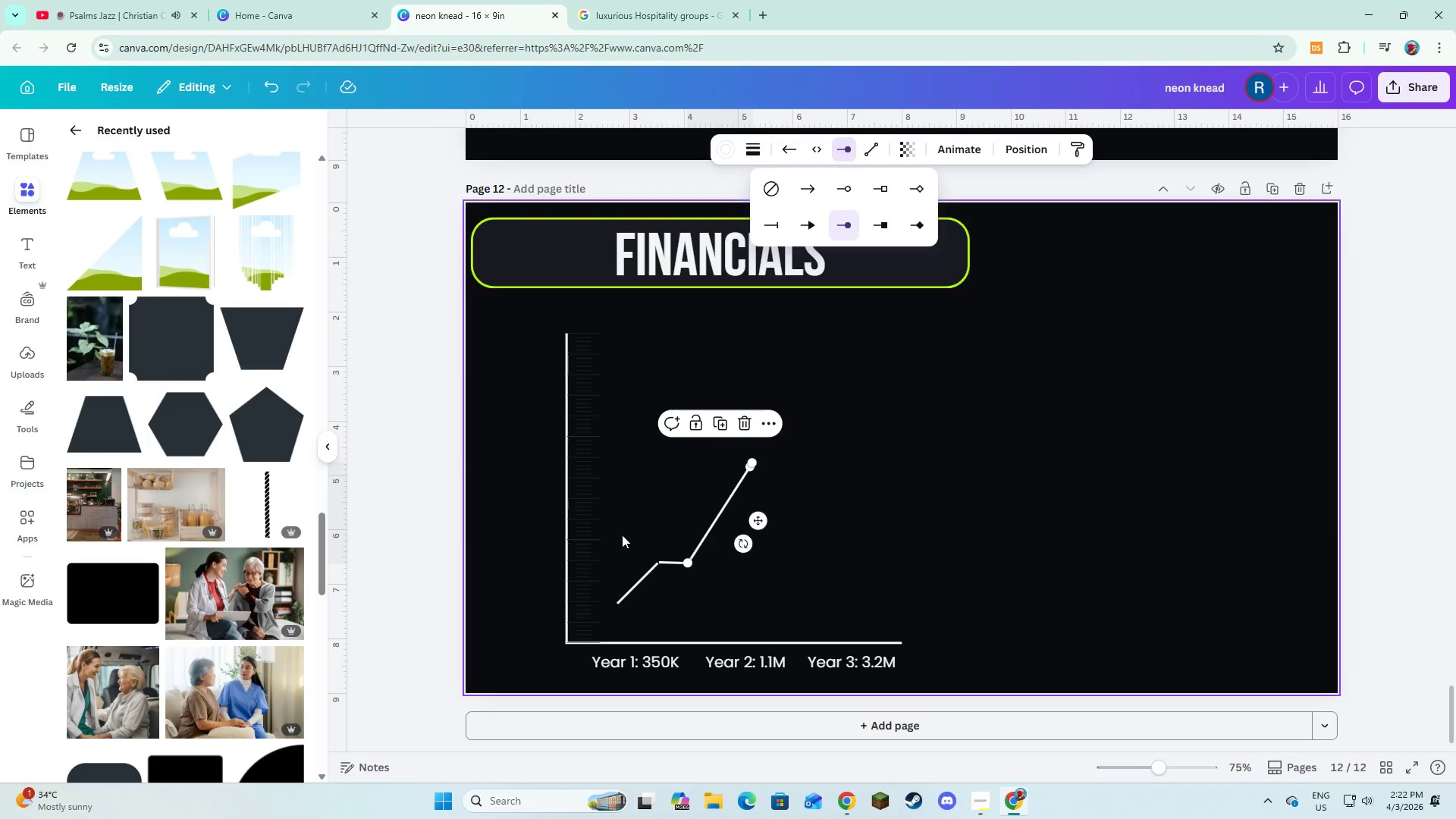 
left_click([676, 560])
 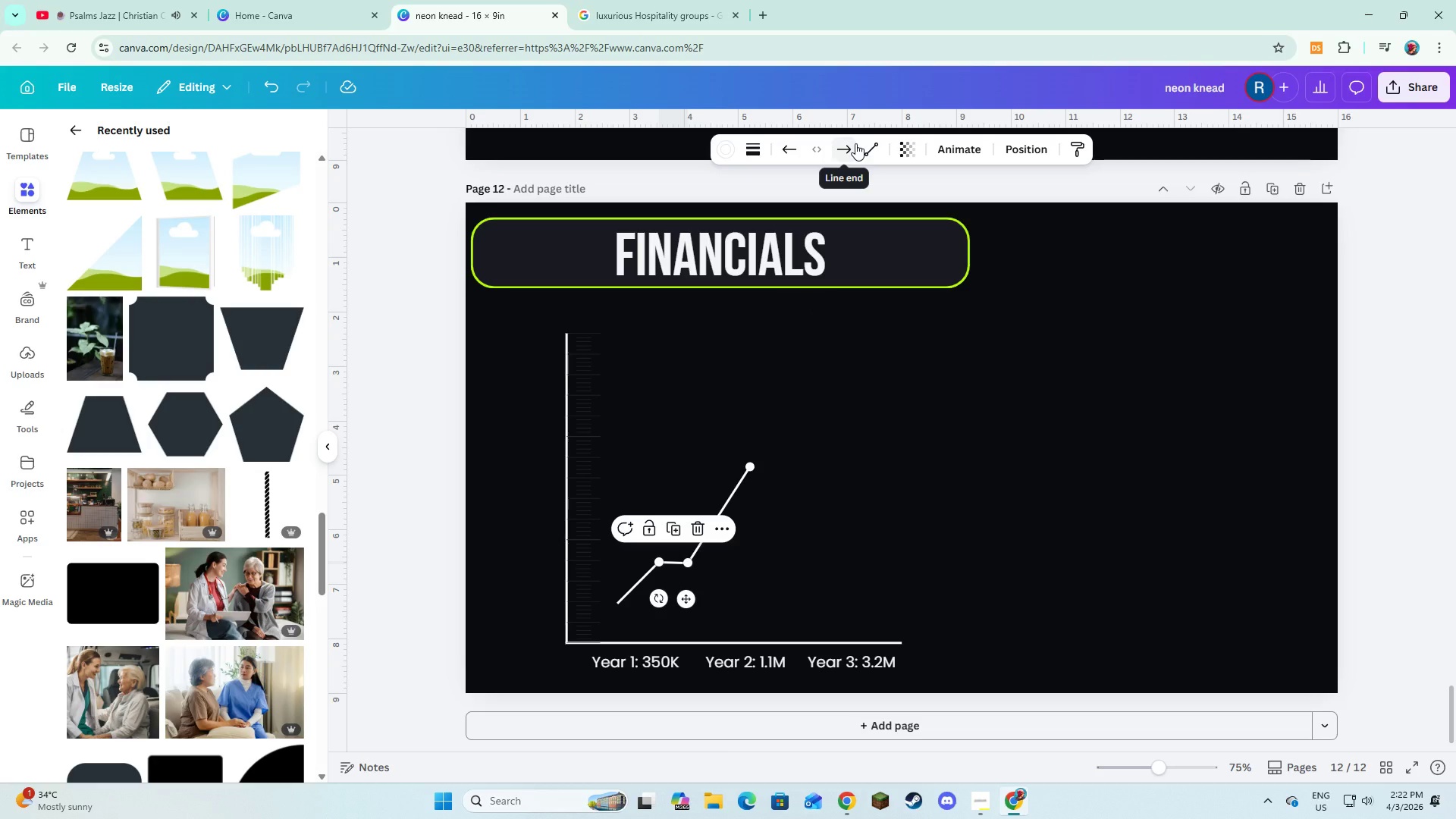 
left_click([855, 143])
 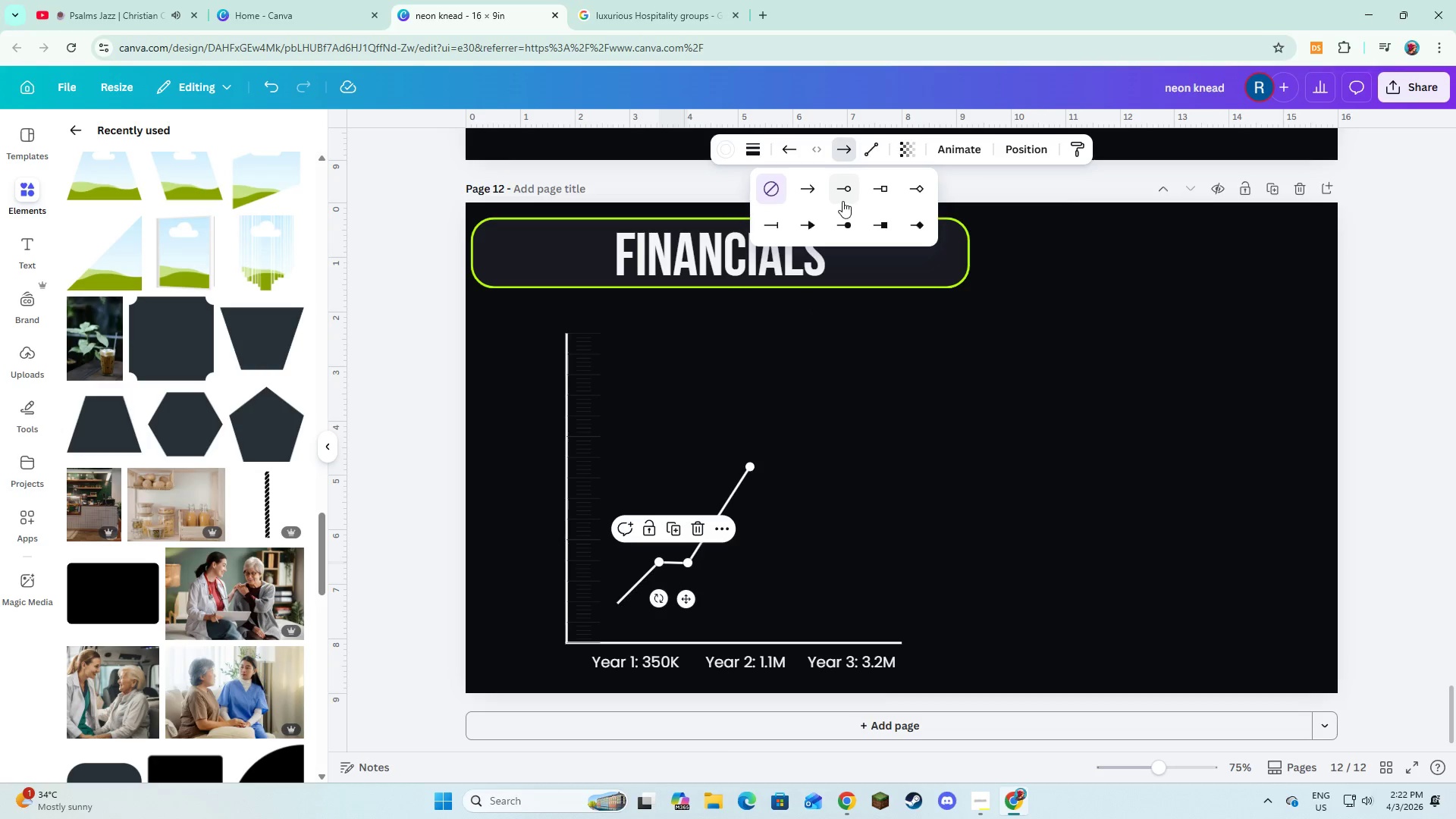 
left_click([841, 193])
 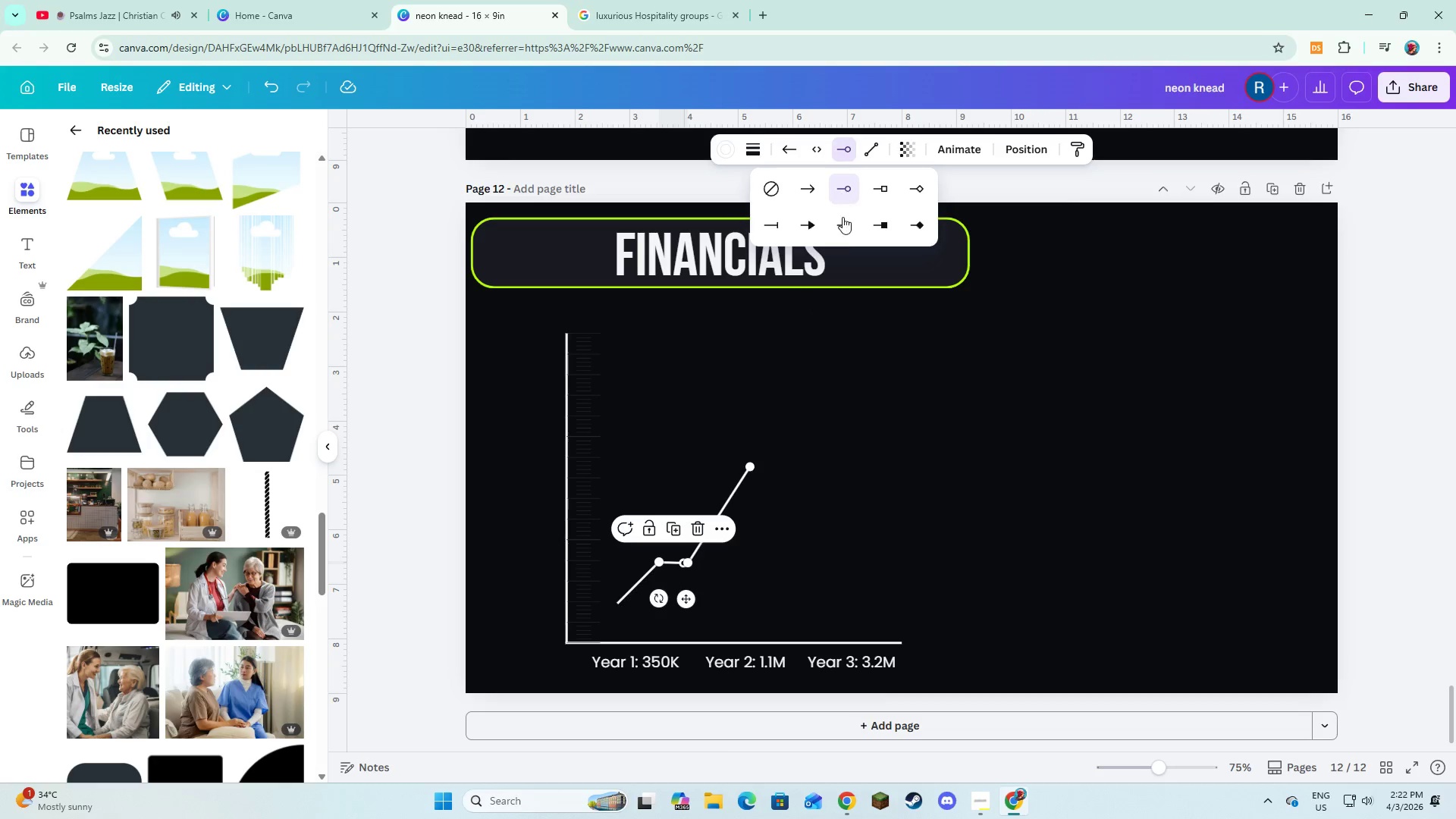 
left_click([844, 225])
 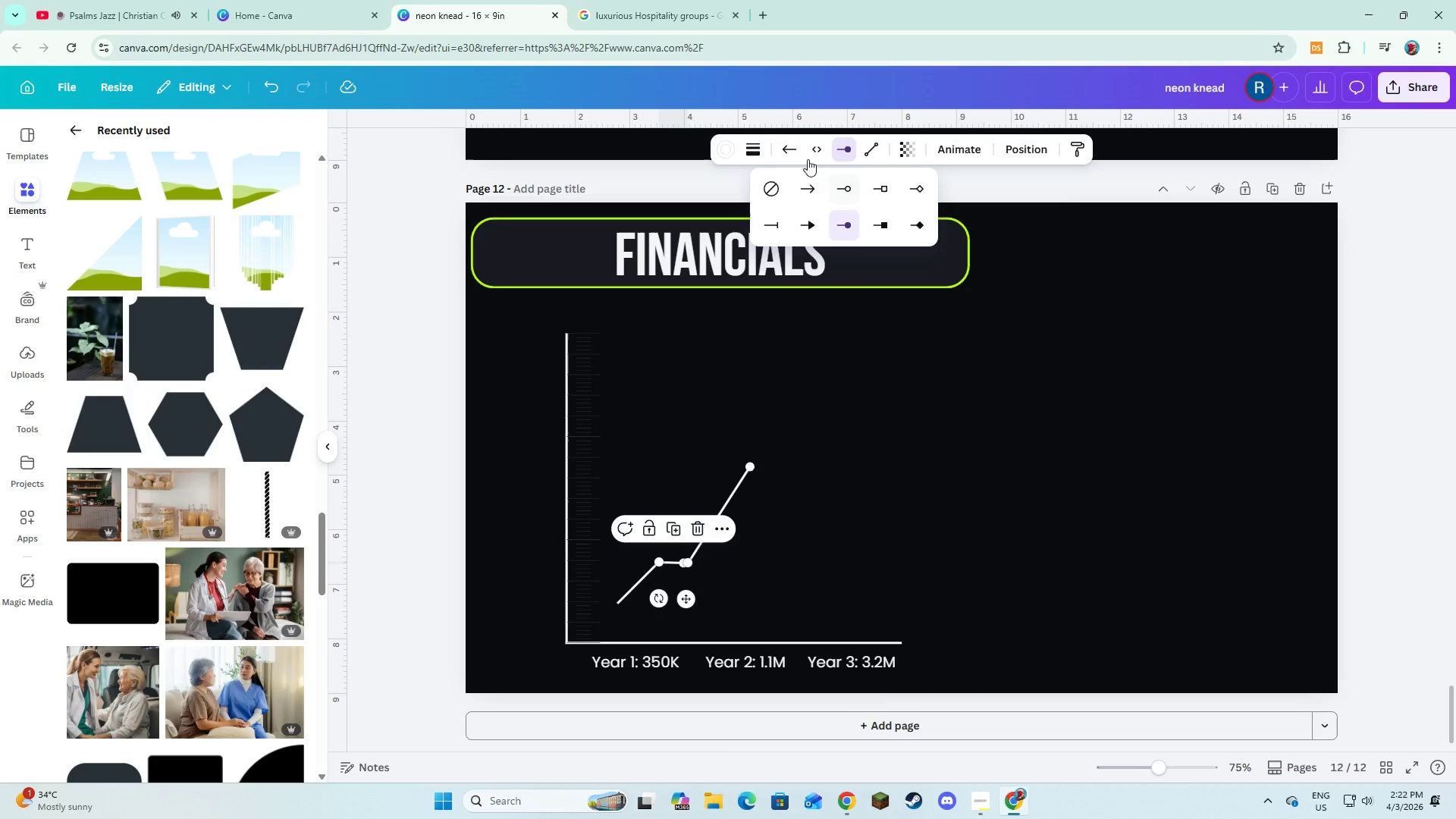 
left_click([795, 153])
 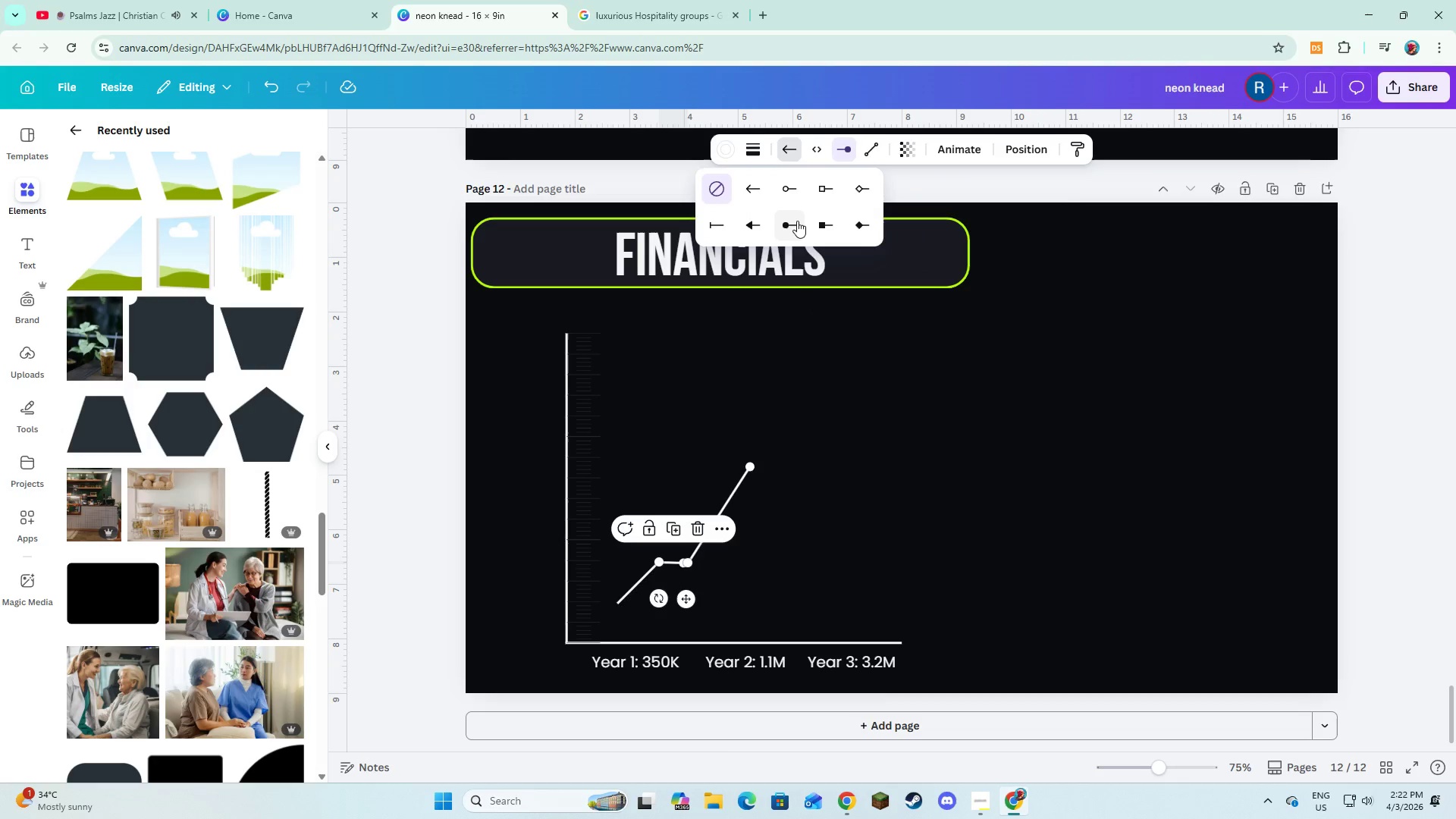 
left_click([795, 221])
 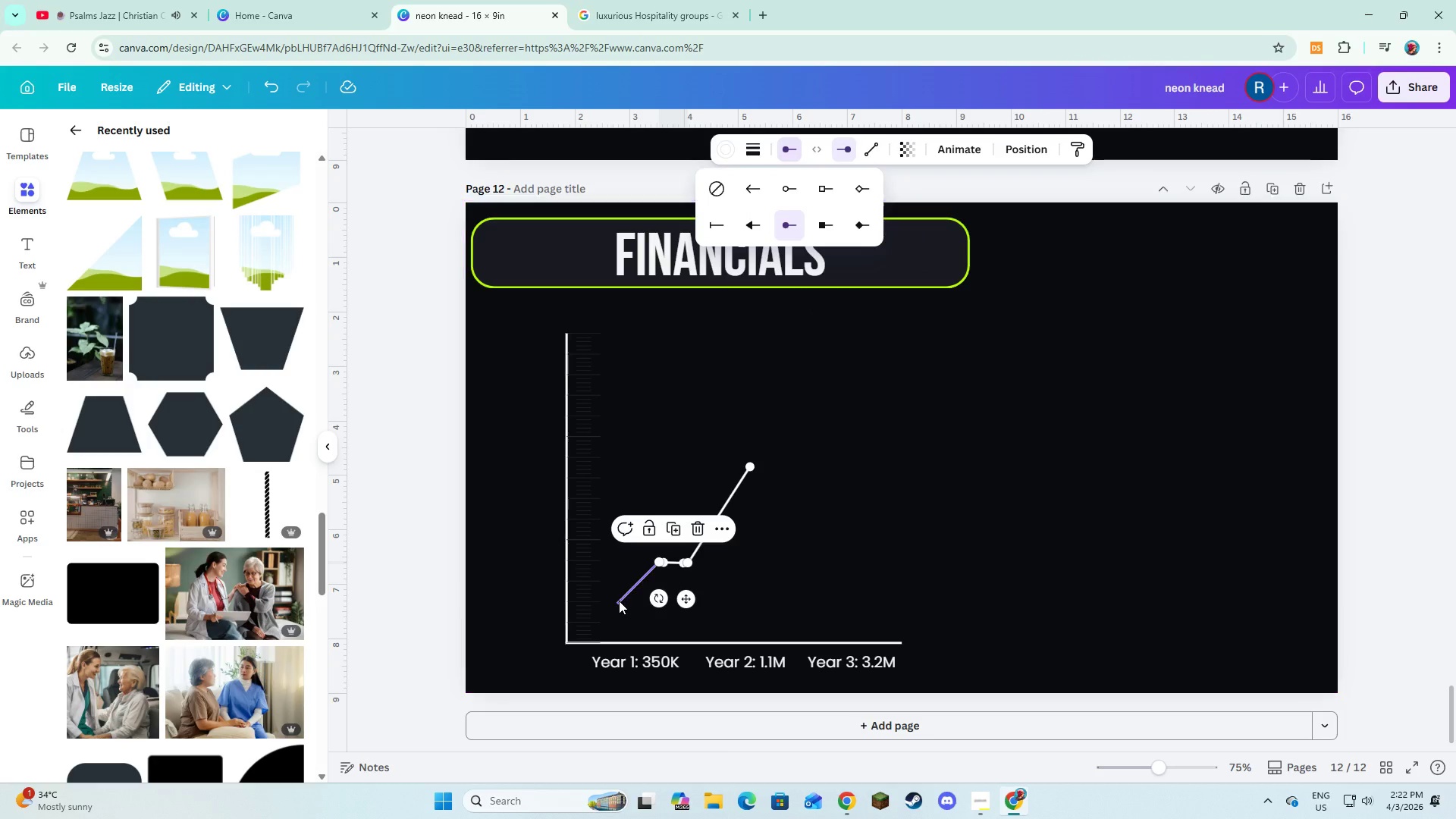 
left_click([622, 601])
 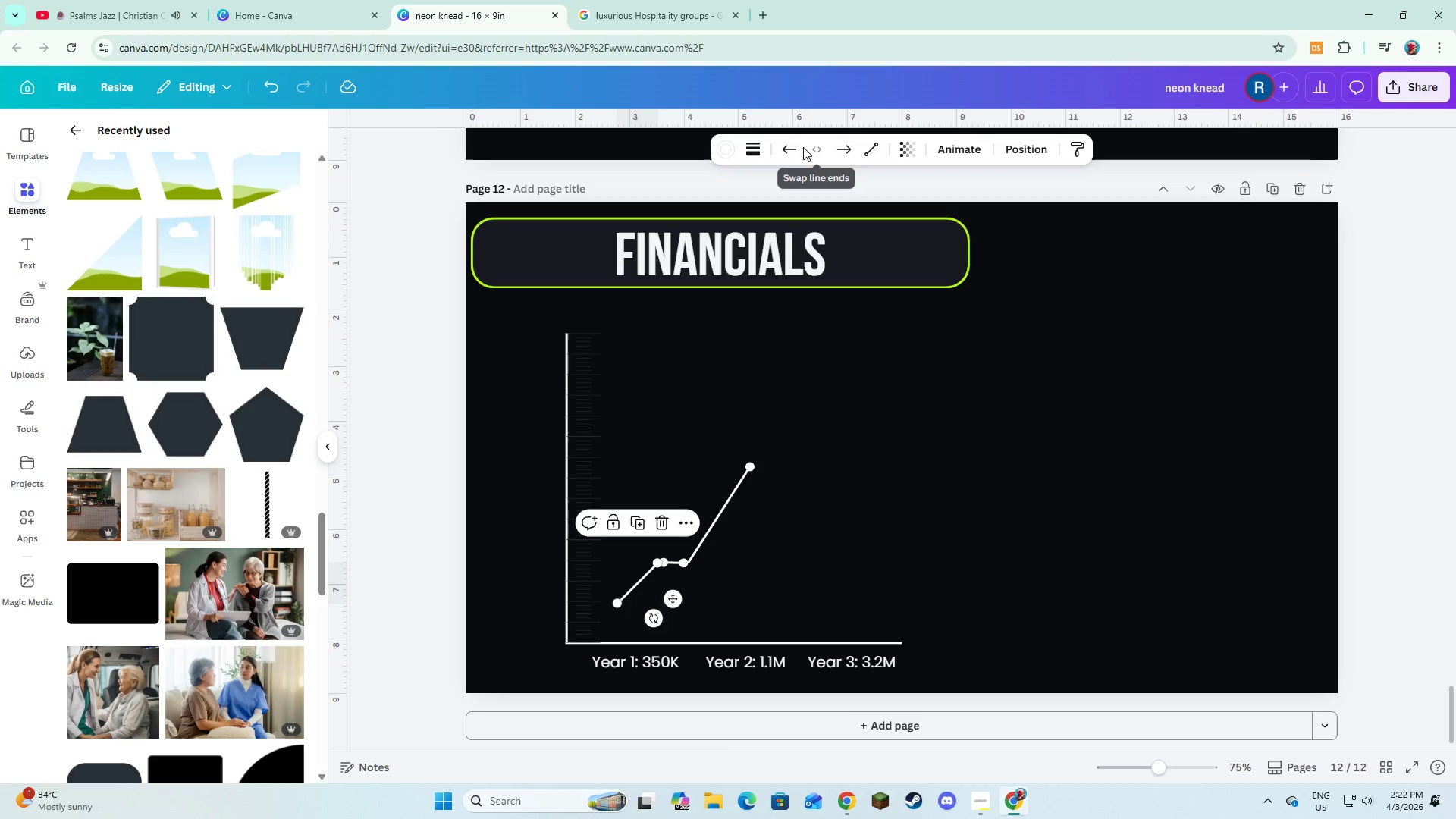 
left_click([800, 149])
 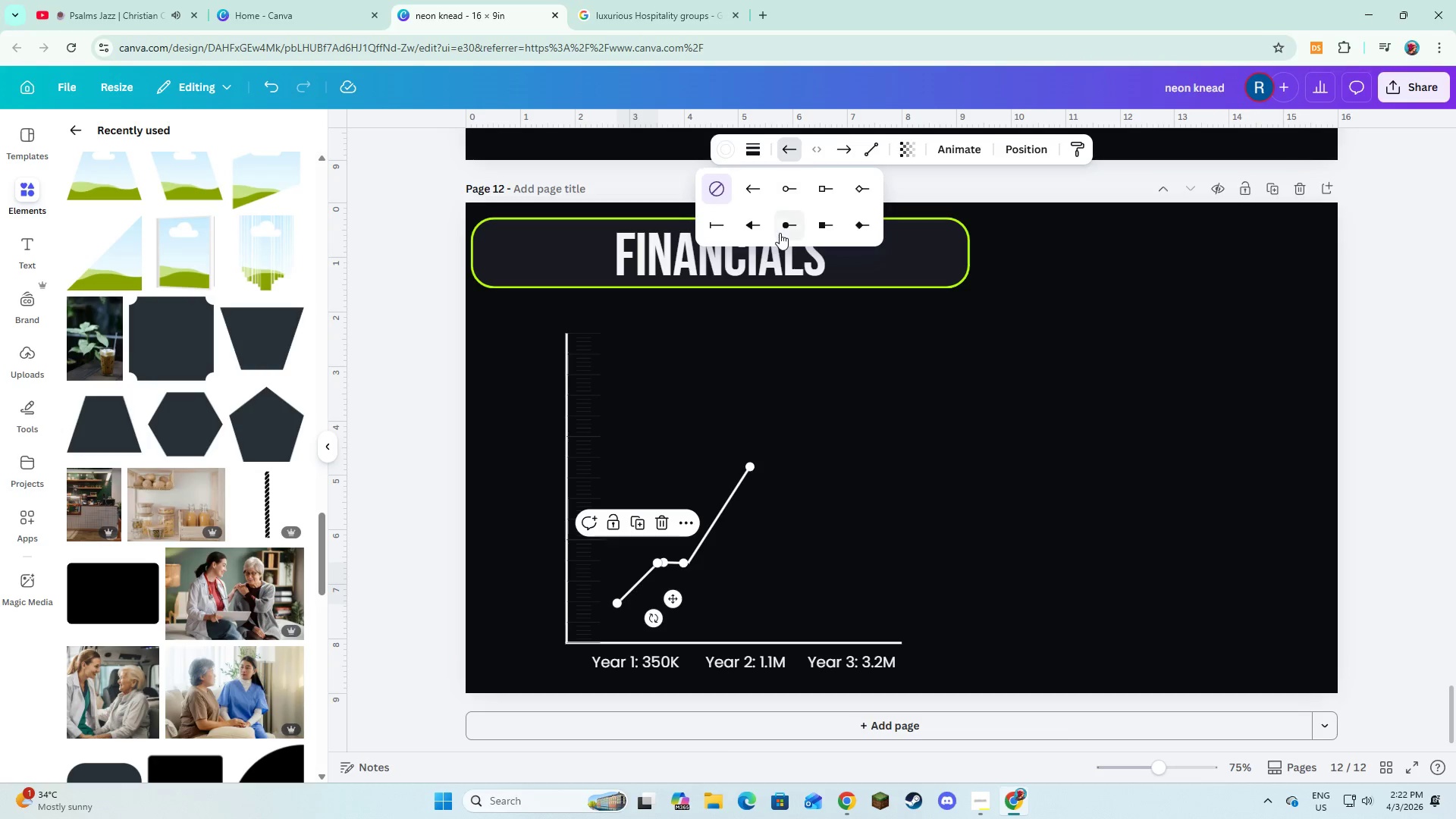 
left_click([780, 233])
 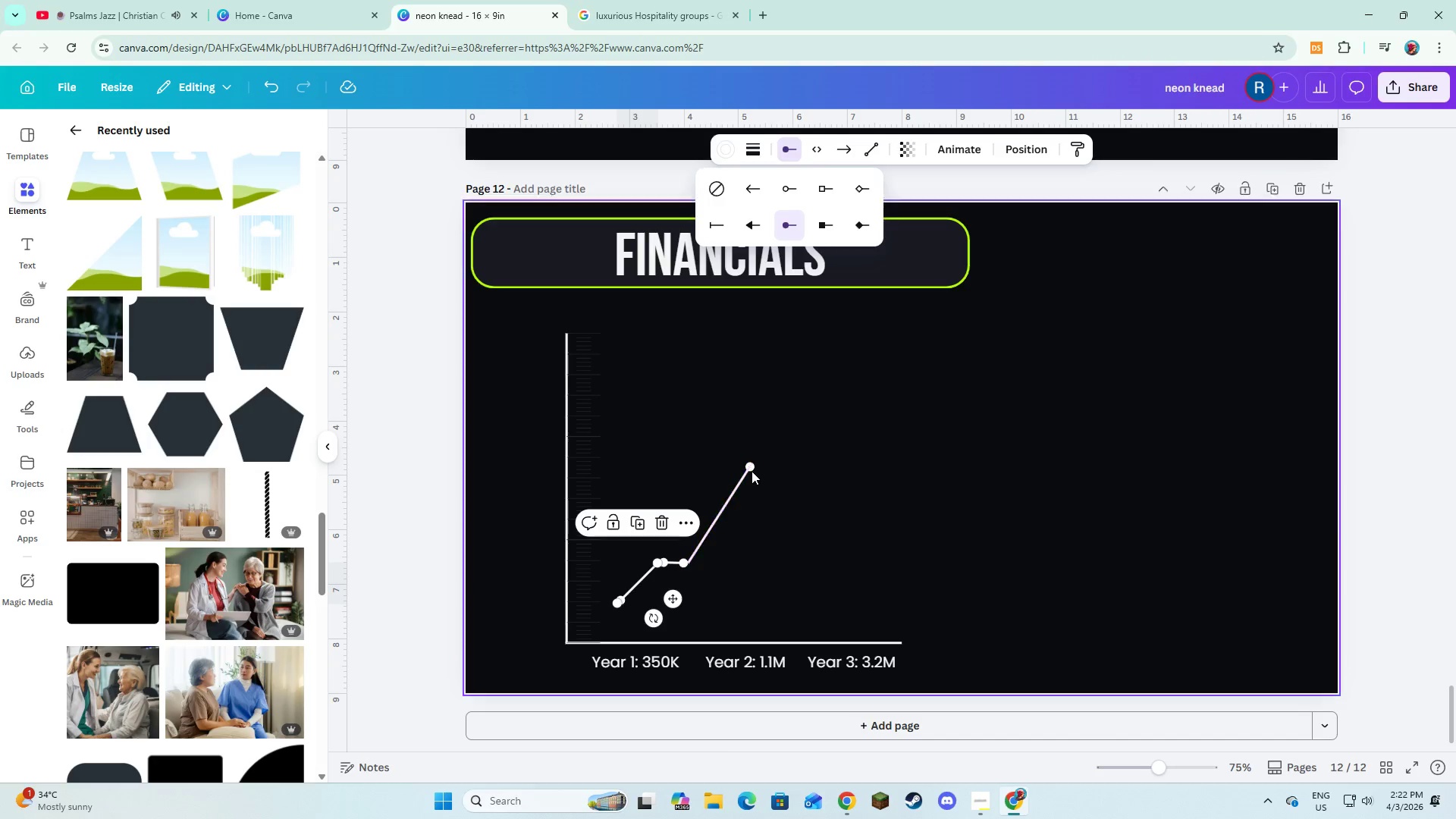 
left_click([752, 467])
 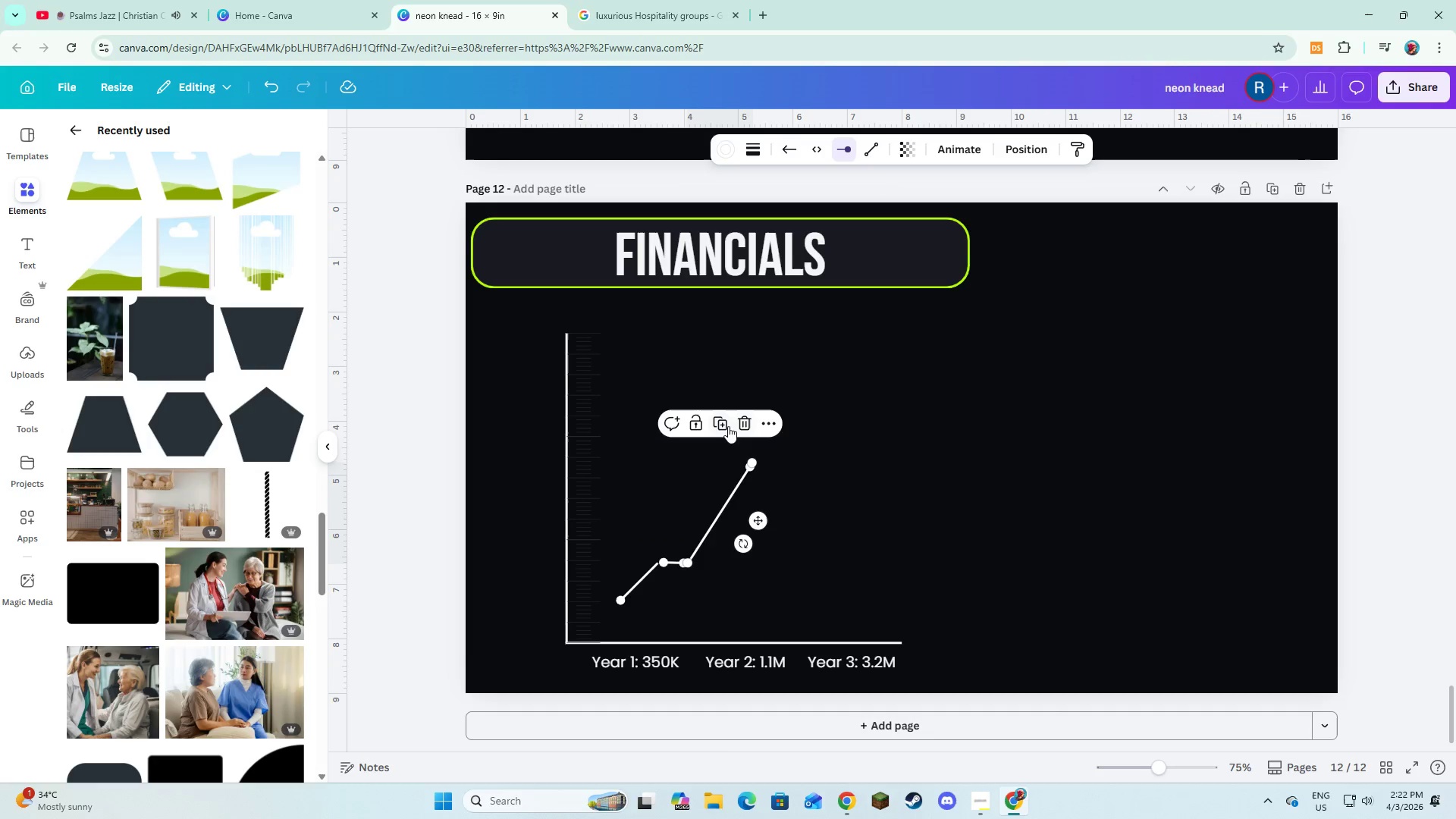 
left_click([724, 422])
 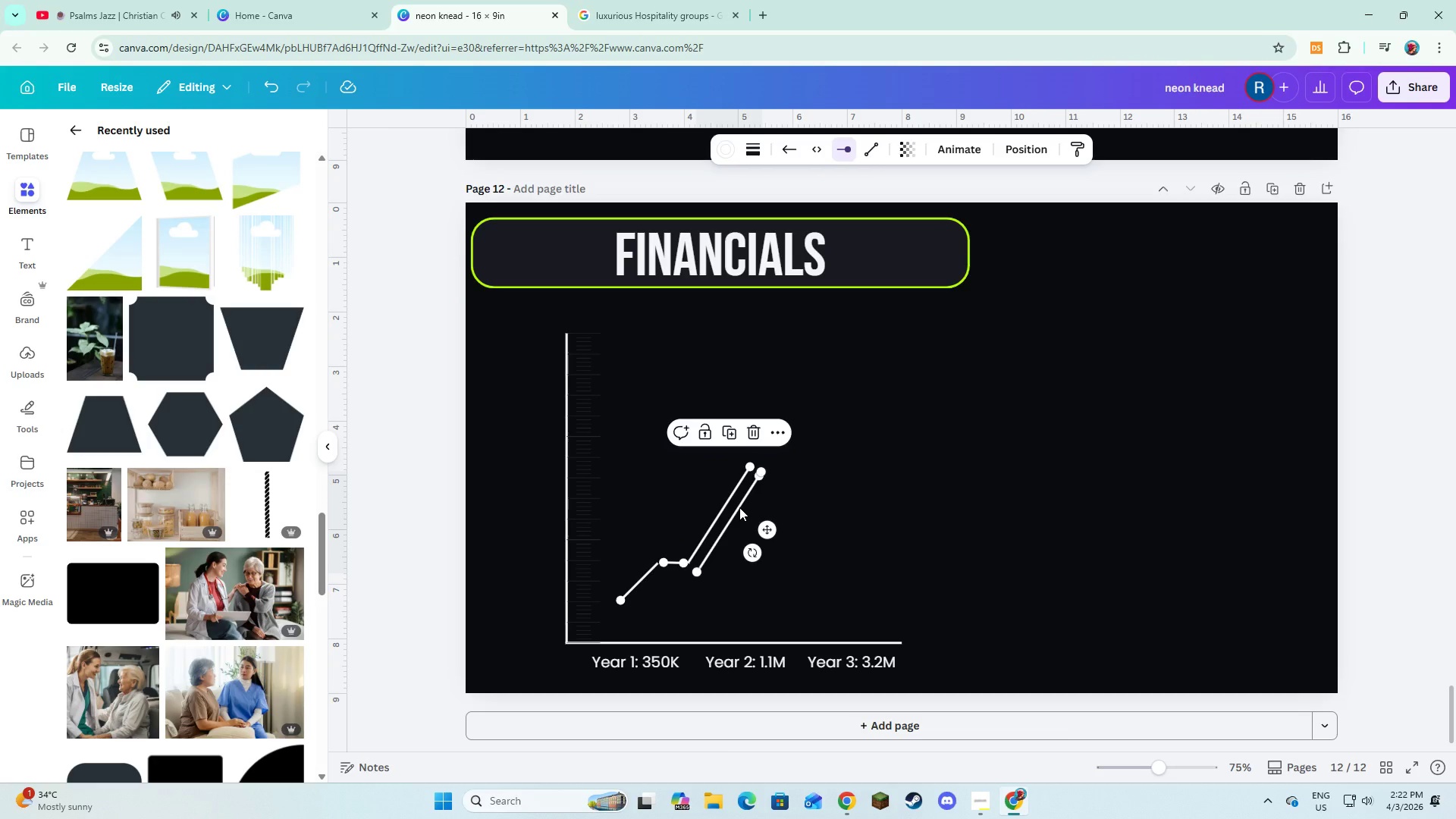 
left_click_drag(start_coordinate=[739, 507], to_coordinate=[791, 406])
 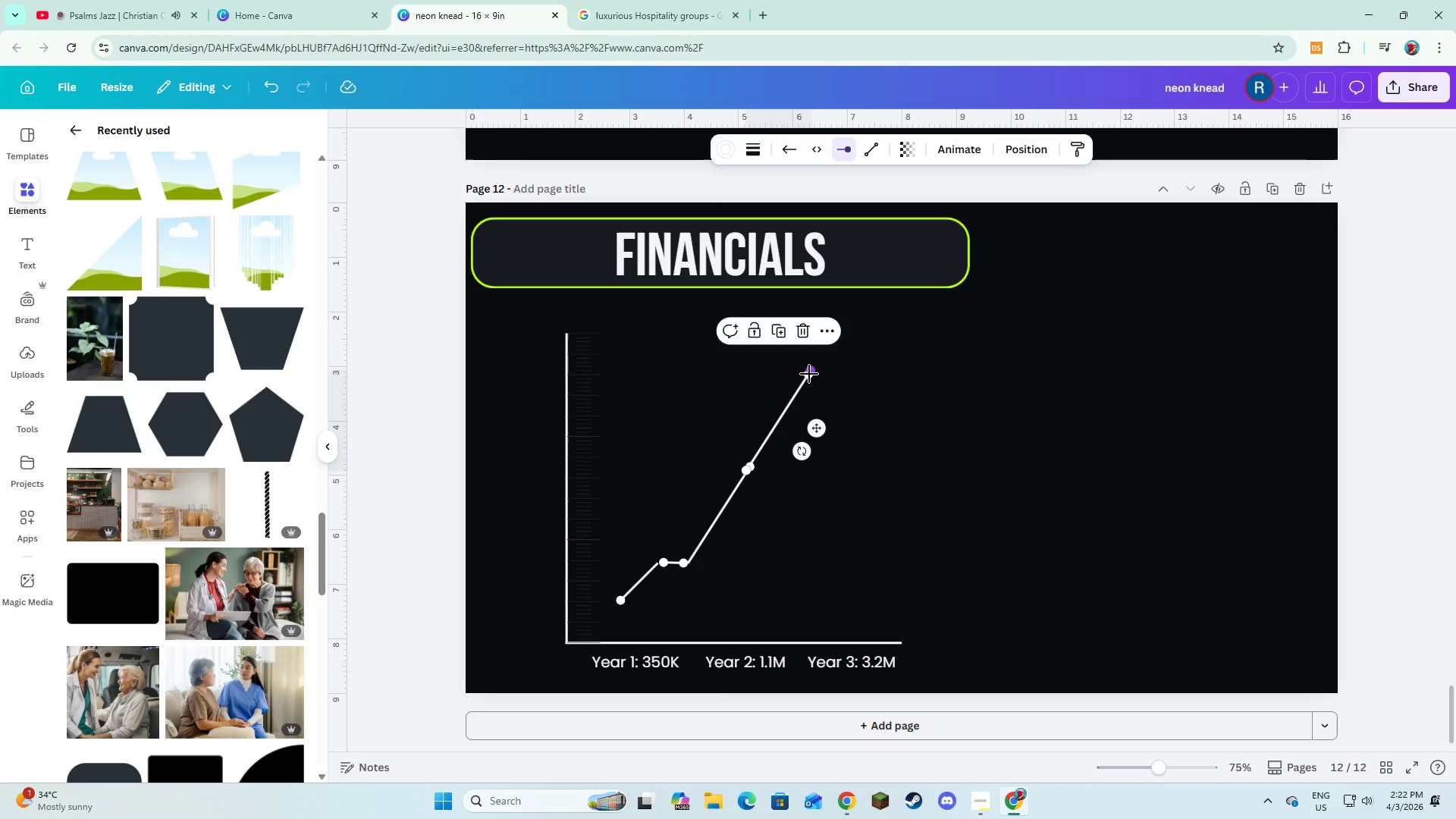 
left_click_drag(start_coordinate=[809, 374], to_coordinate=[860, 379])
 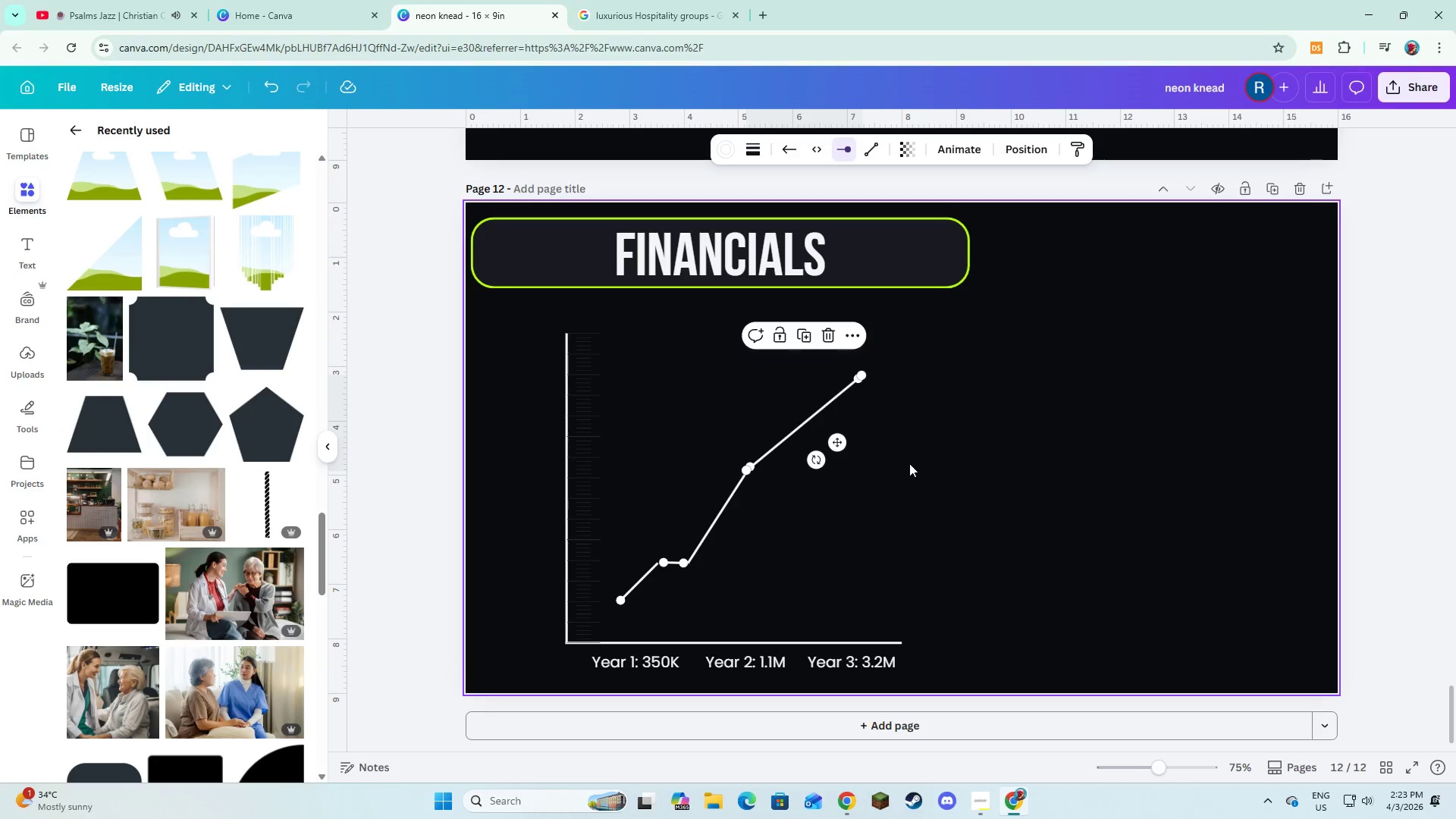 
left_click([909, 464])
 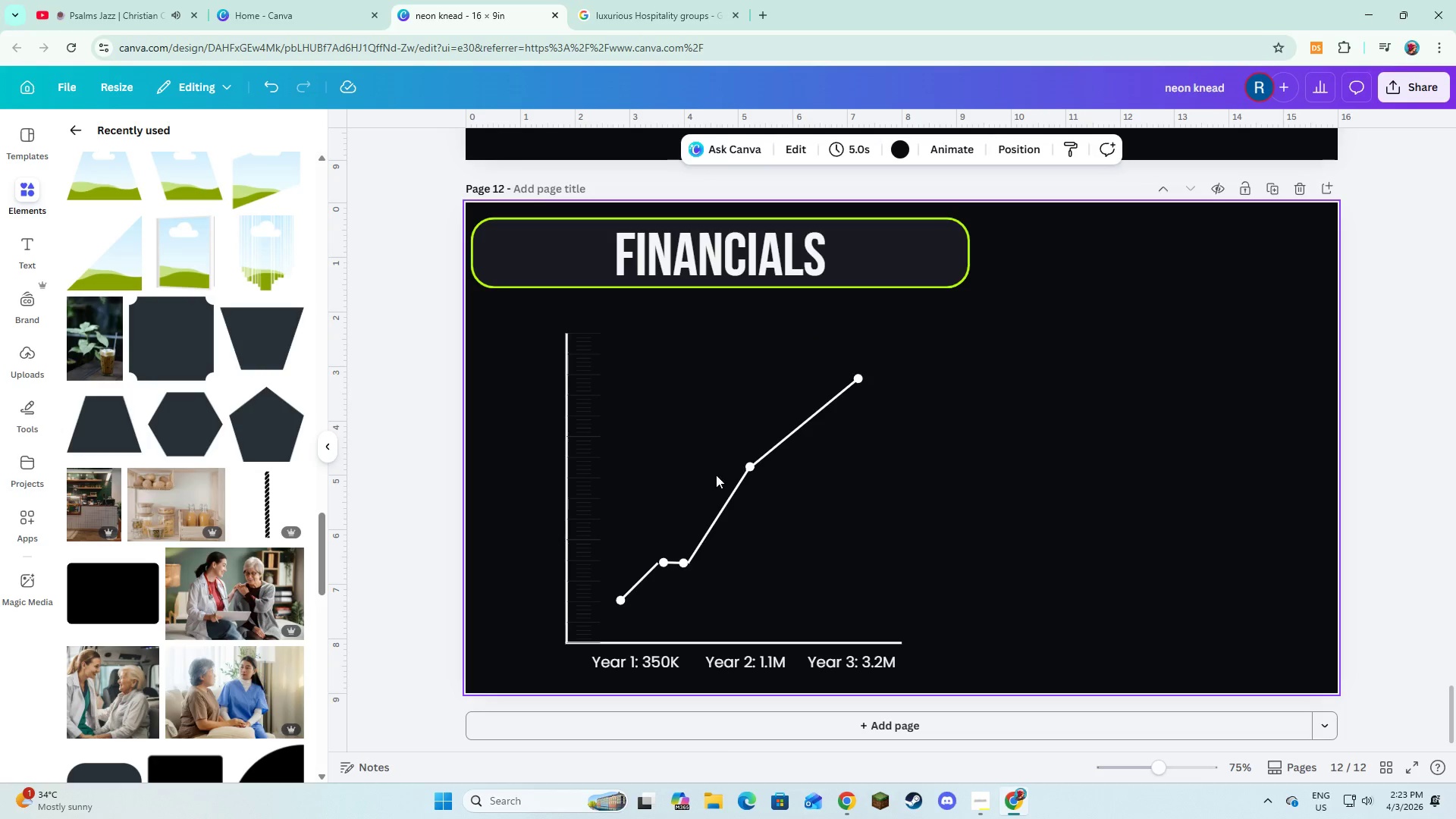 
mouse_move([667, 565])
 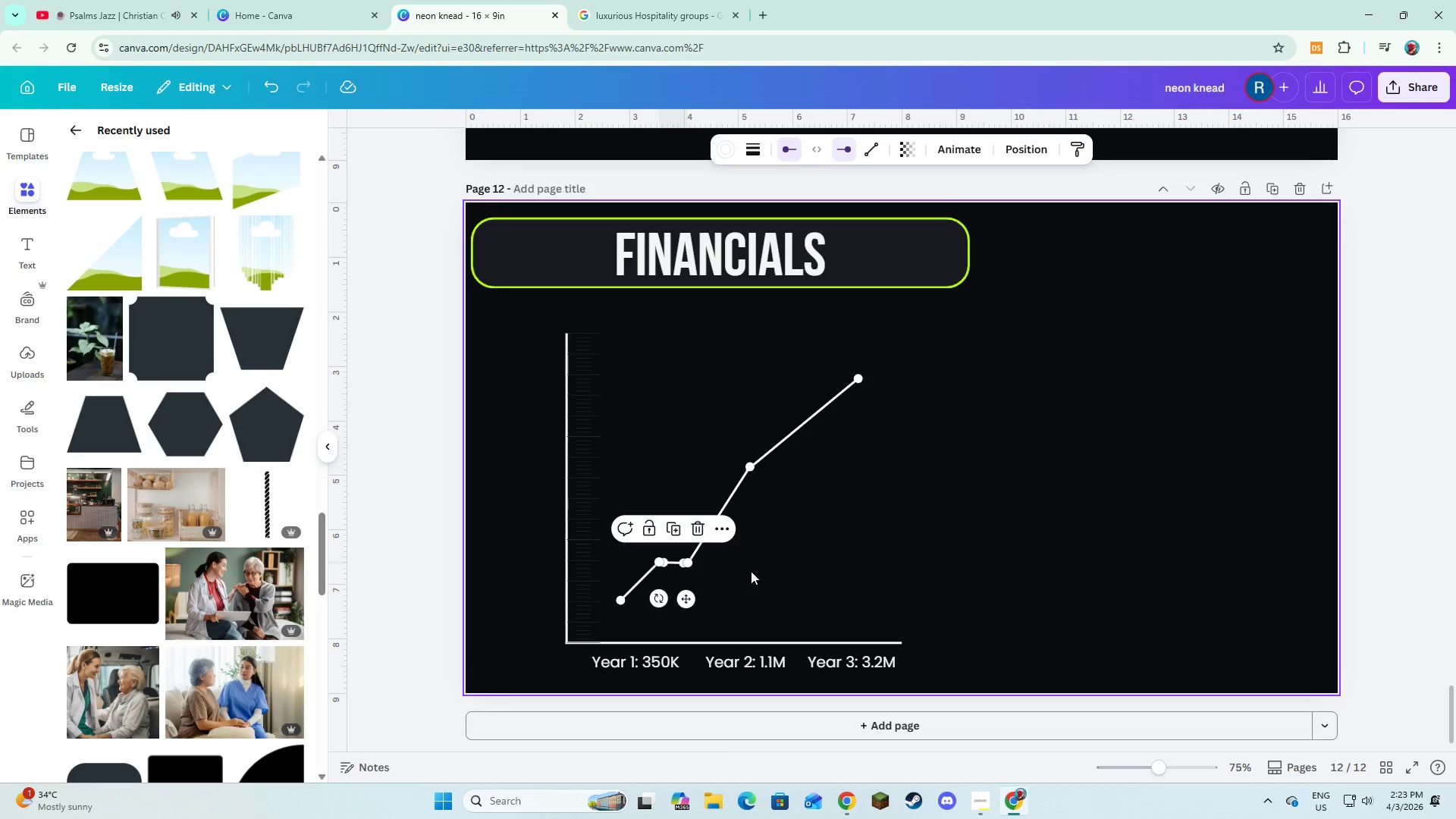 
left_click([751, 571])
 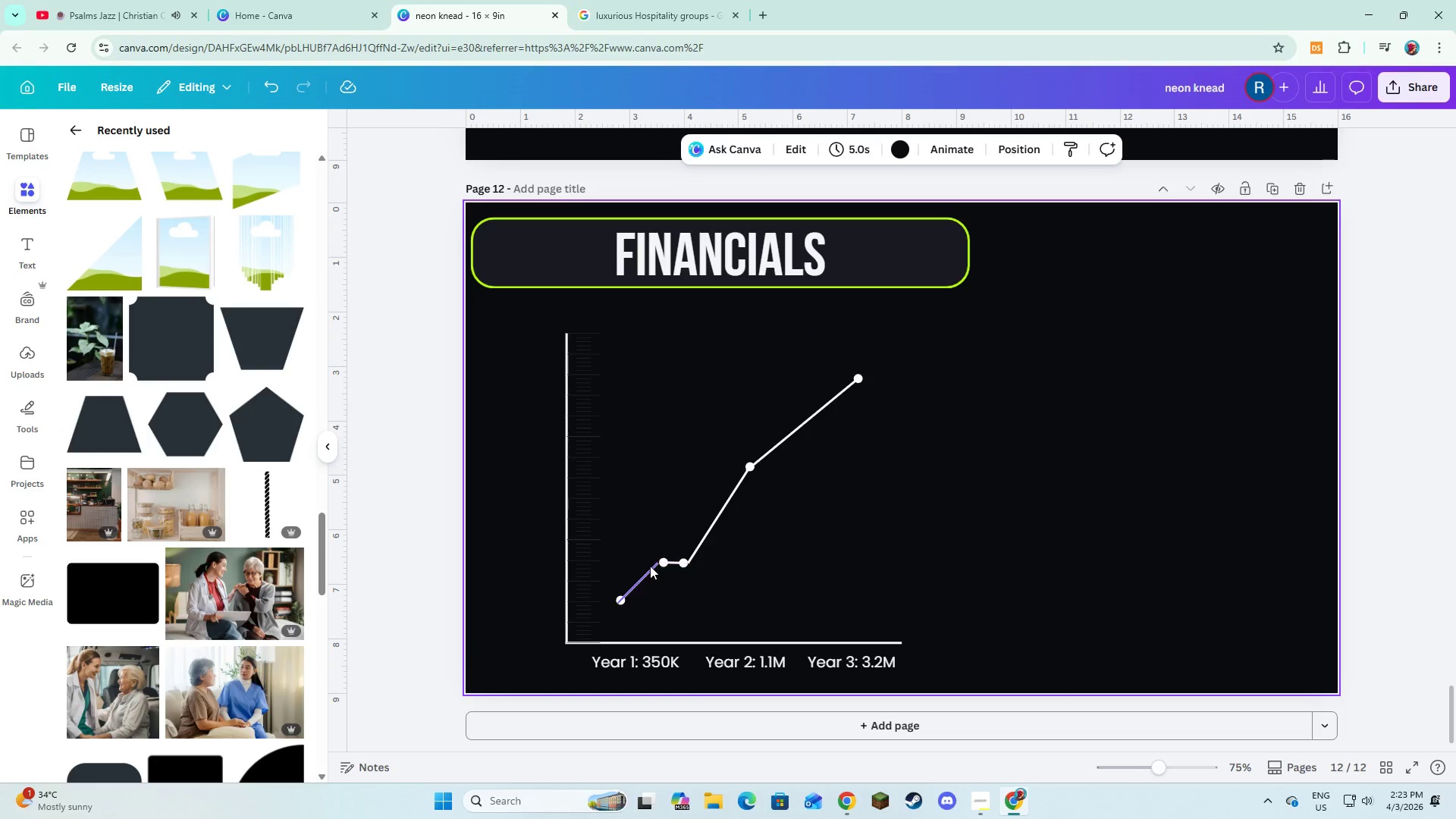 
left_click([650, 566])
 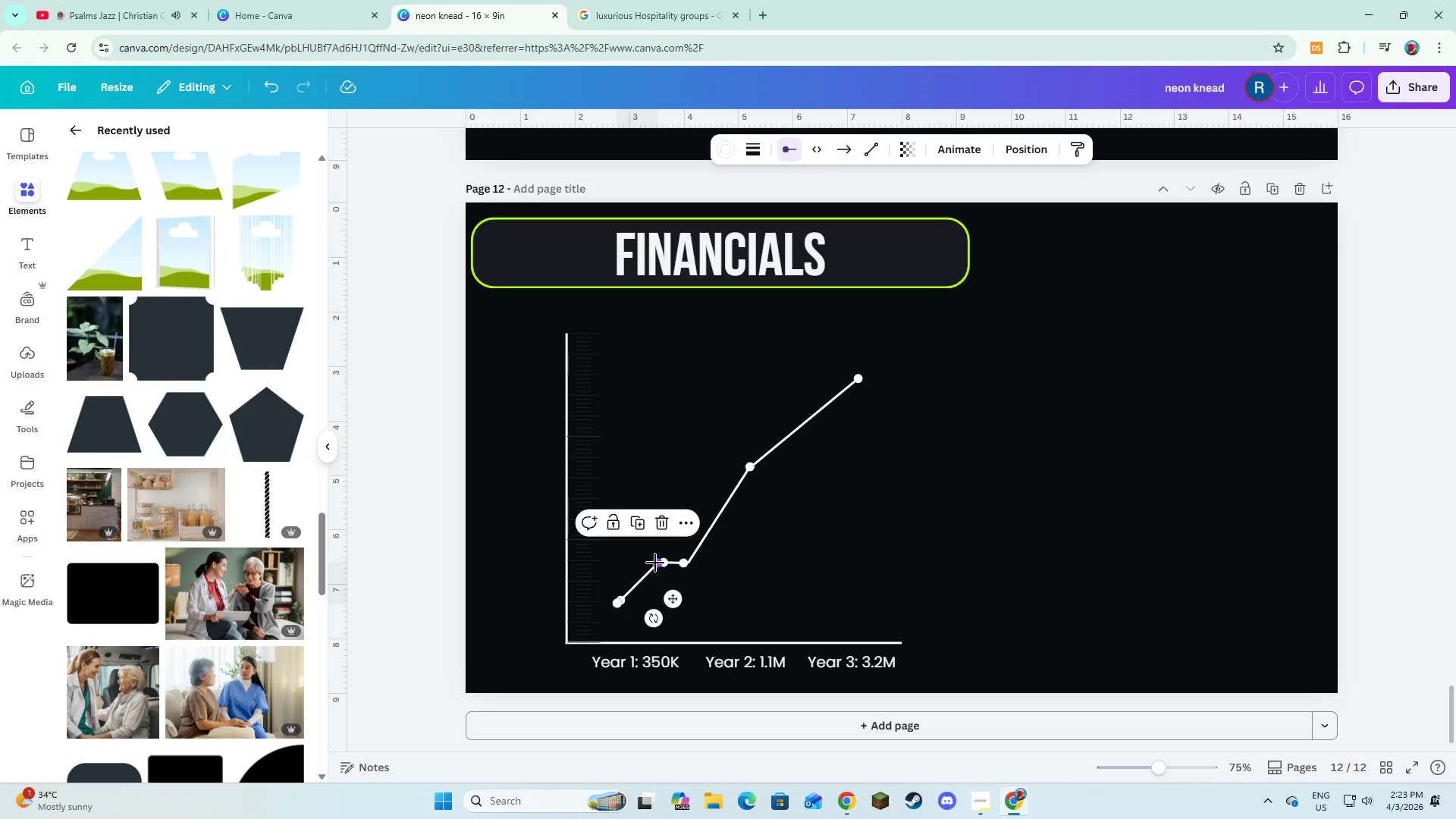 
left_click_drag(start_coordinate=[655, 563], to_coordinate=[664, 561])
 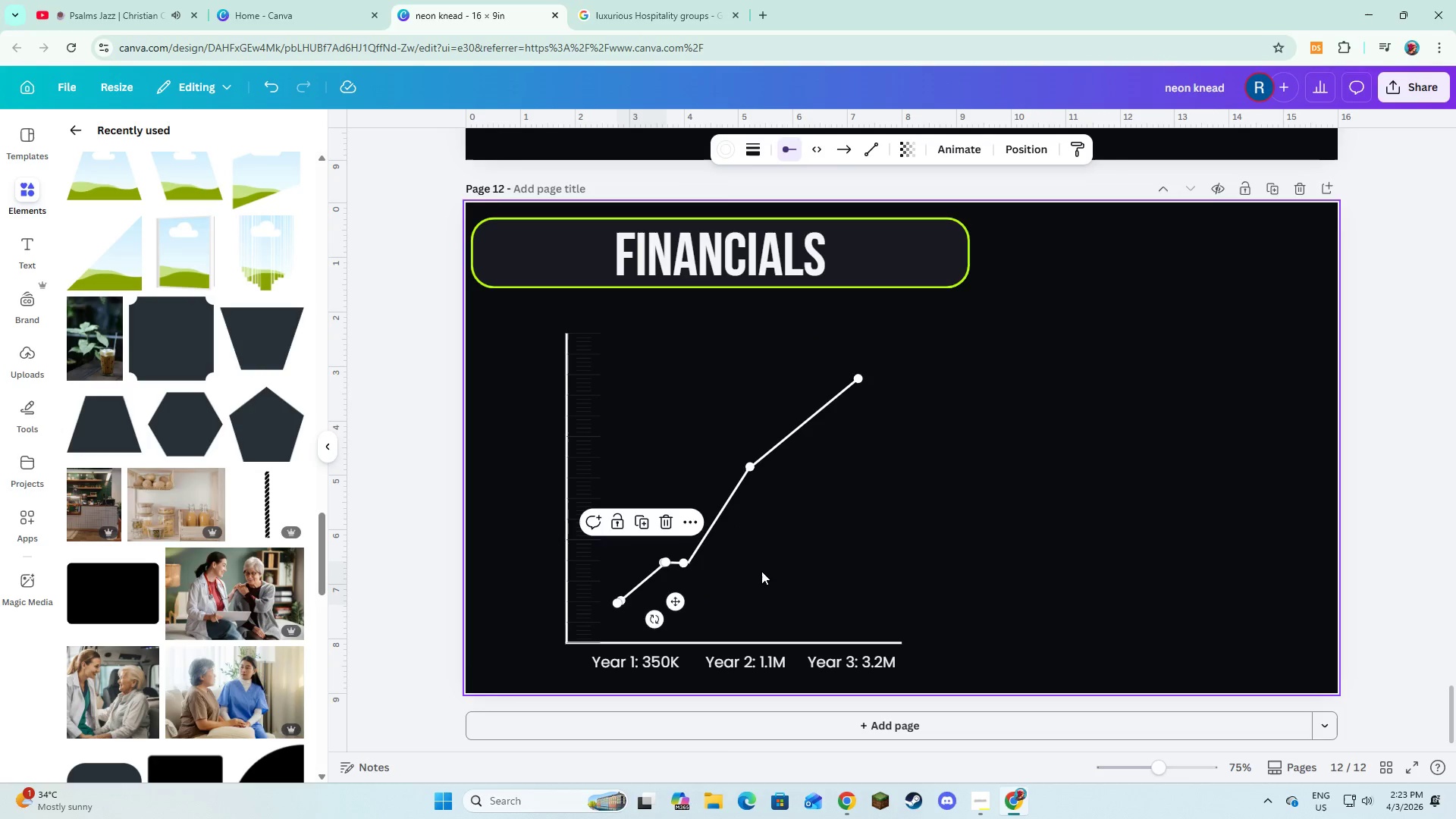 
left_click([761, 571])
 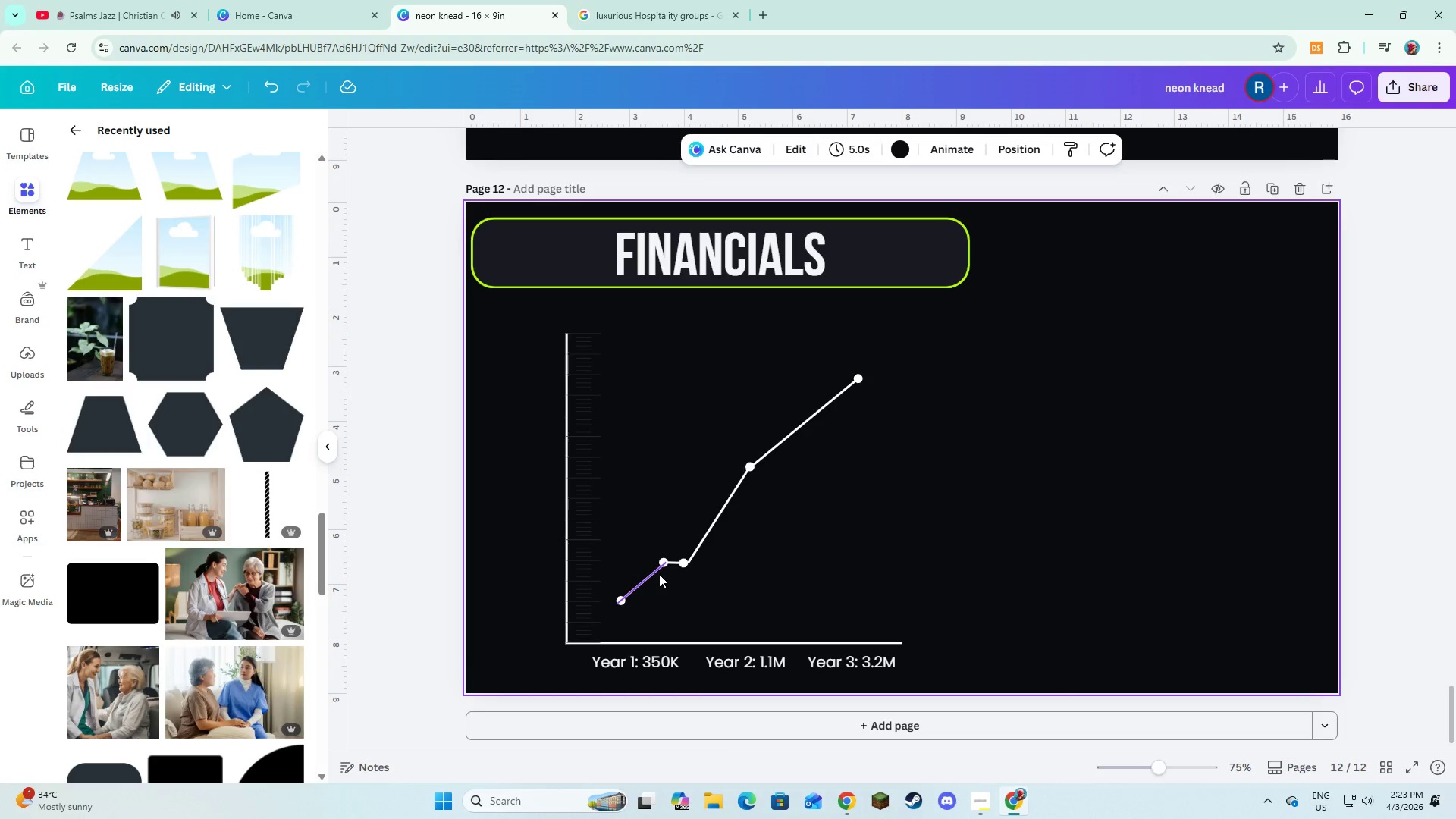 
left_click([656, 574])
 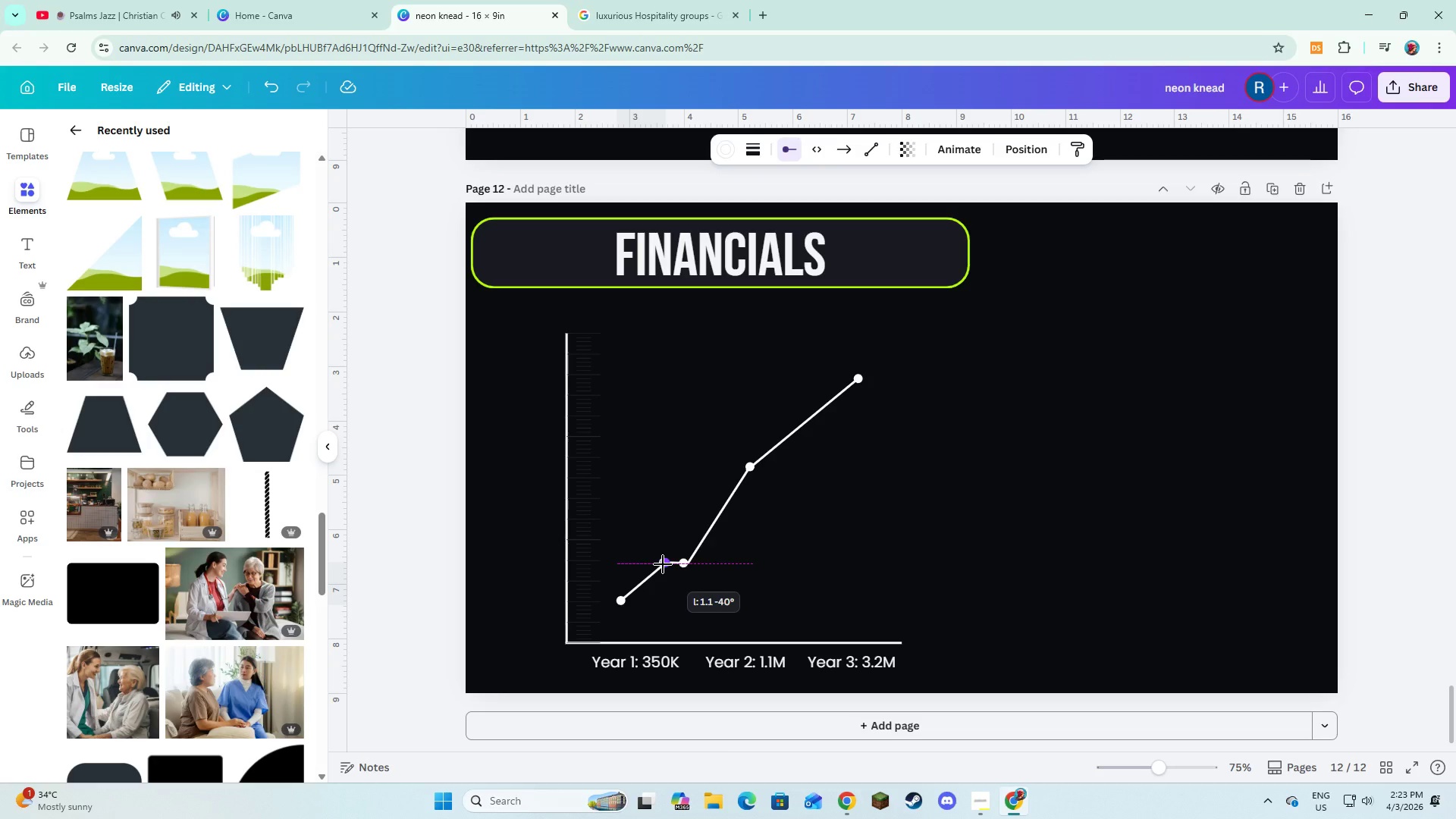 
left_click([789, 563])
 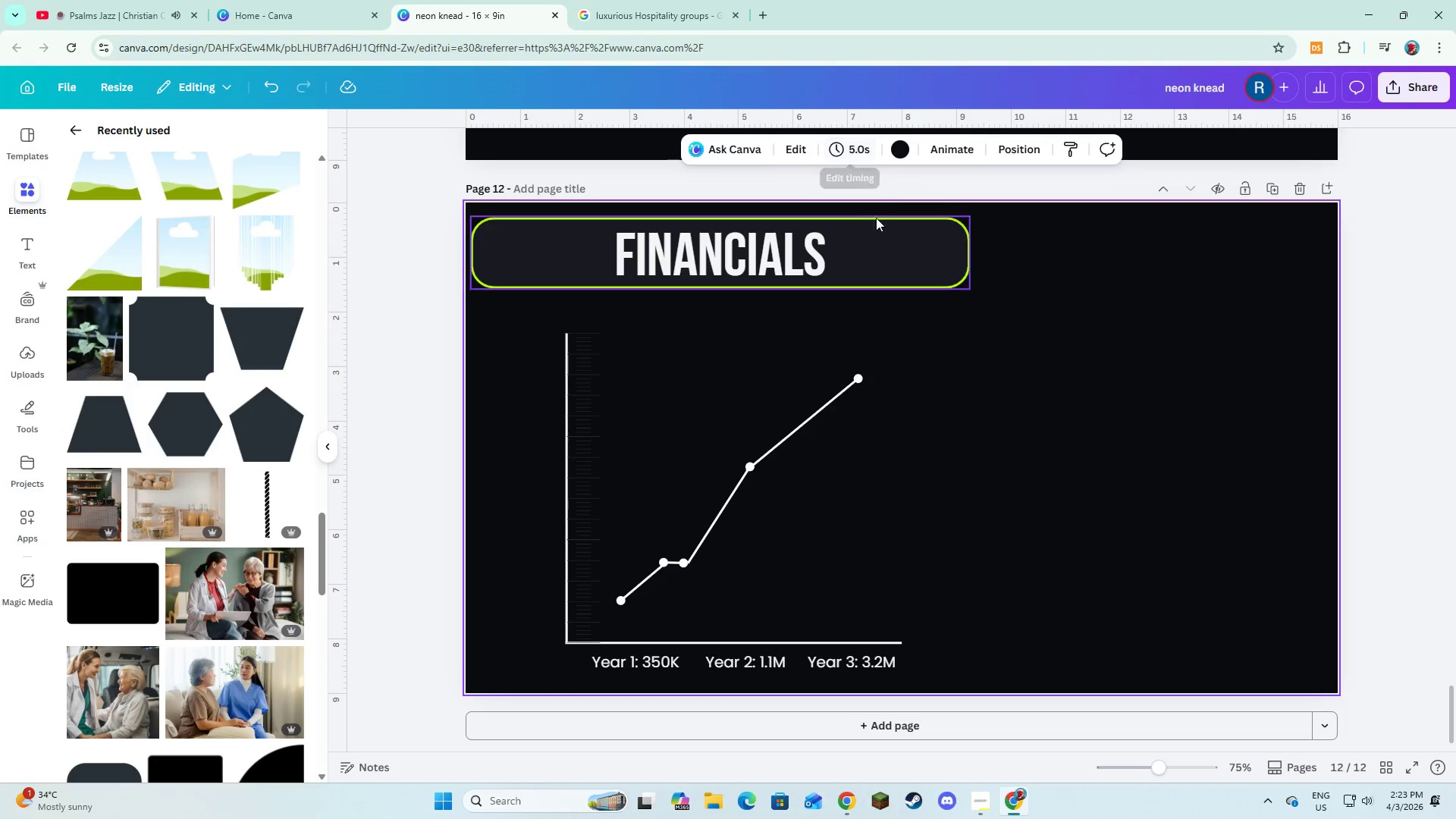 
left_click([716, 524])
 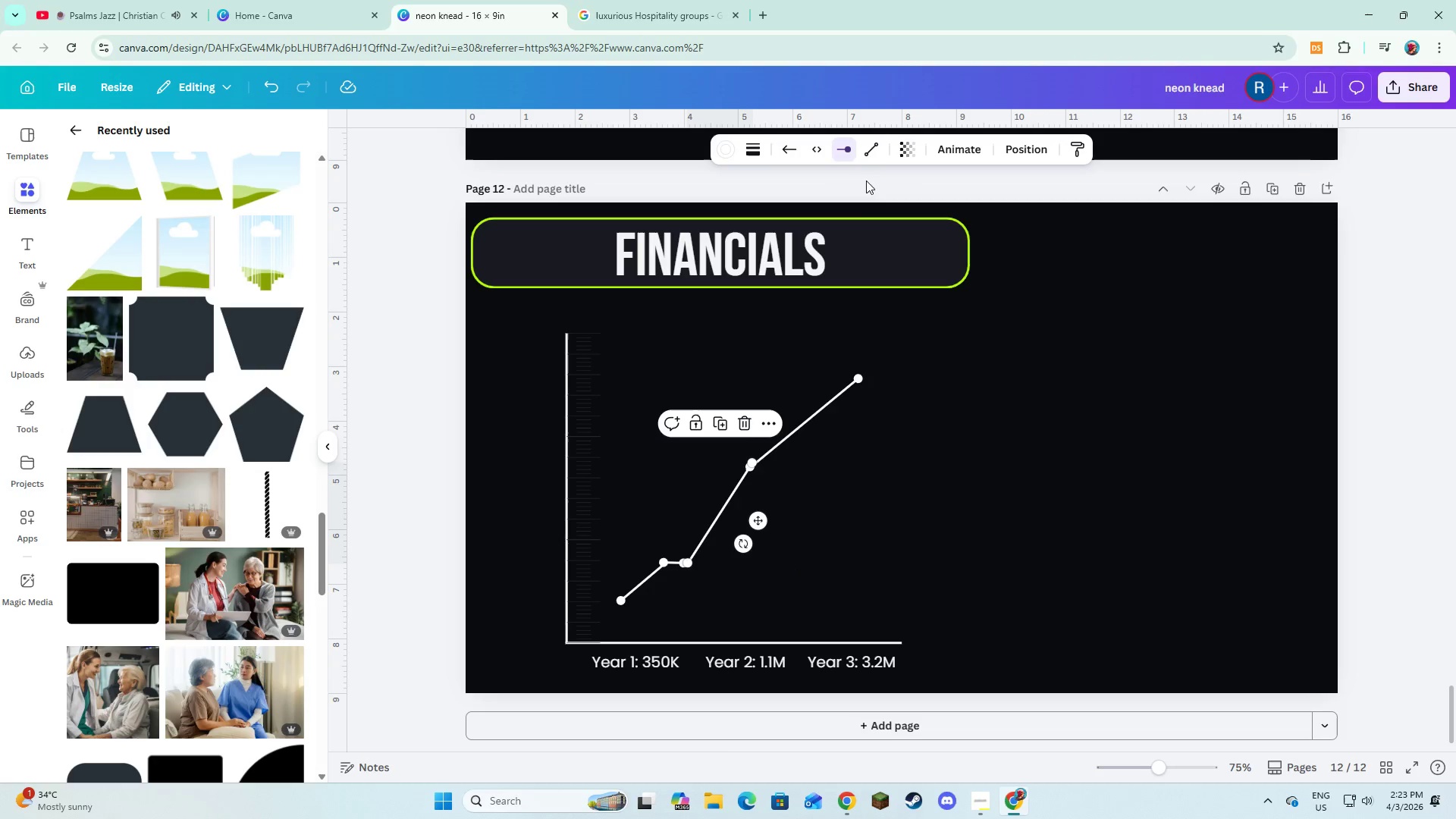 
mouse_move([833, 149])
 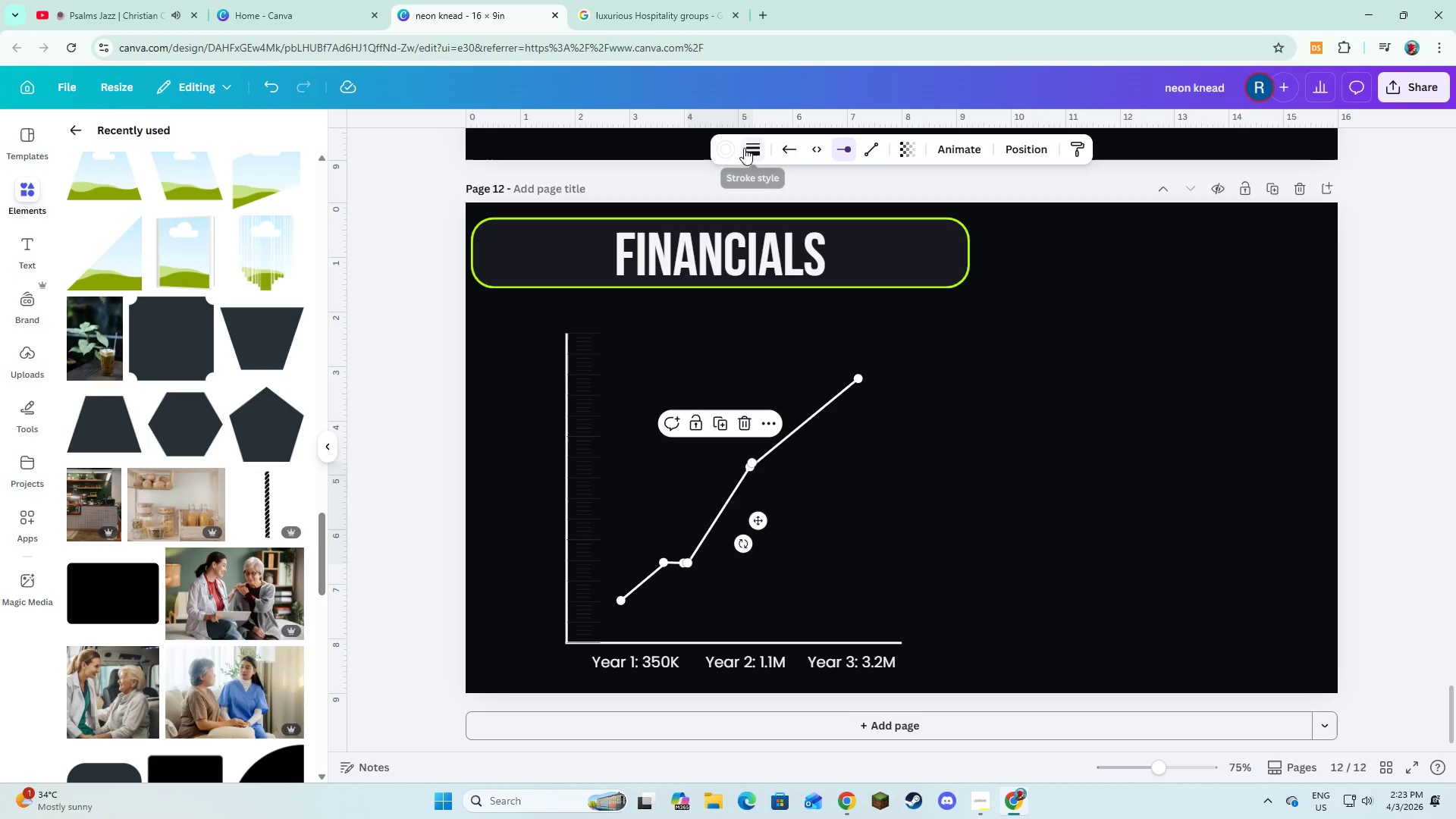 
mouse_move([723, 159])
 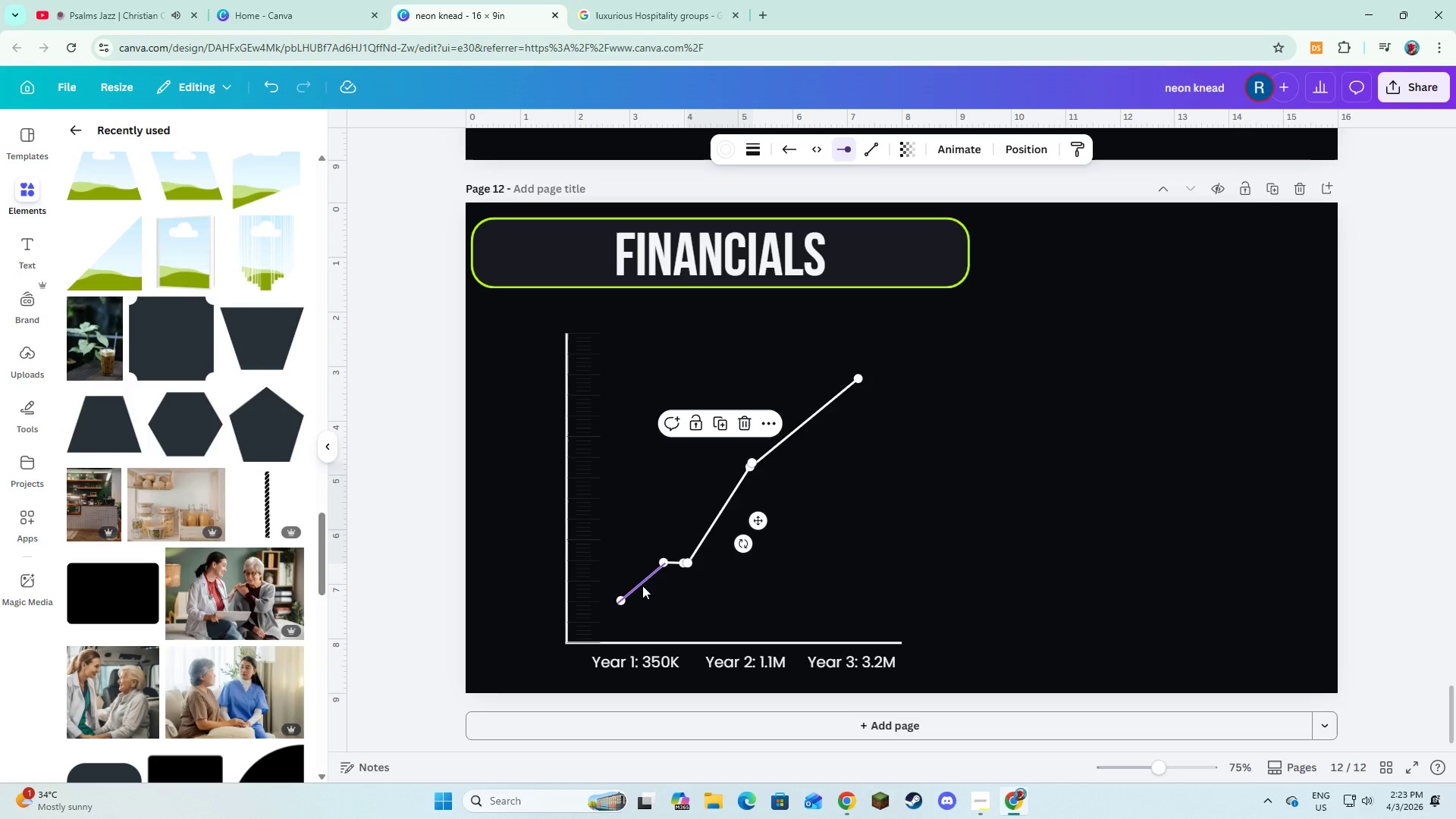 
left_click([642, 586])
 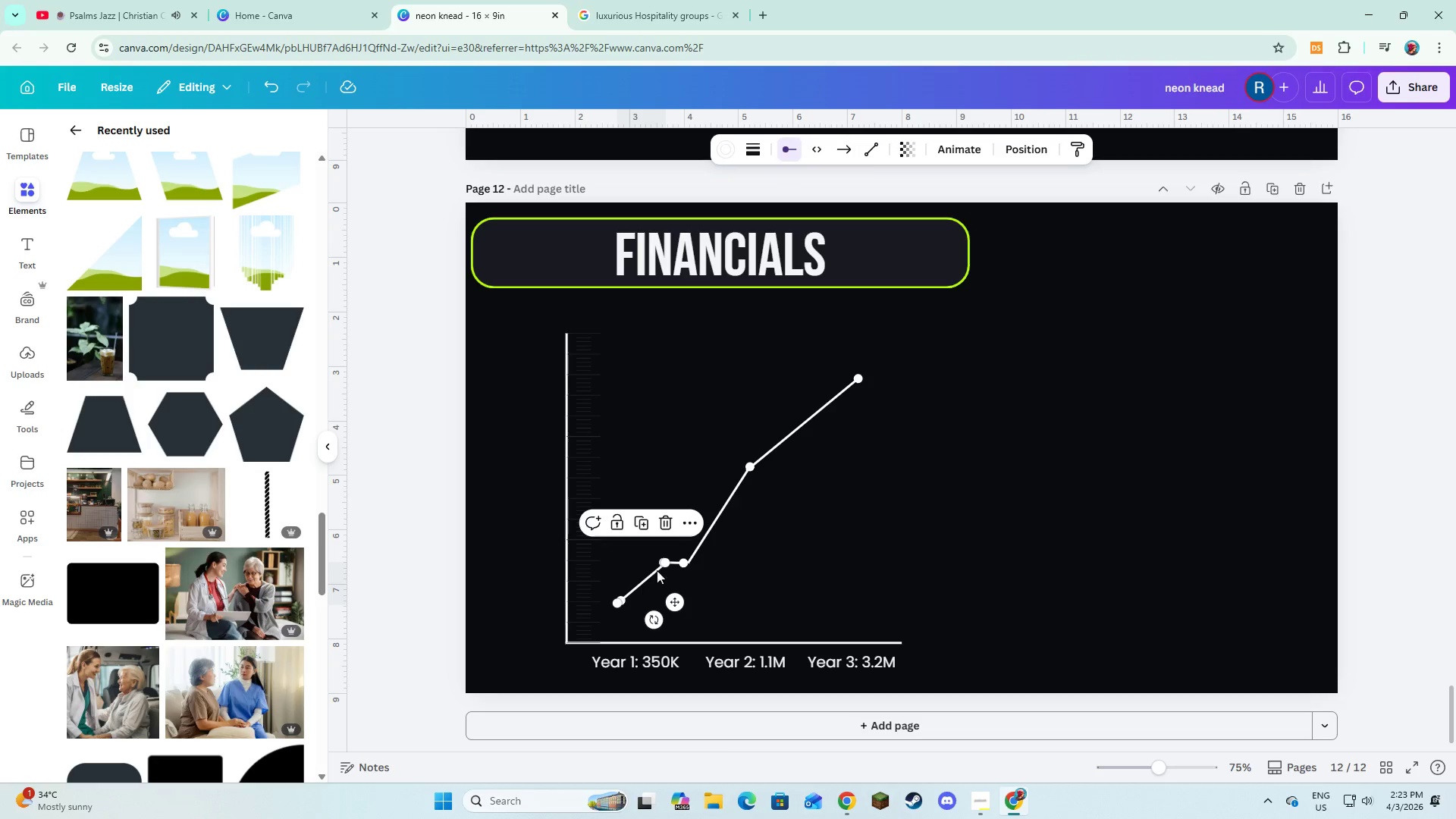 
hold_key(key=ShiftLeft, duration=1.52)
left_click([679, 560])
 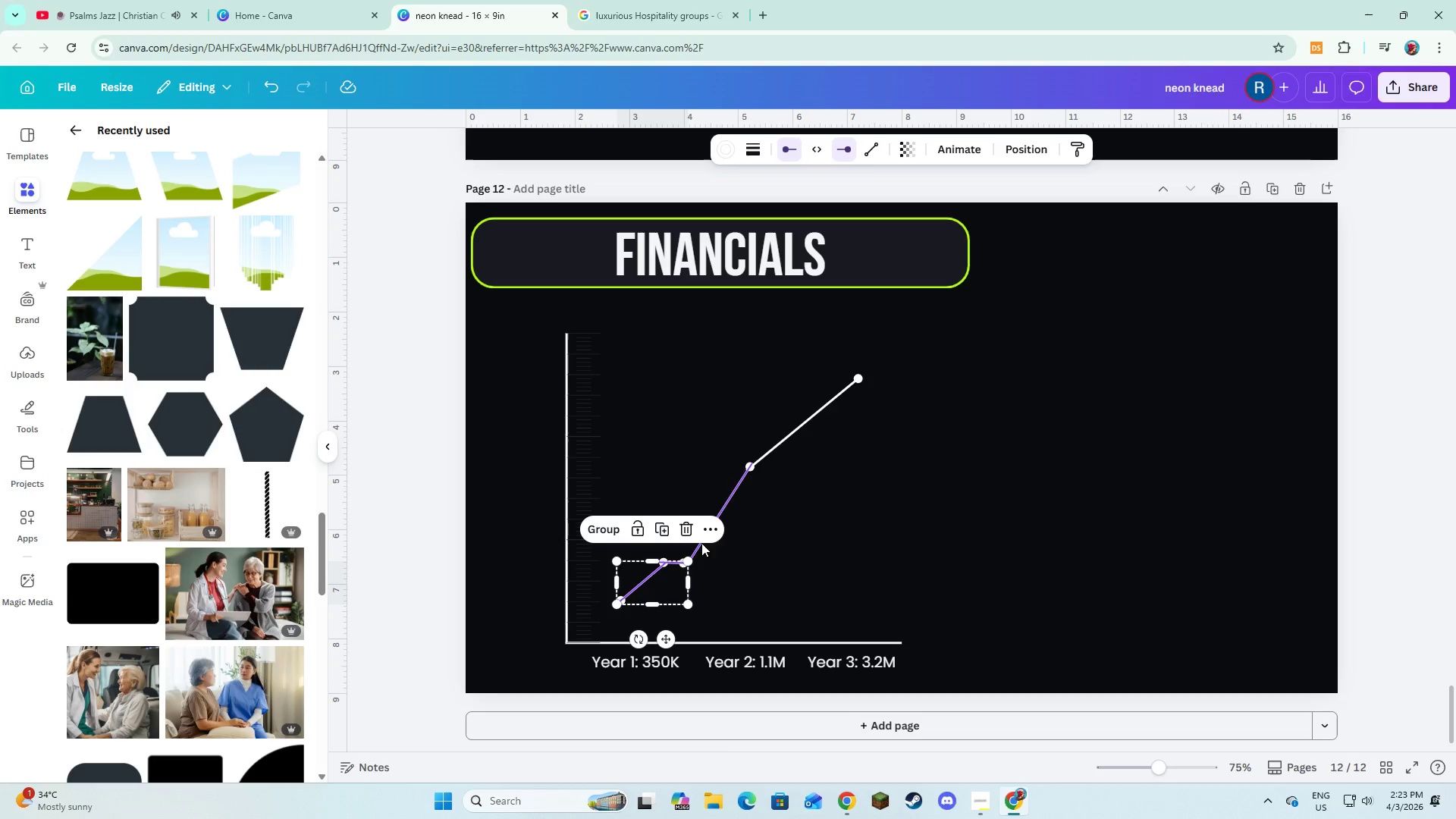 
hold_key(key=ShiftLeft, duration=1.5)
left_click([722, 500])
 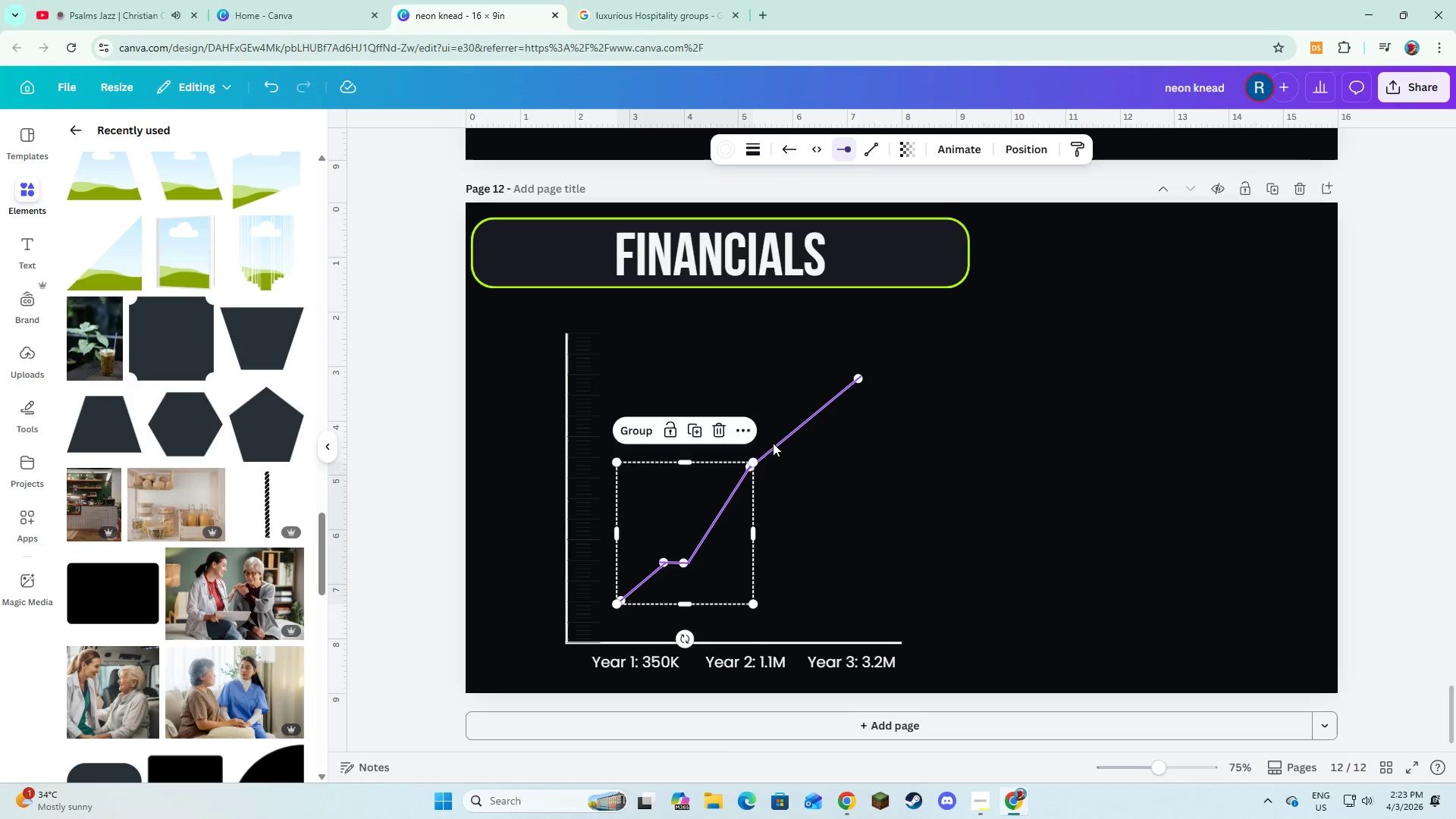 
hold_key(key=ShiftLeft, duration=0.59)
left_click([773, 443])
 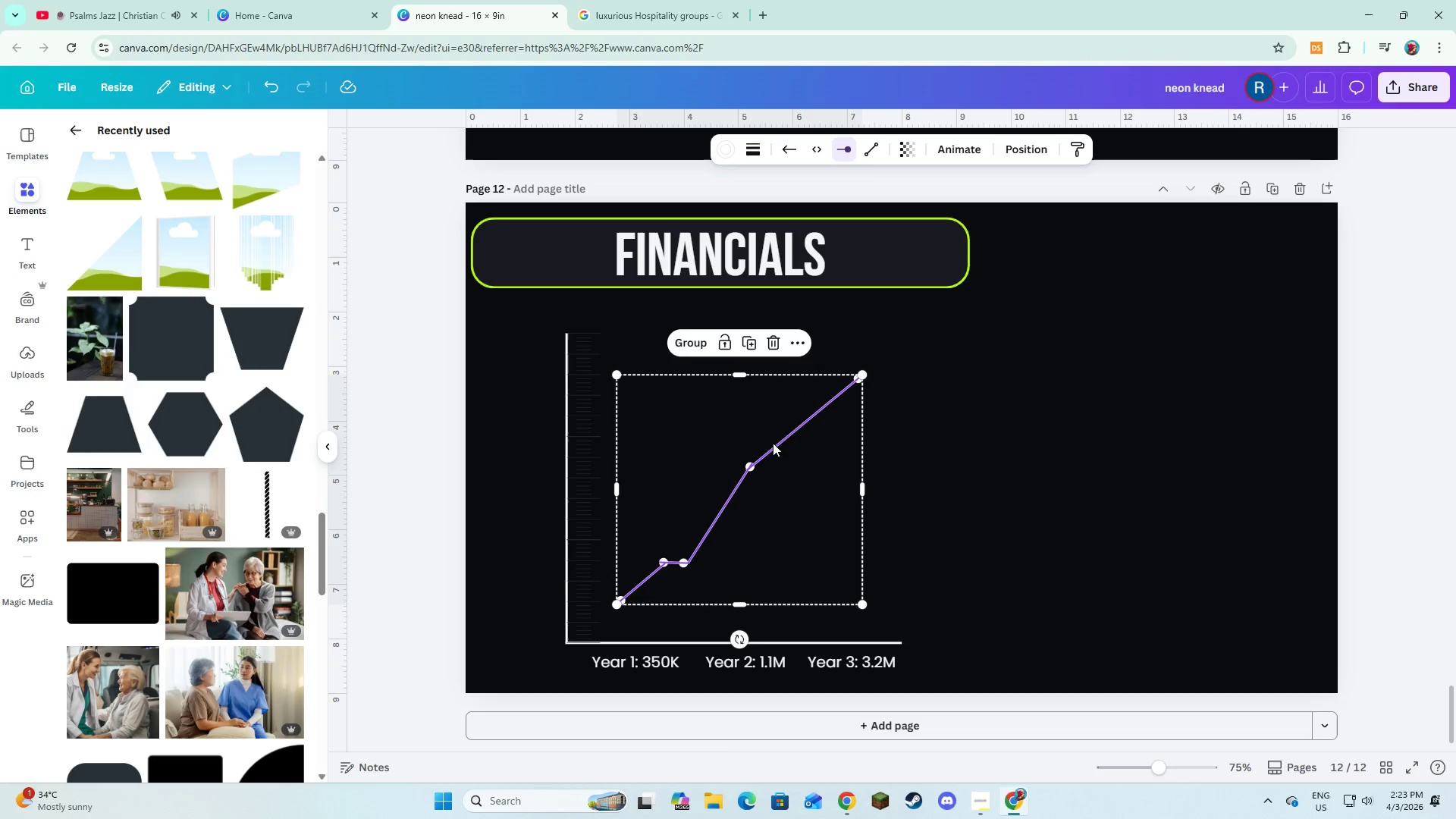 
left_click([725, 146])
 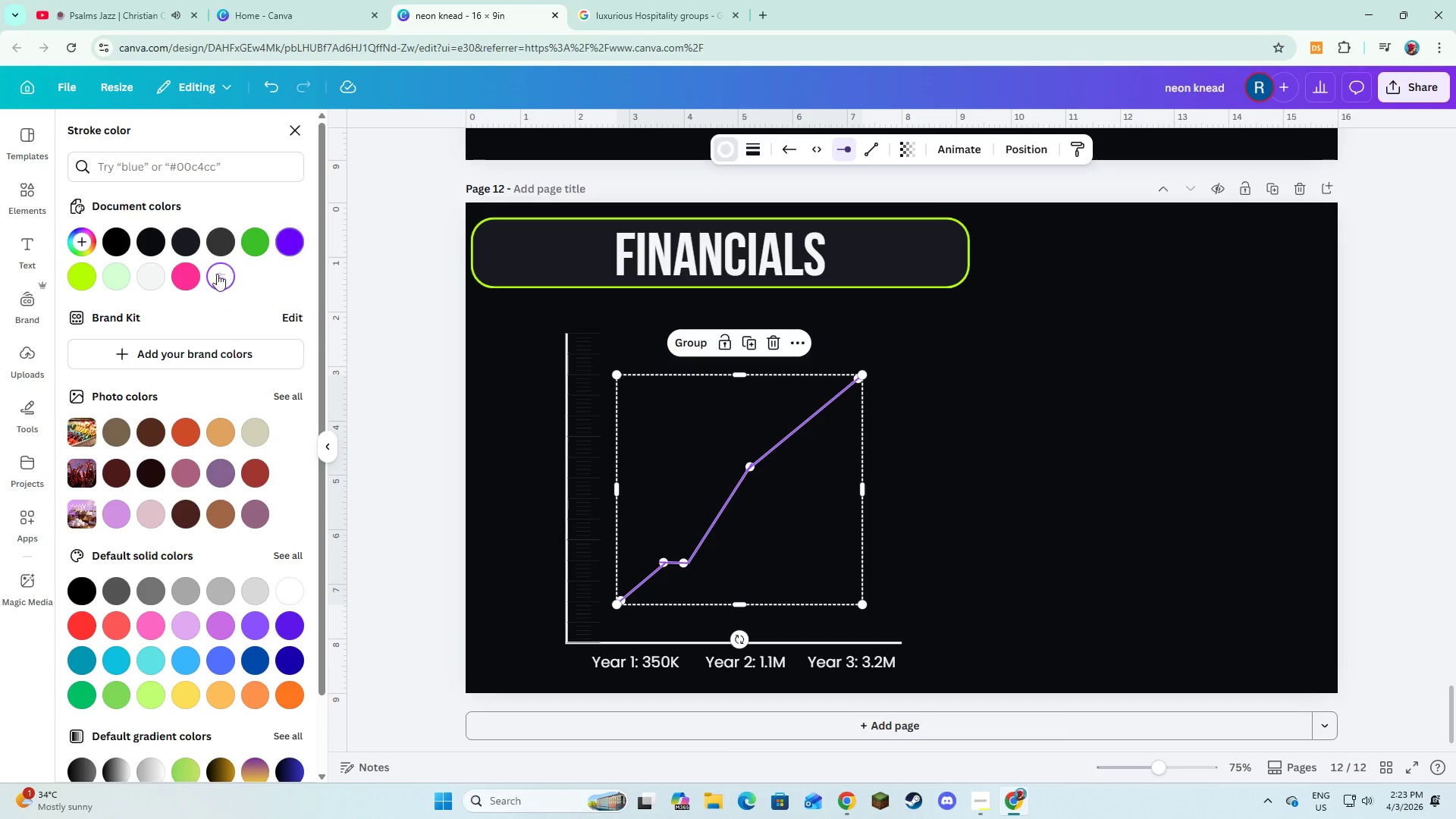 
left_click([184, 272])
 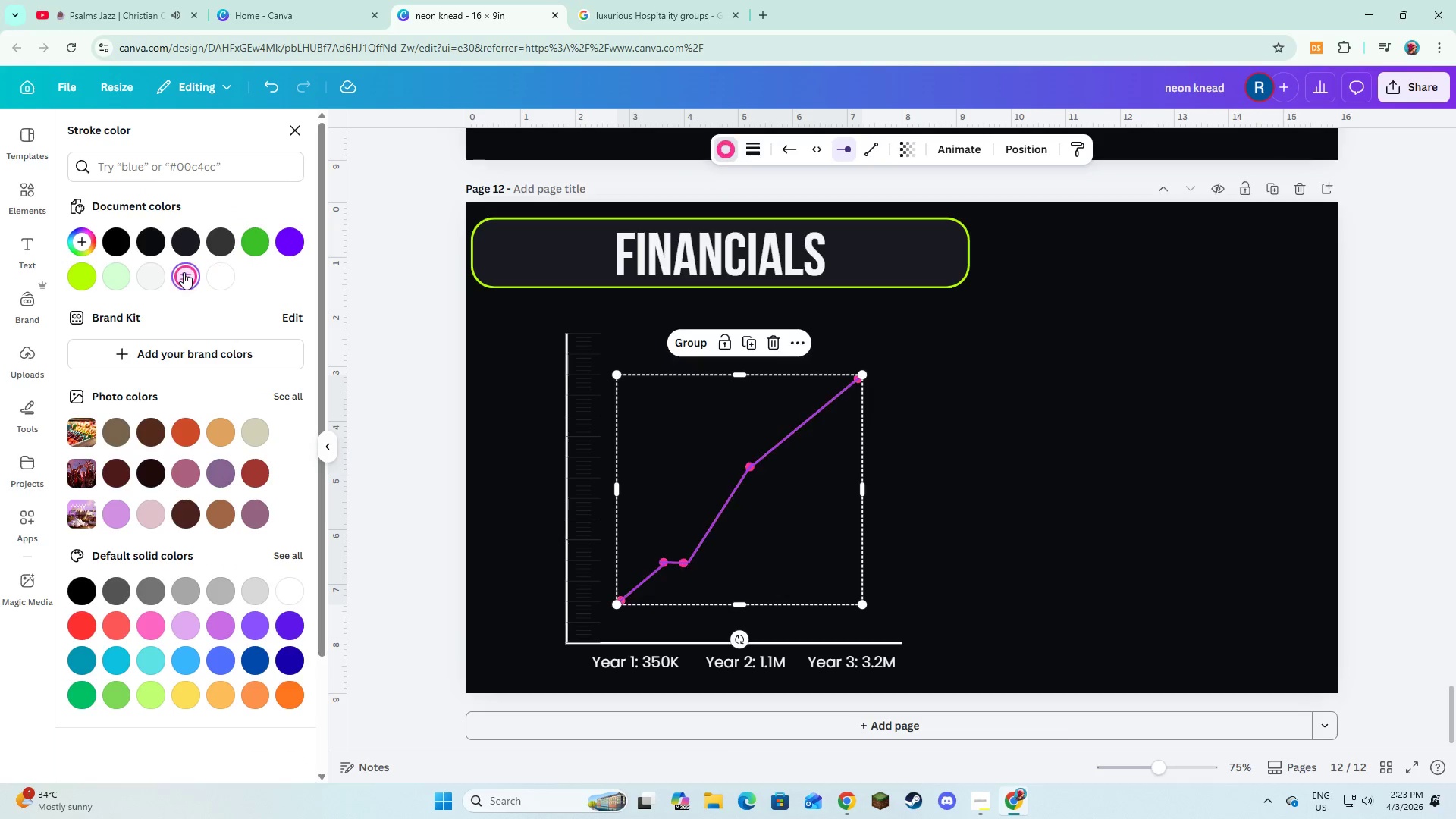 
mouse_move([199, 275])
 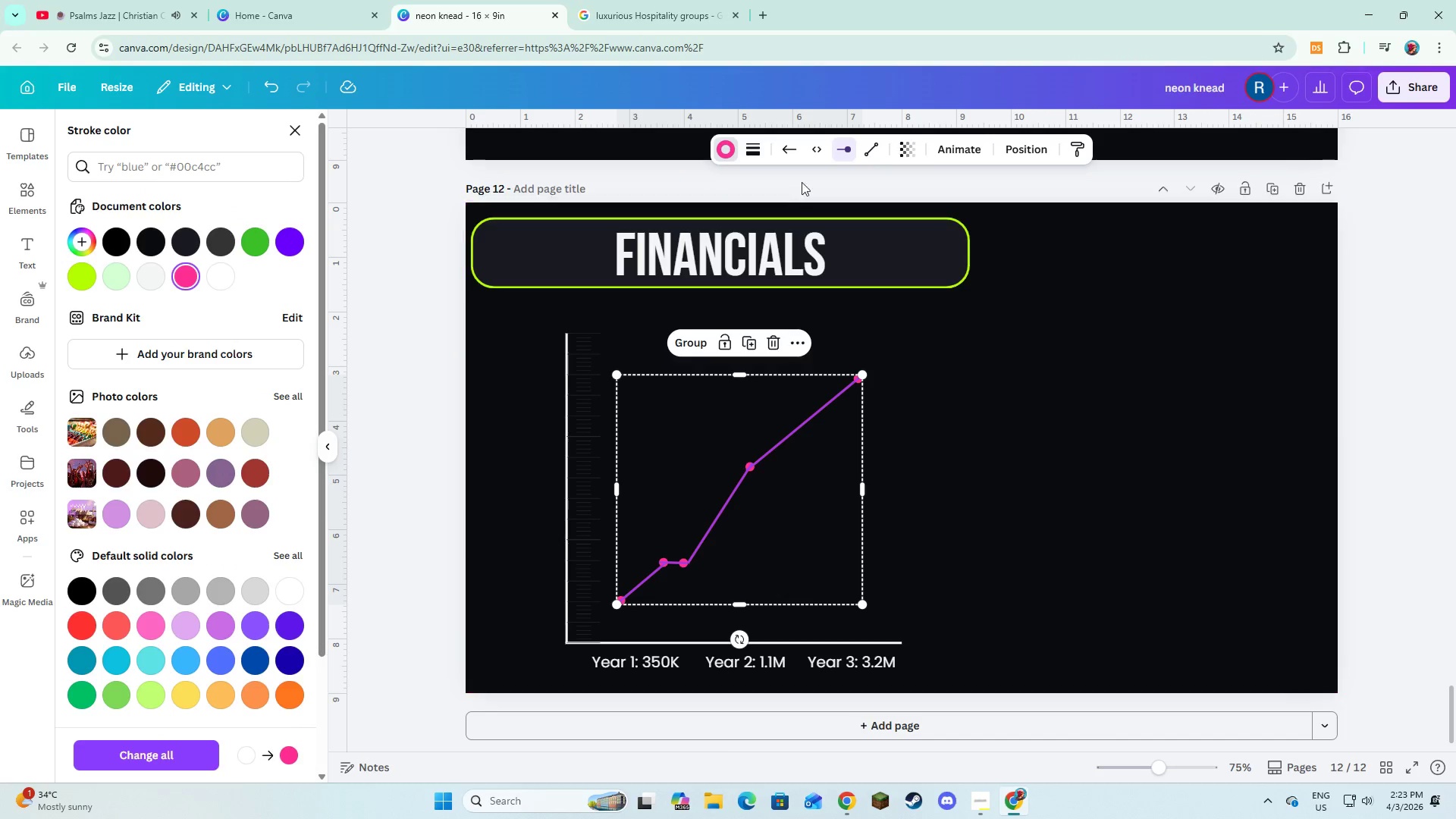 
left_click([957, 434])
 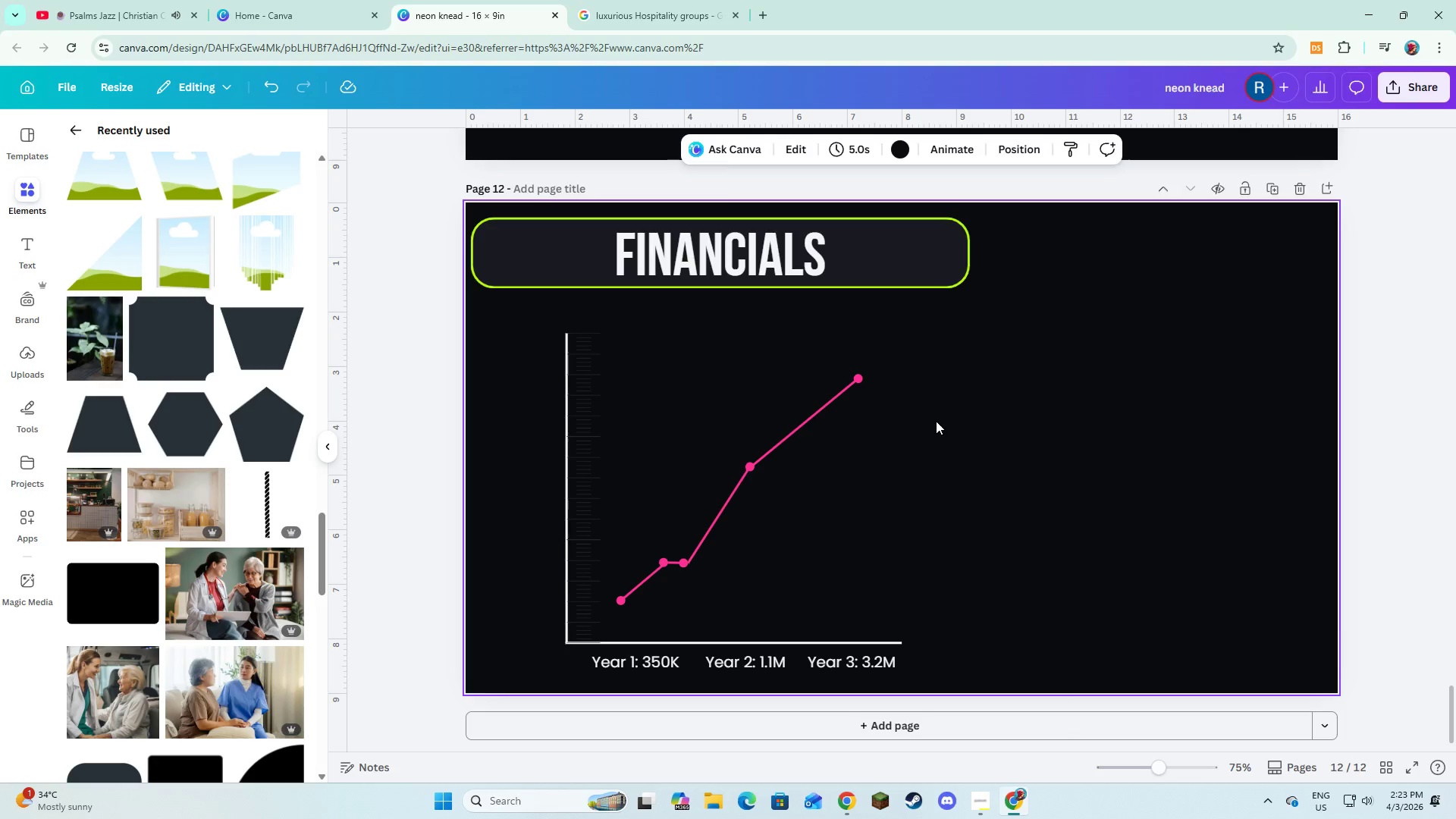 
left_click([860, 378])
 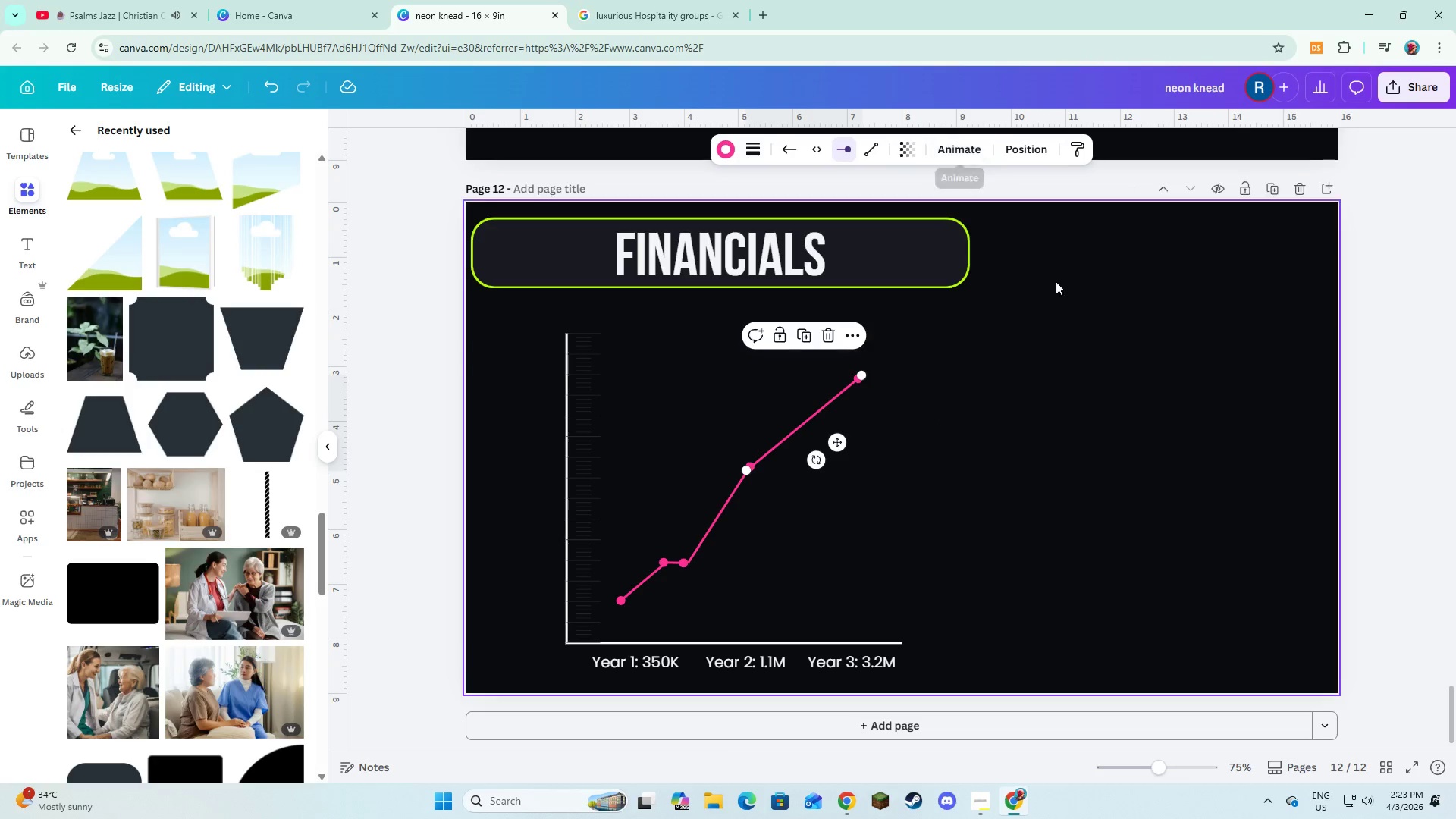 
left_click([1050, 334])
 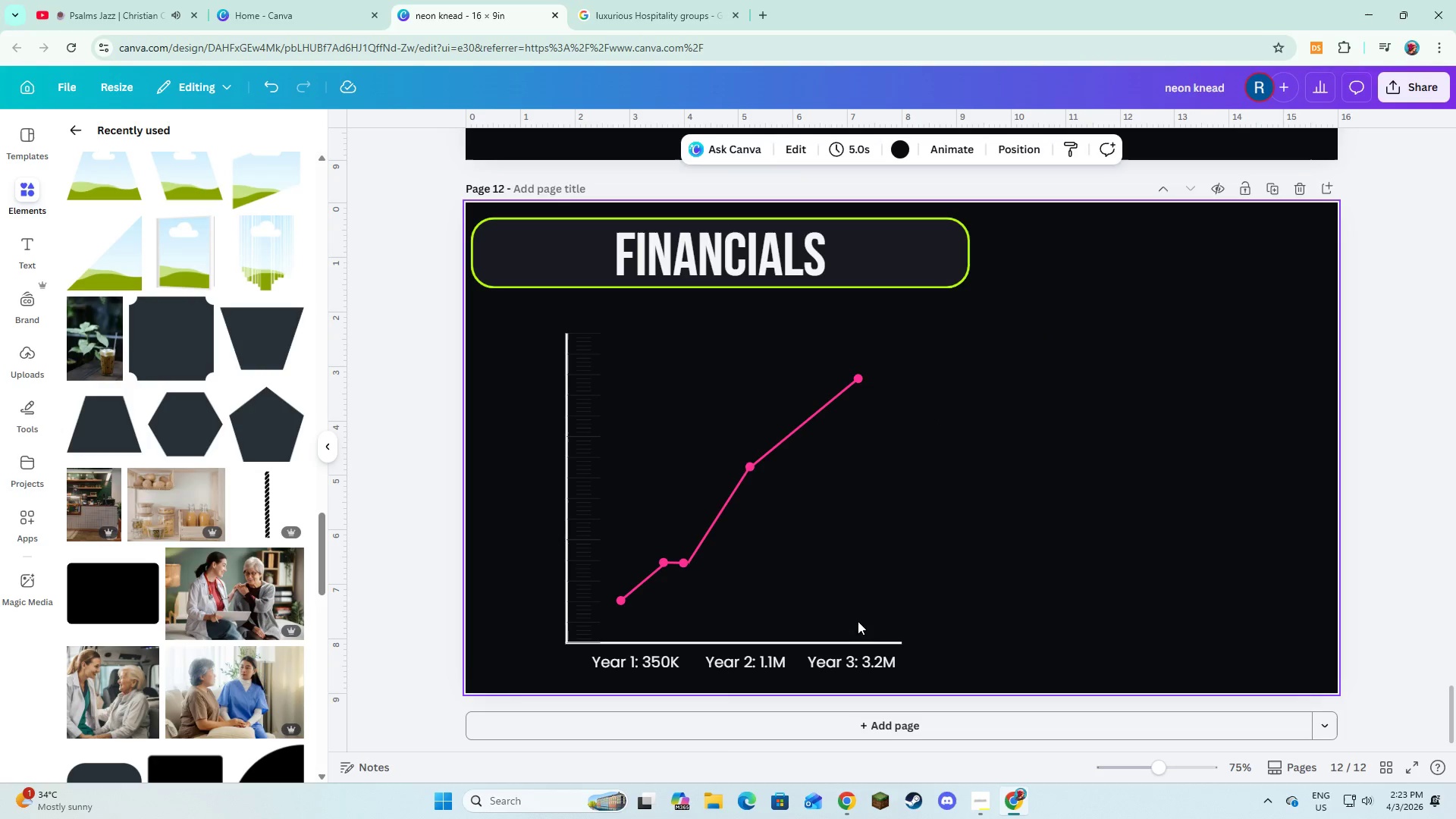 
left_click([843, 661])
 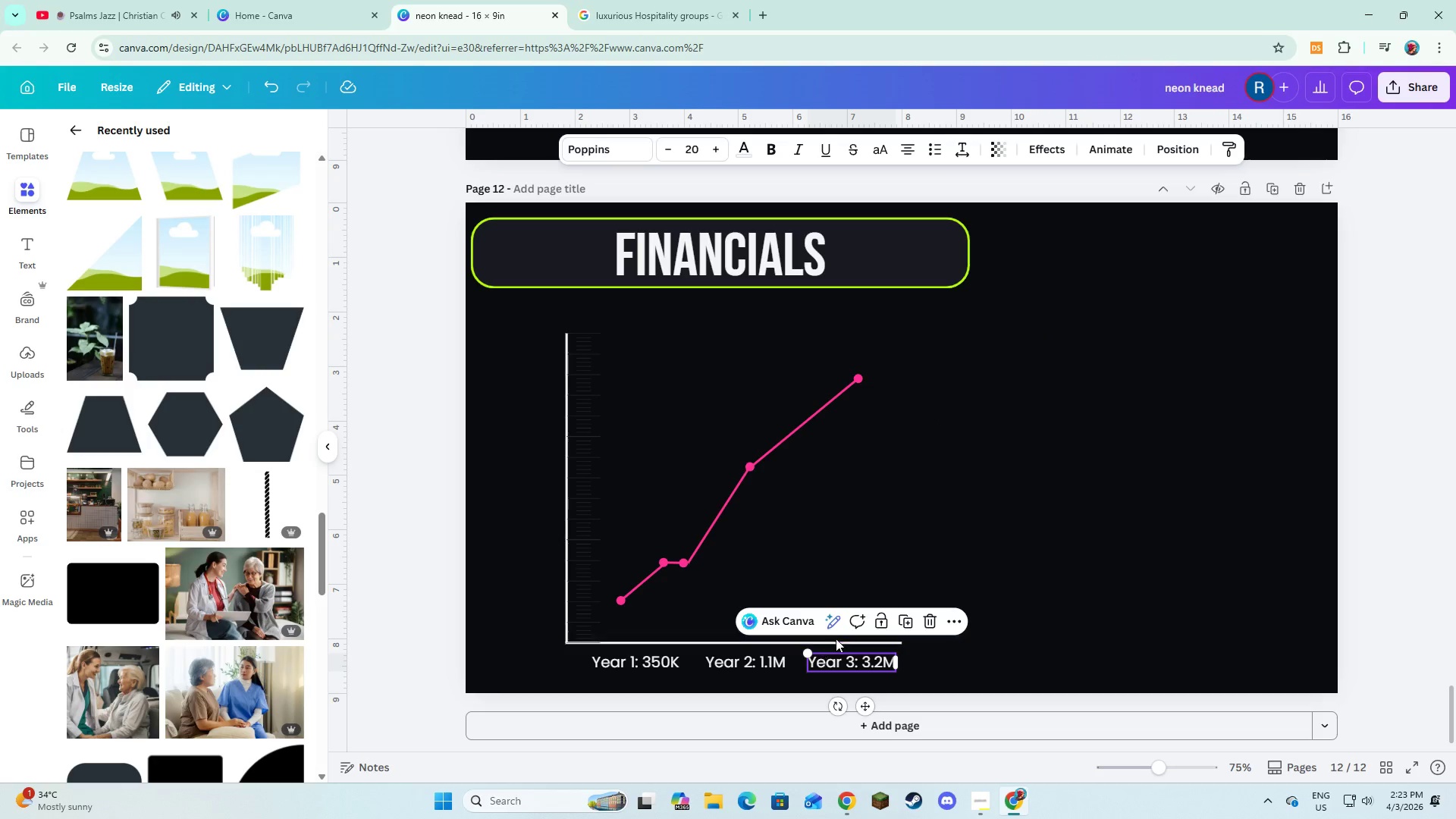 
hold_key(key=ShiftLeft, duration=1.5)
left_click([767, 667])
 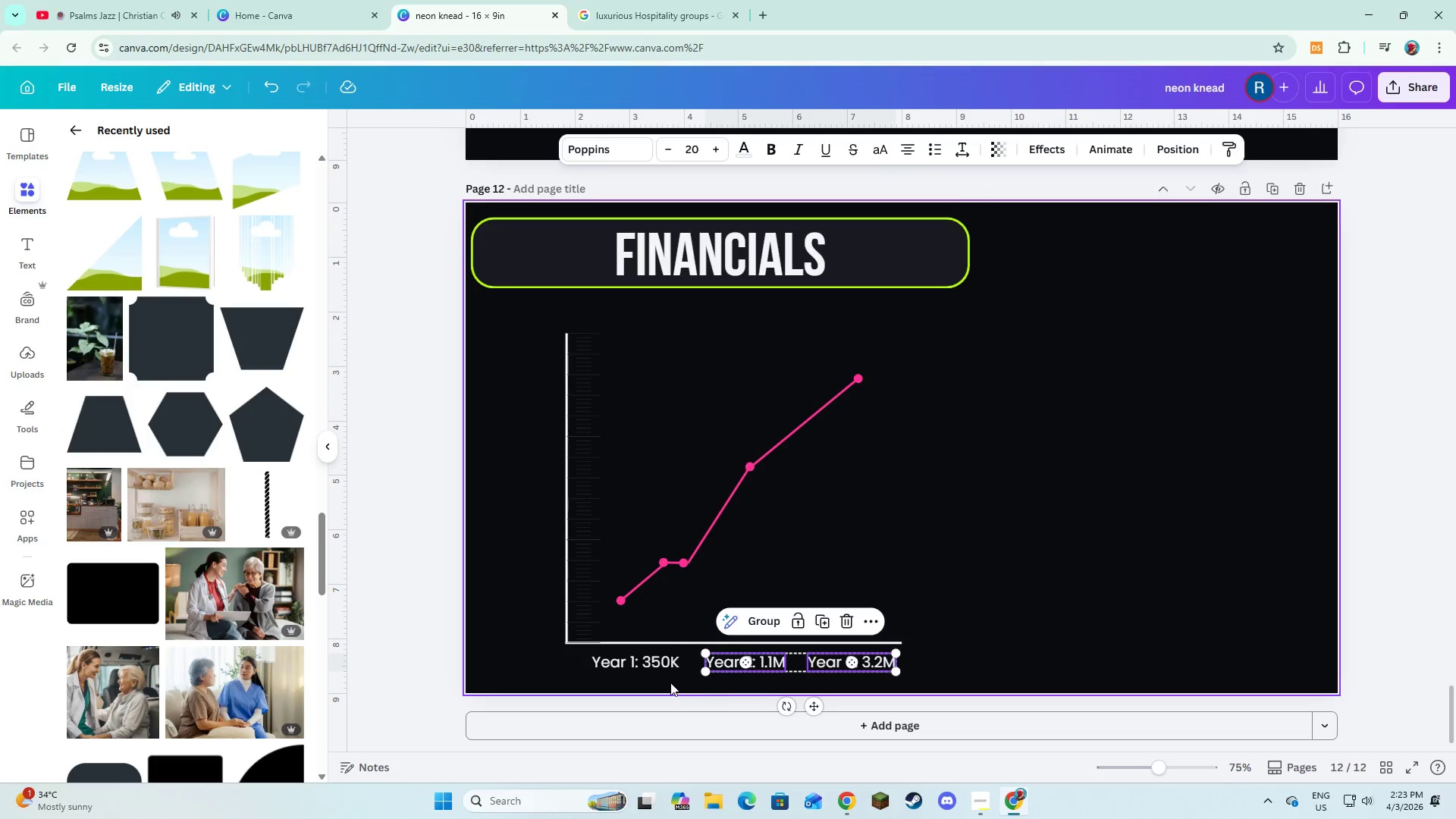 
hold_key(key=ShiftLeft, duration=0.75)
left_click([660, 669])
 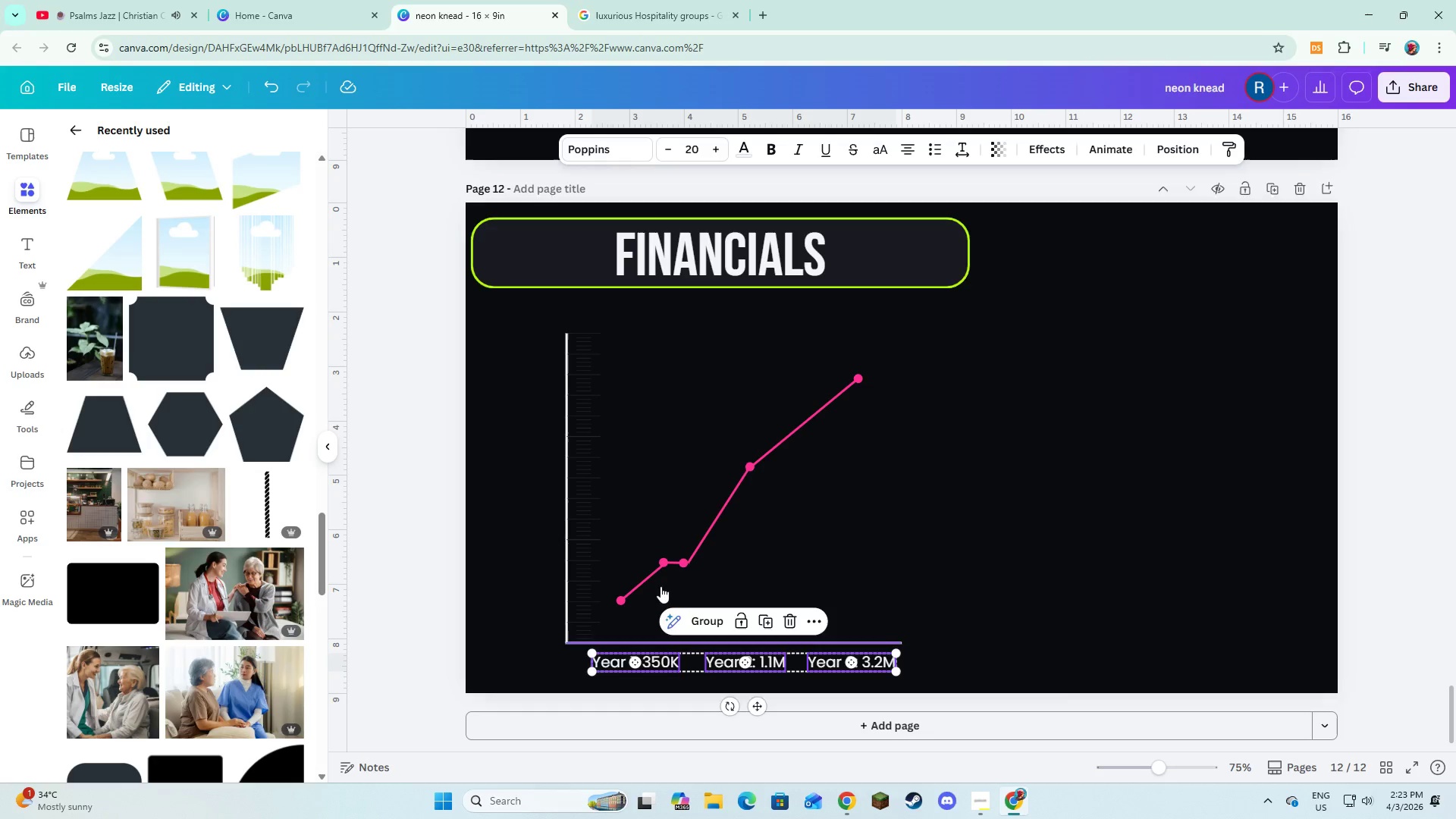 
left_click([1019, 341])
 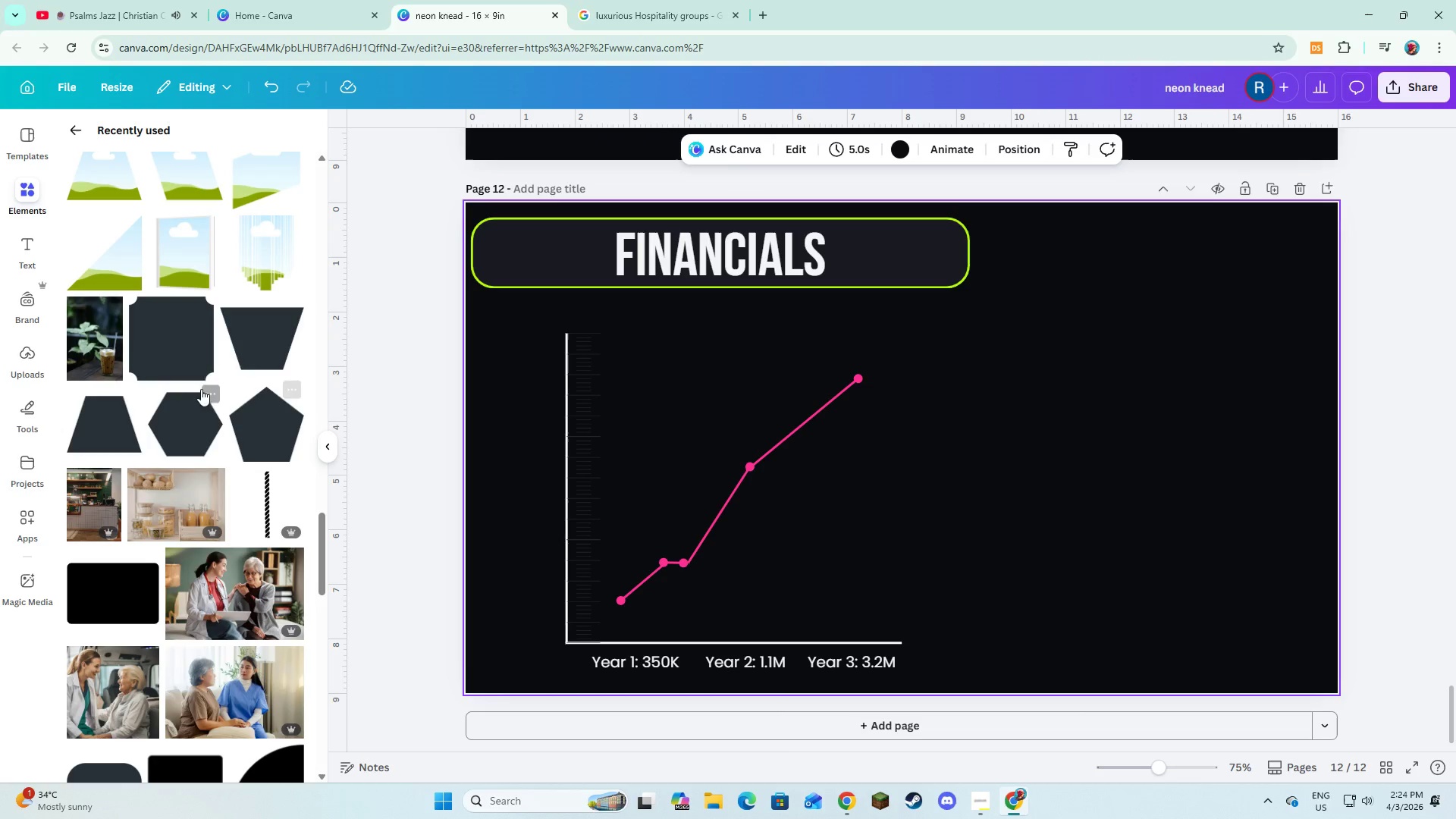 
scroll: coordinate [303, 406], scroll_direction: up, amount: 6.0
 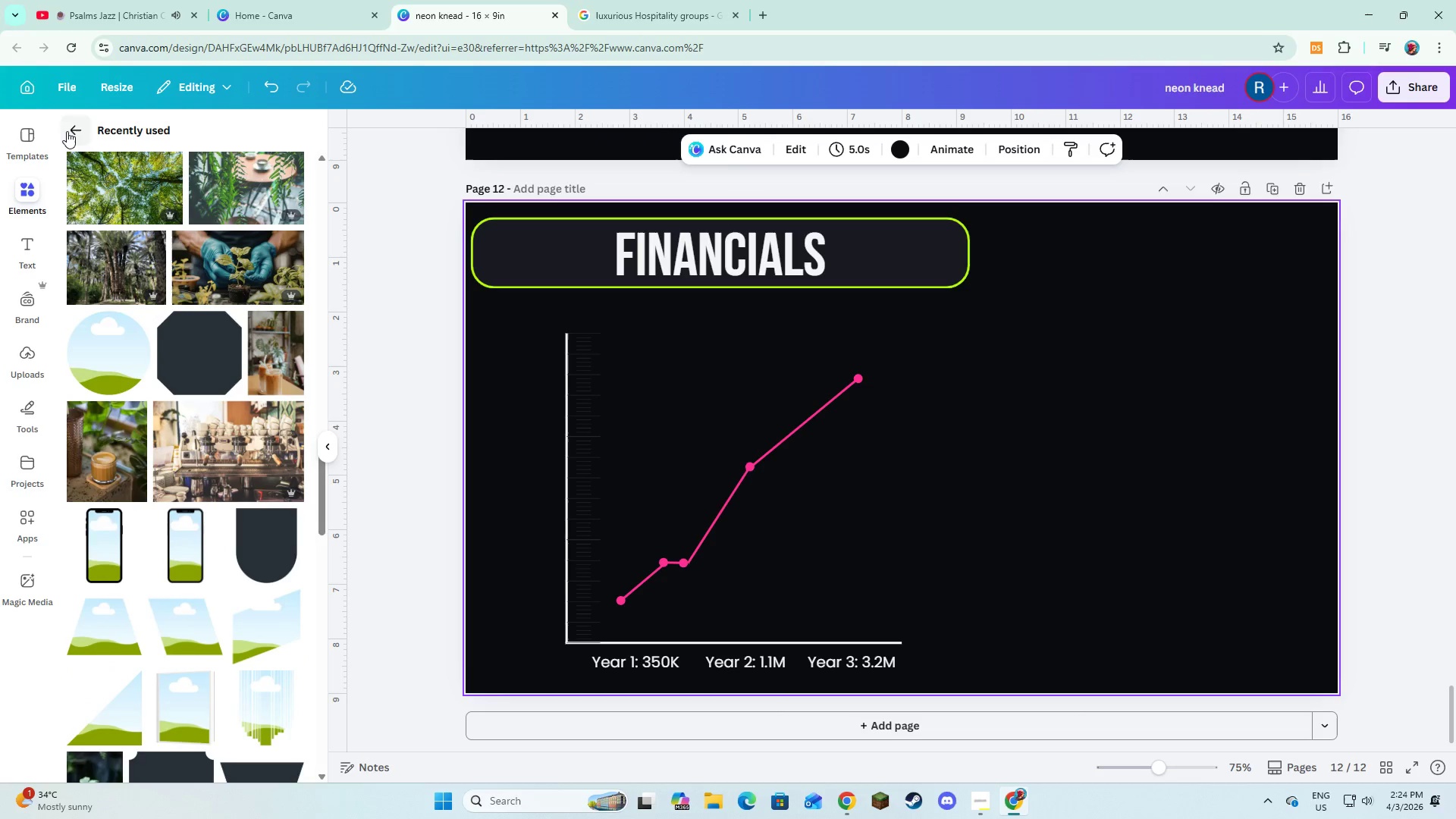 
left_click([69, 130])
 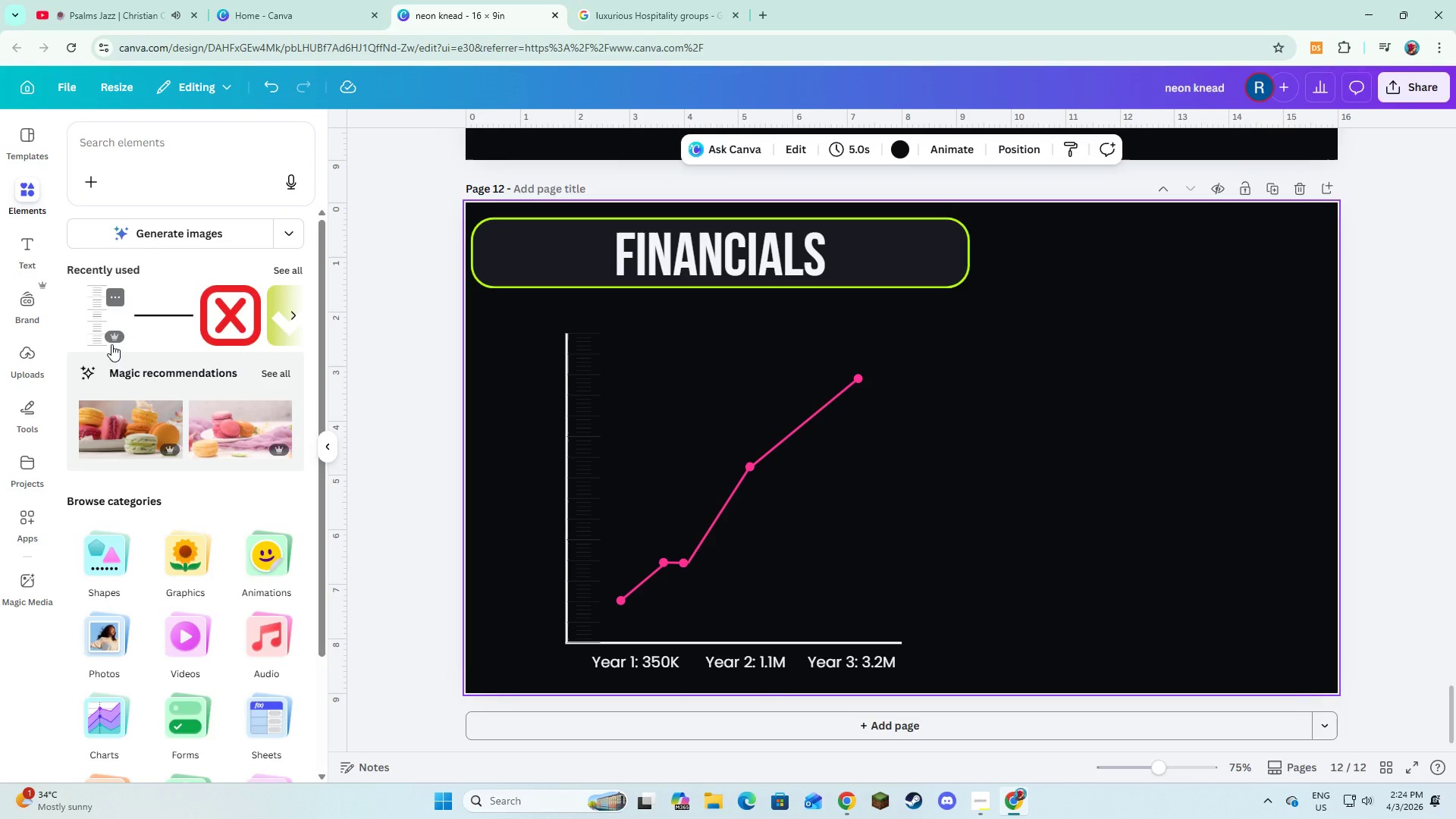 
scroll: coordinate [109, 362], scroll_direction: up, amount: 3.0
 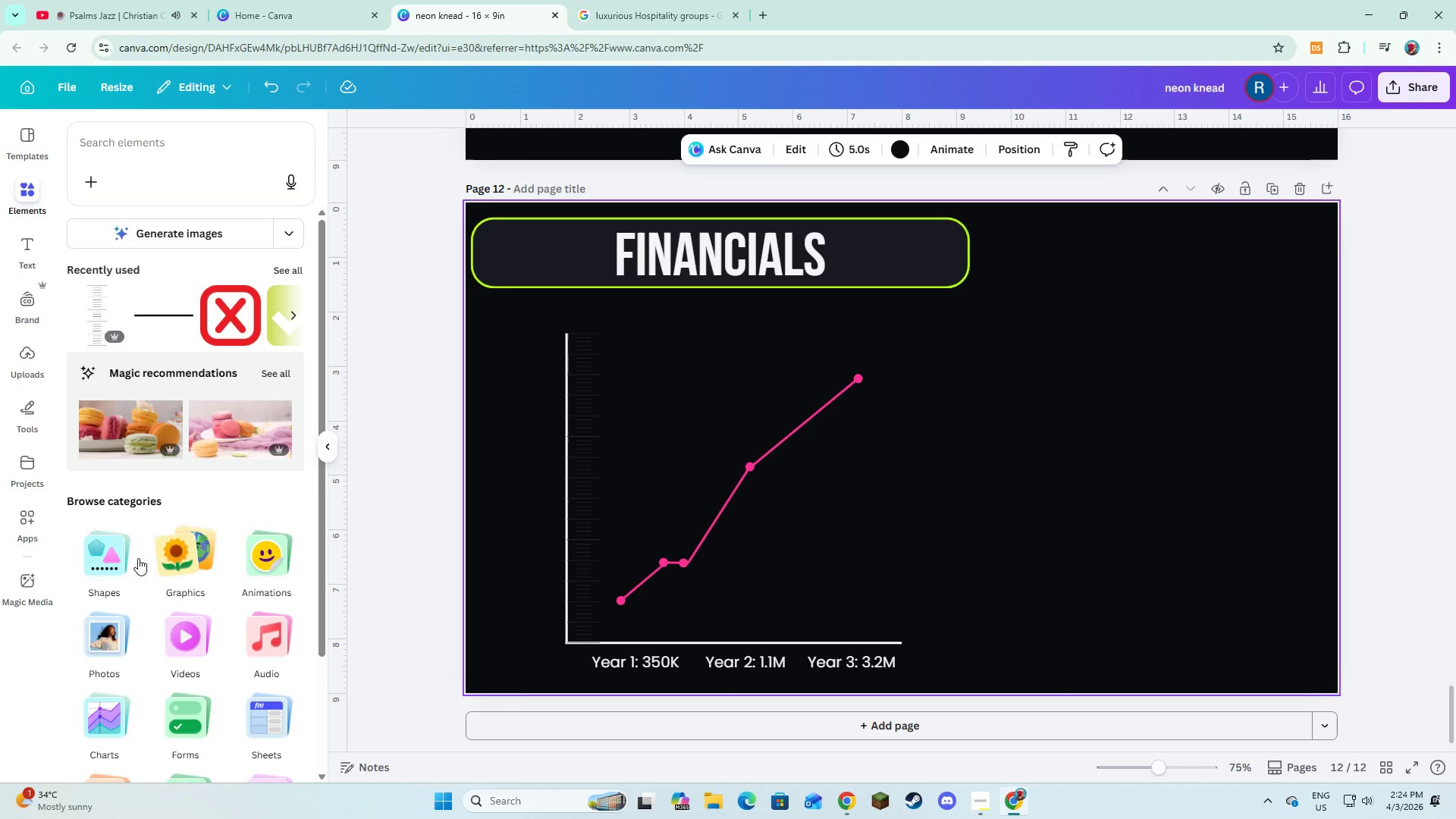 
left_click([103, 558])
 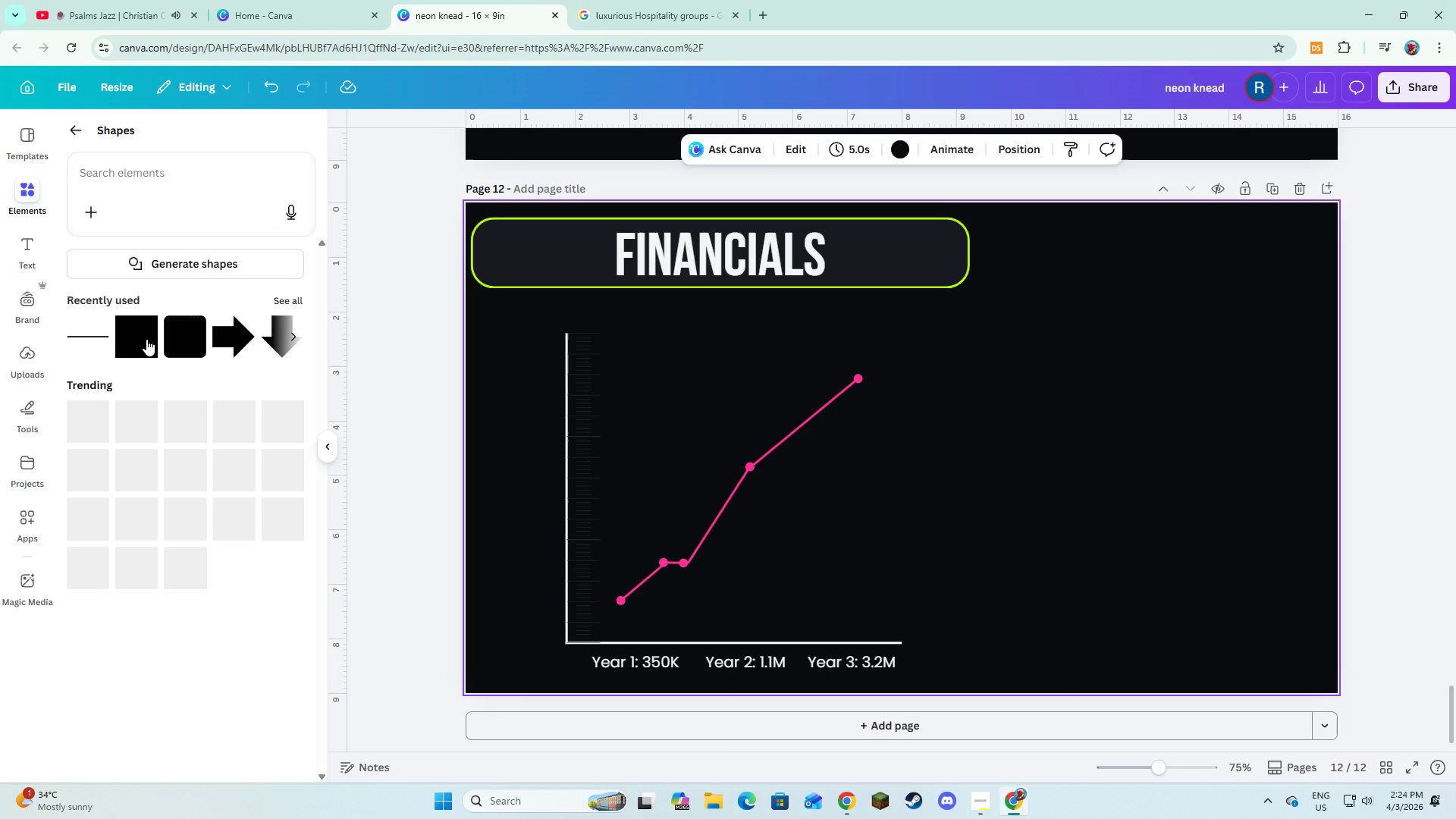 
left_click([132, 339])
 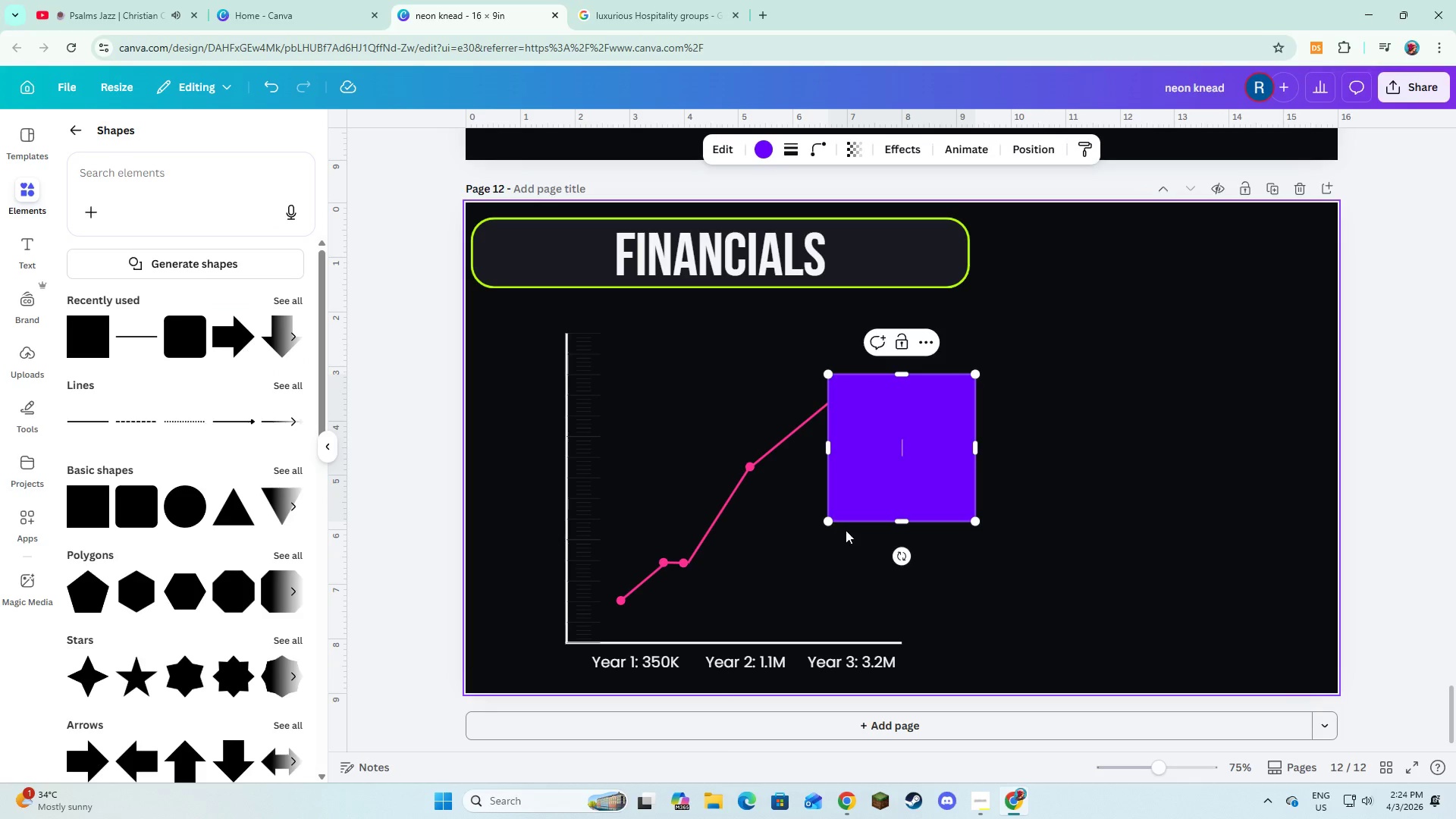 
double_click([891, 485])
 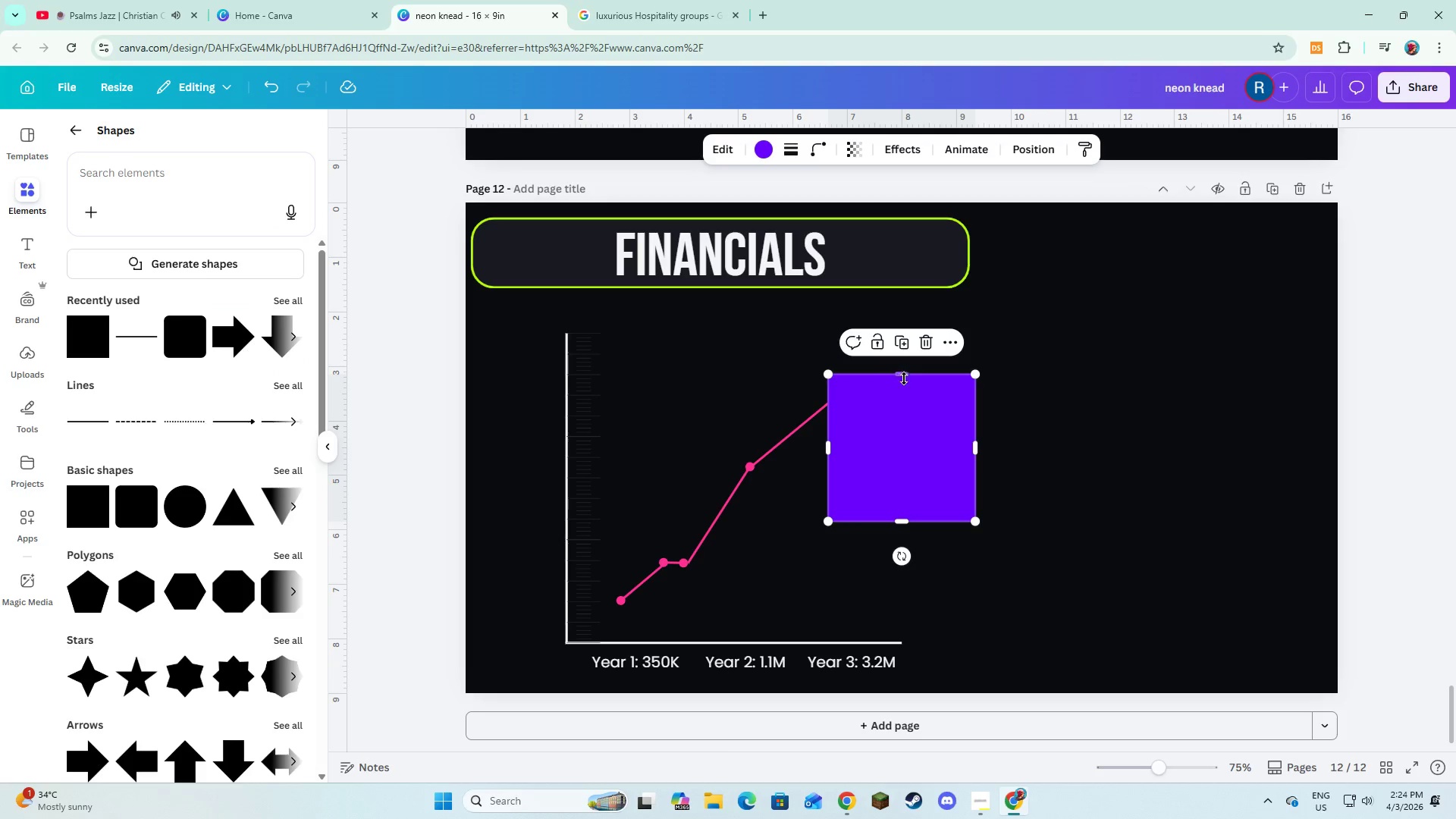 
left_click_drag(start_coordinate=[904, 376], to_coordinate=[899, 500])
 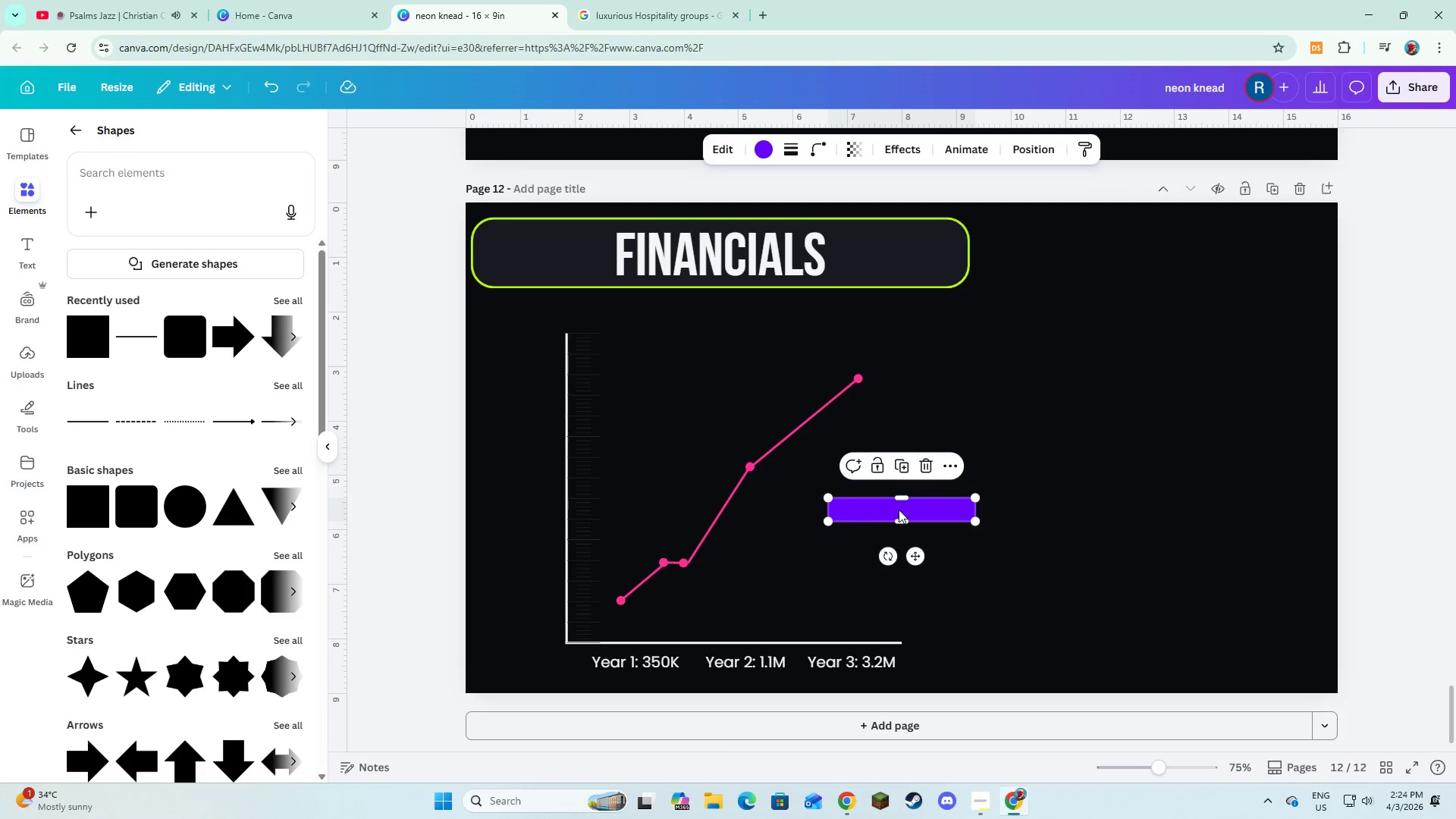 
left_click_drag(start_coordinate=[899, 510], to_coordinate=[658, 661])
 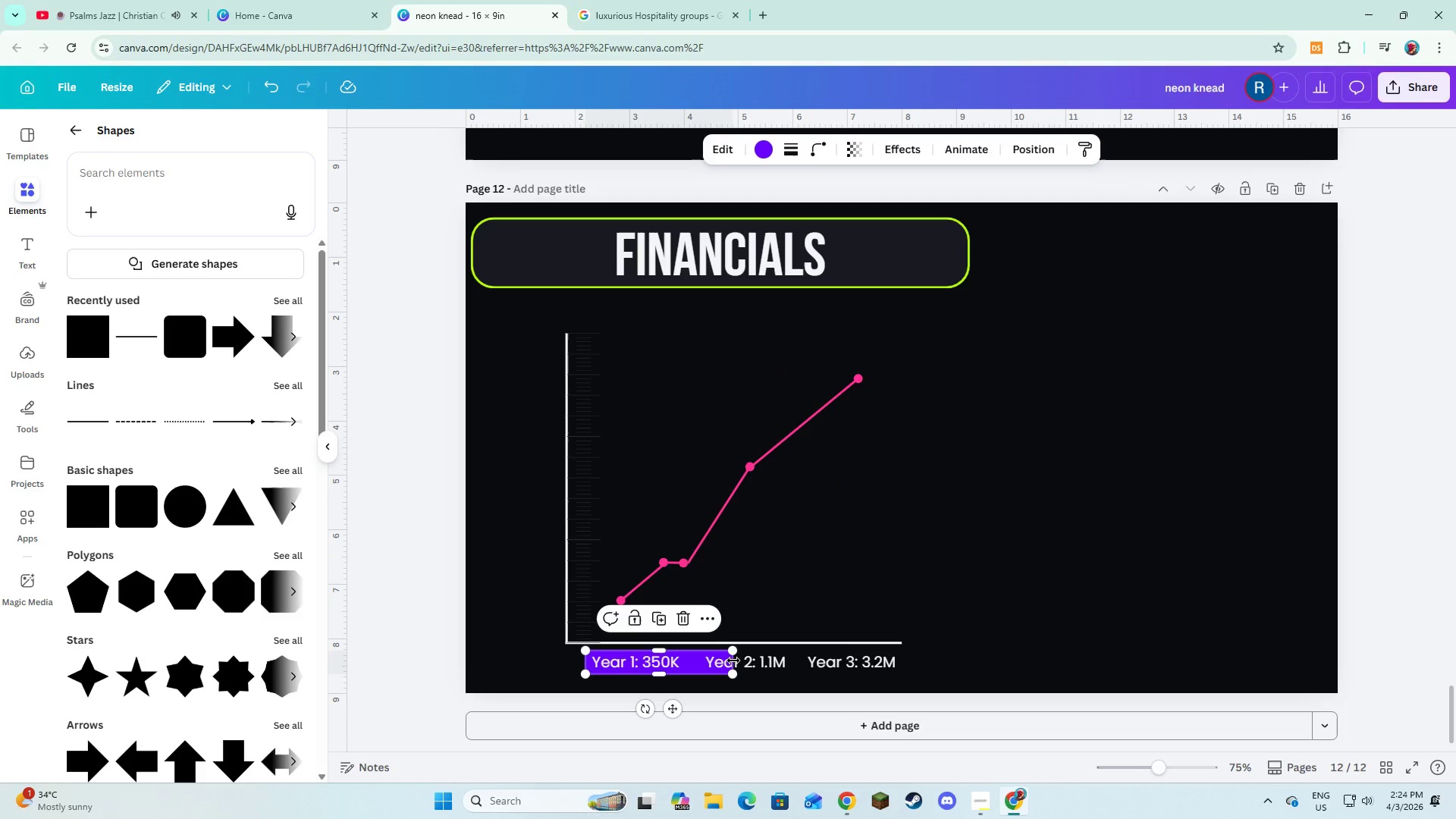 
left_click_drag(start_coordinate=[733, 661], to_coordinate=[909, 675])
 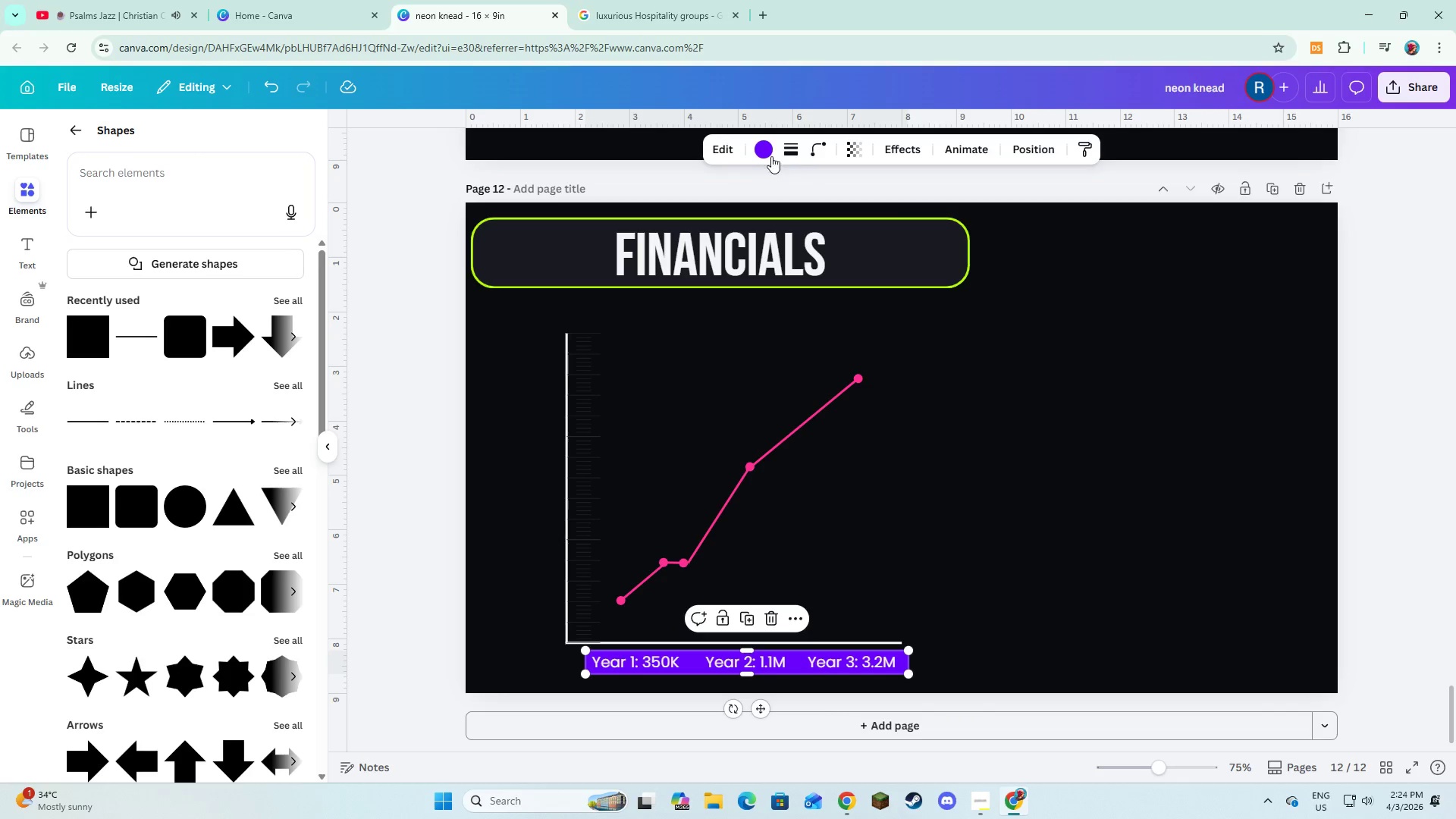 
left_click_drag(start_coordinate=[758, 152], to_coordinate=[757, 158])
 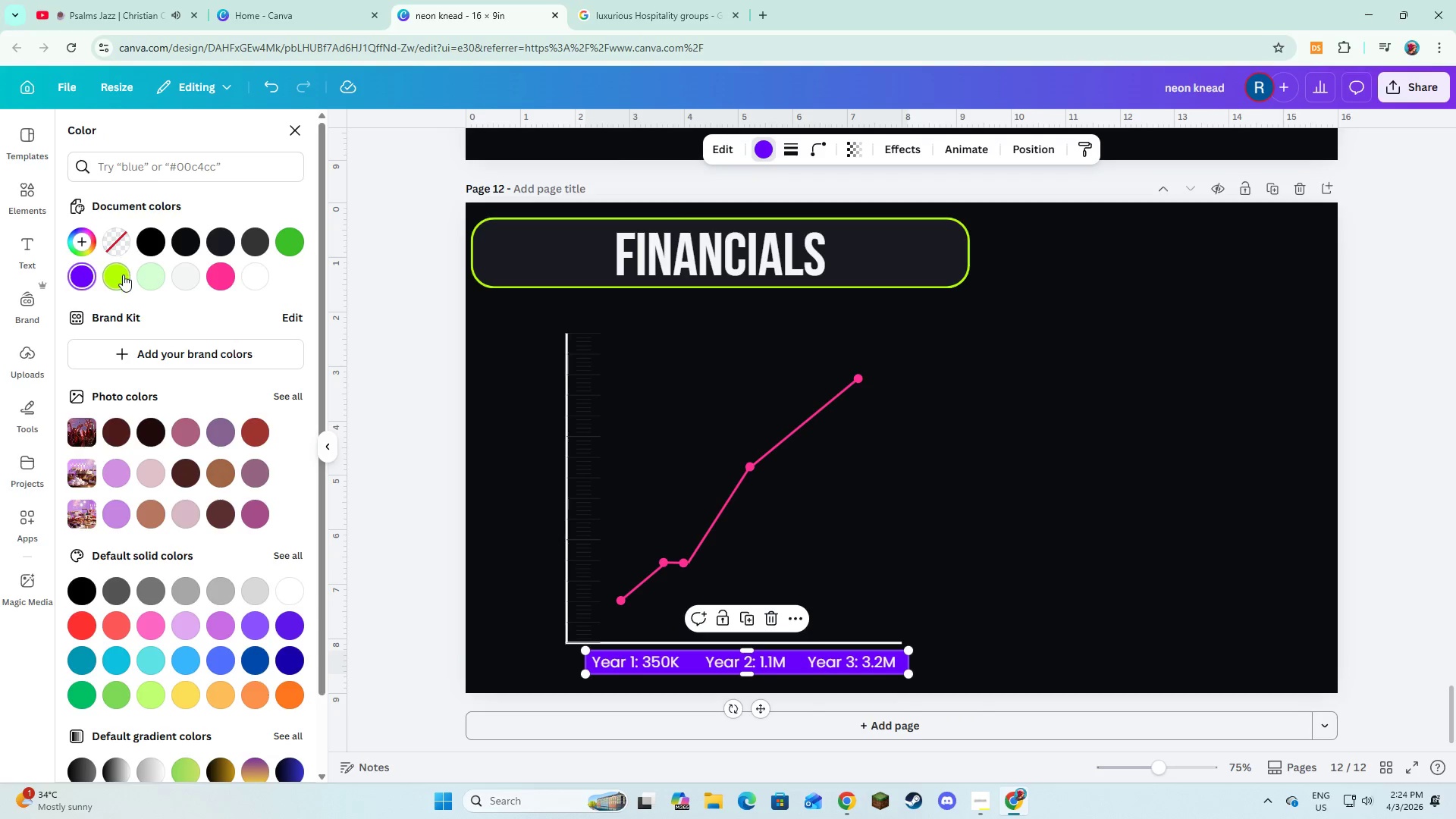 
left_click([124, 275])
 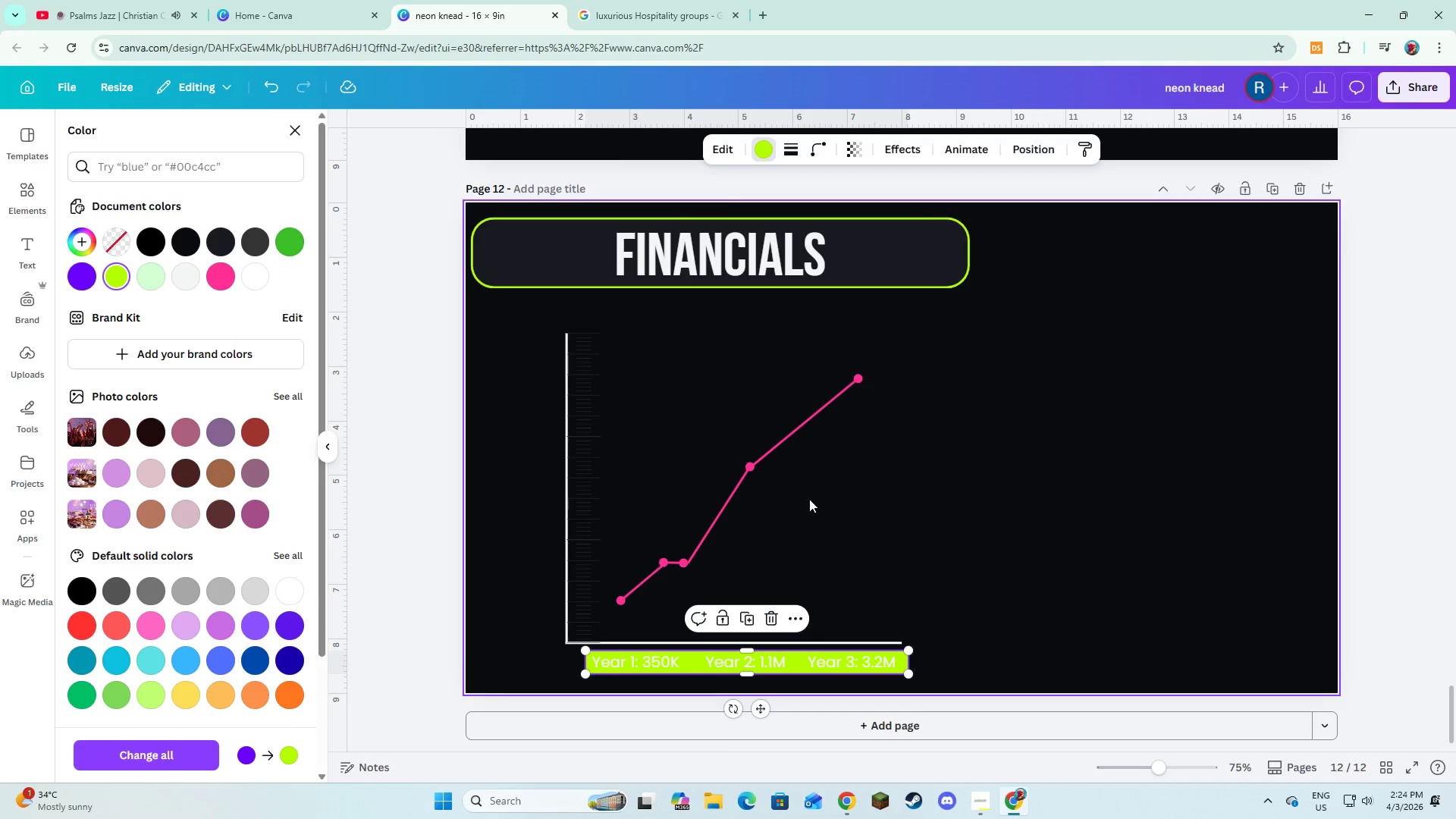 
left_click([782, 150])
 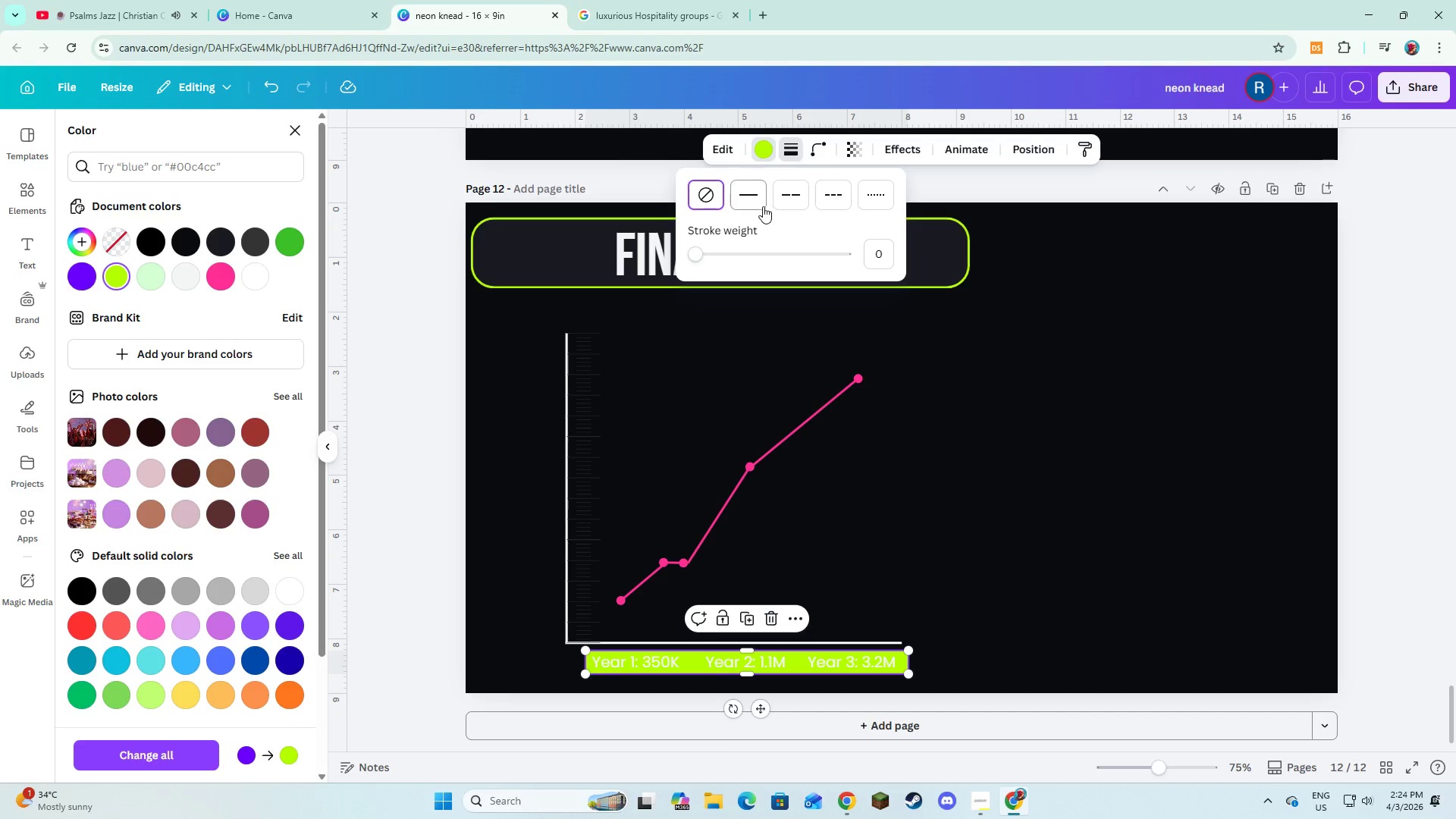 
left_click([758, 205])
 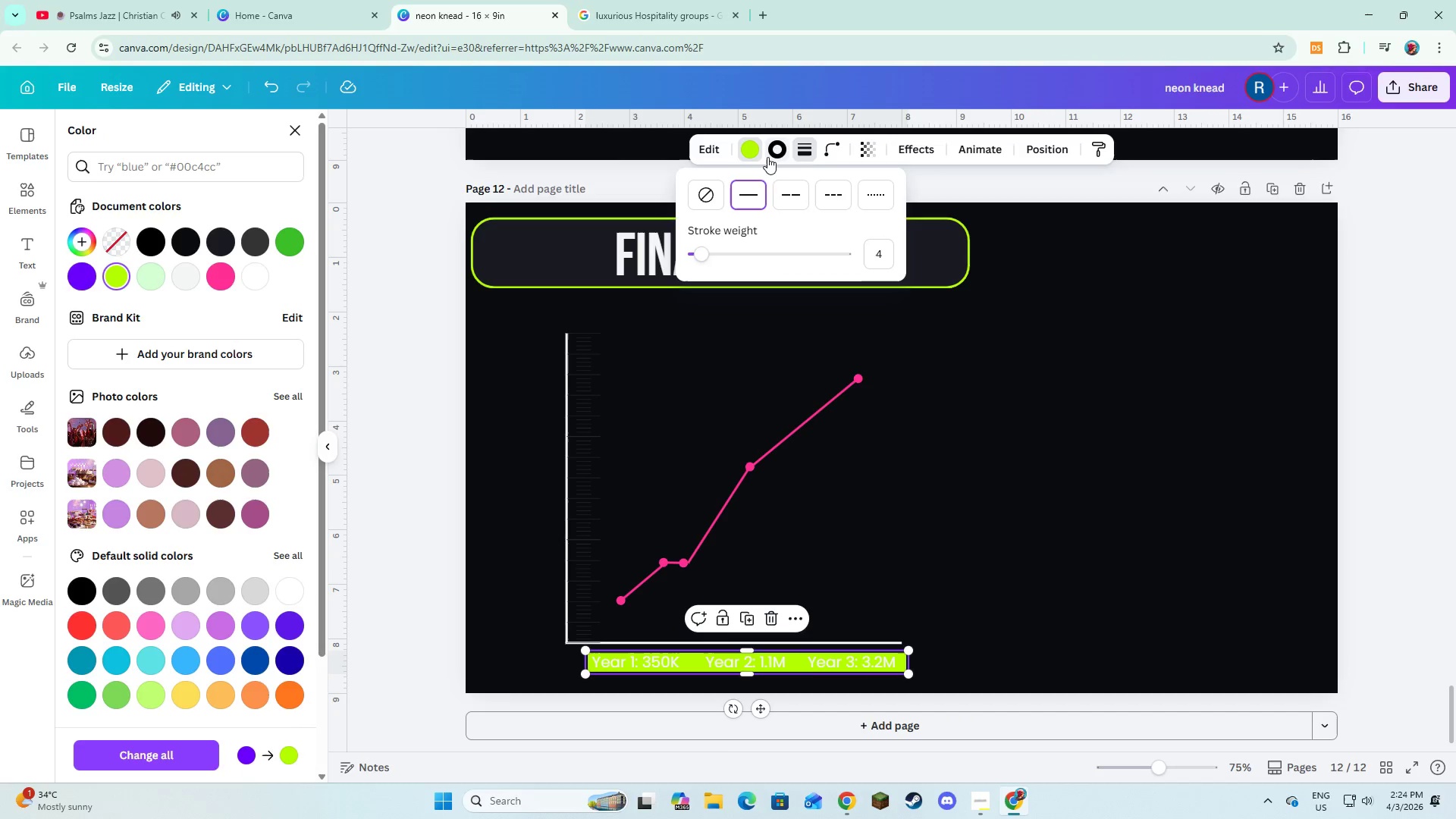 
left_click([768, 152])
 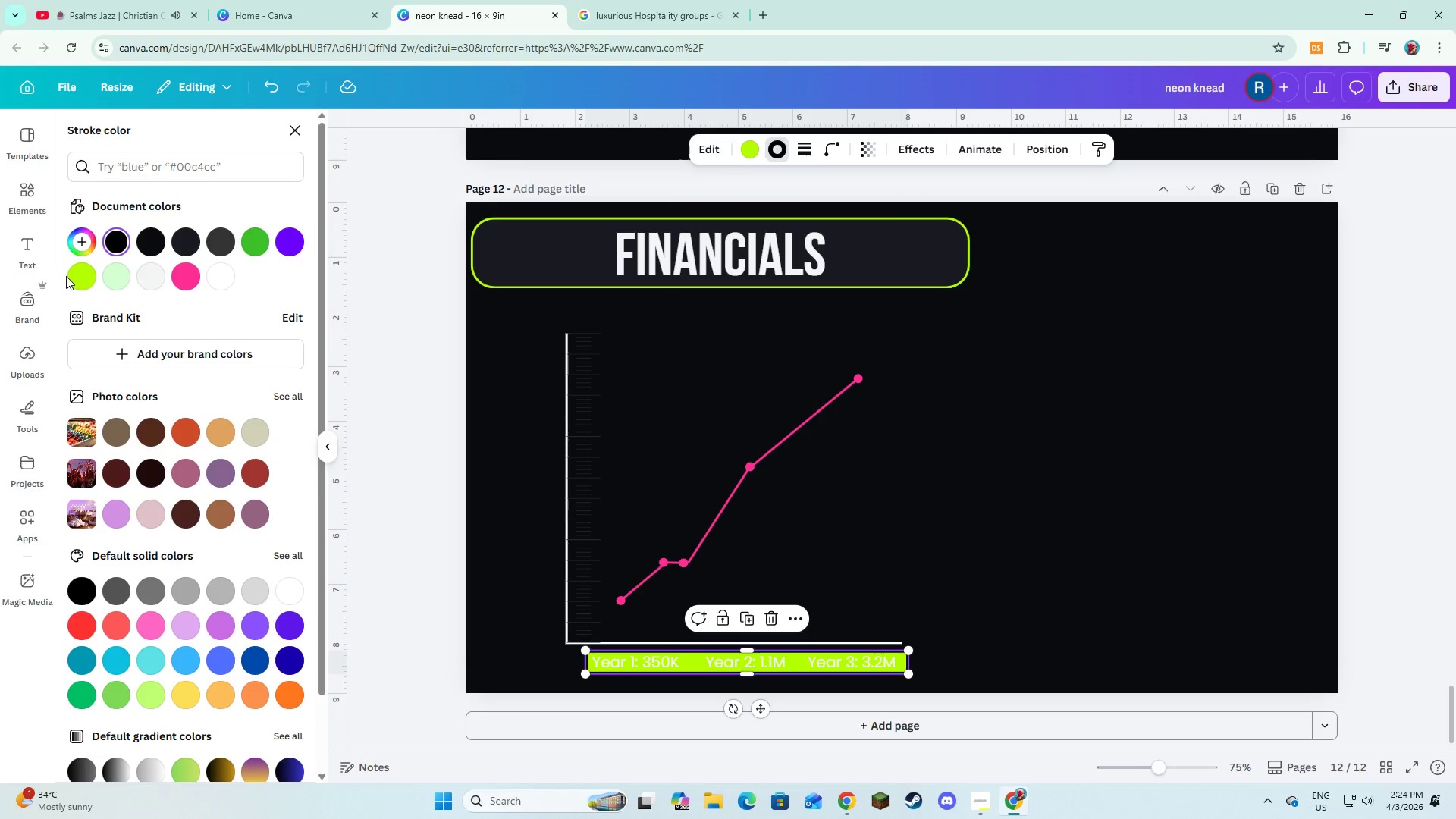 
left_click([74, 280])
 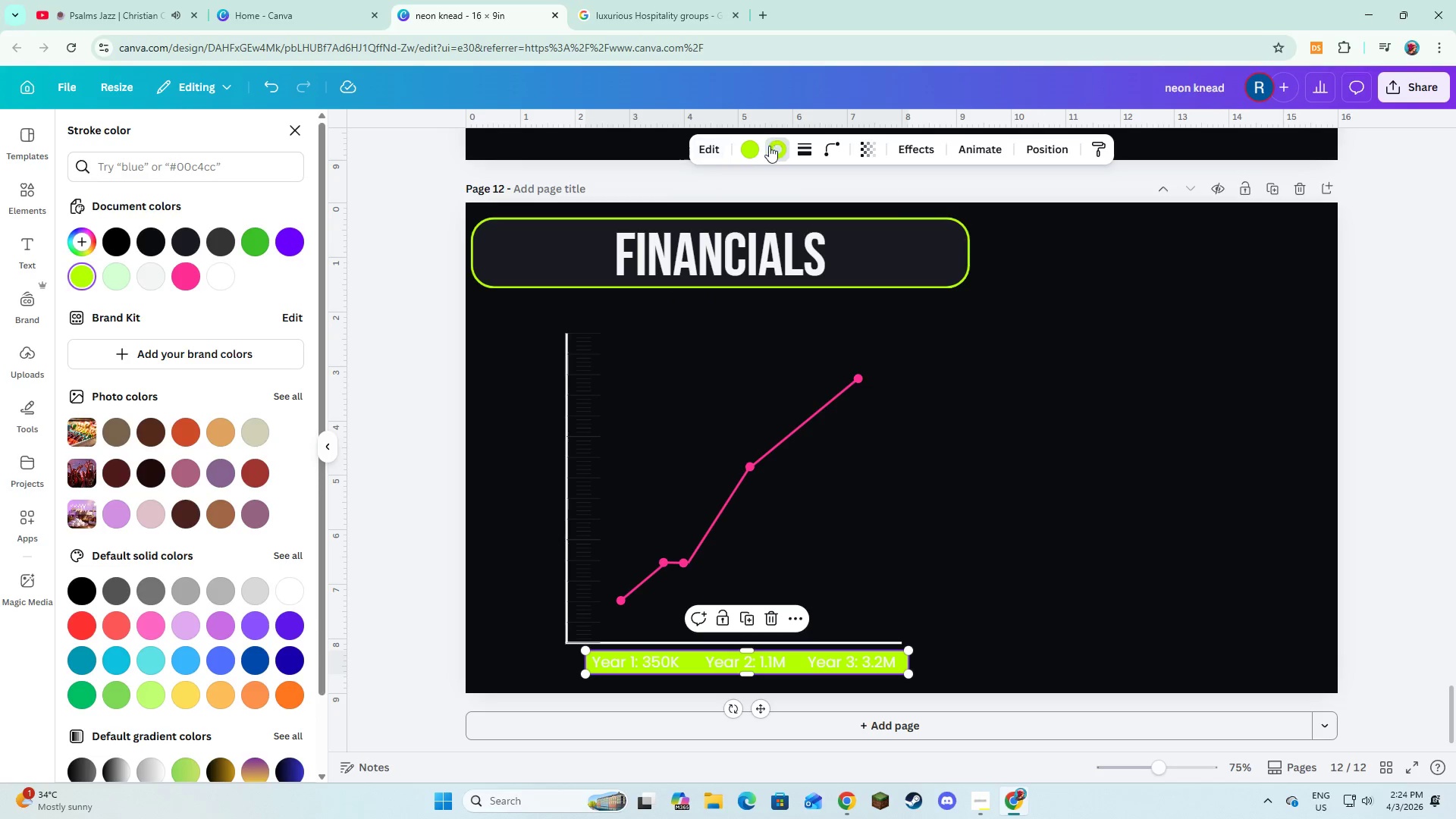 
left_click([758, 151])
 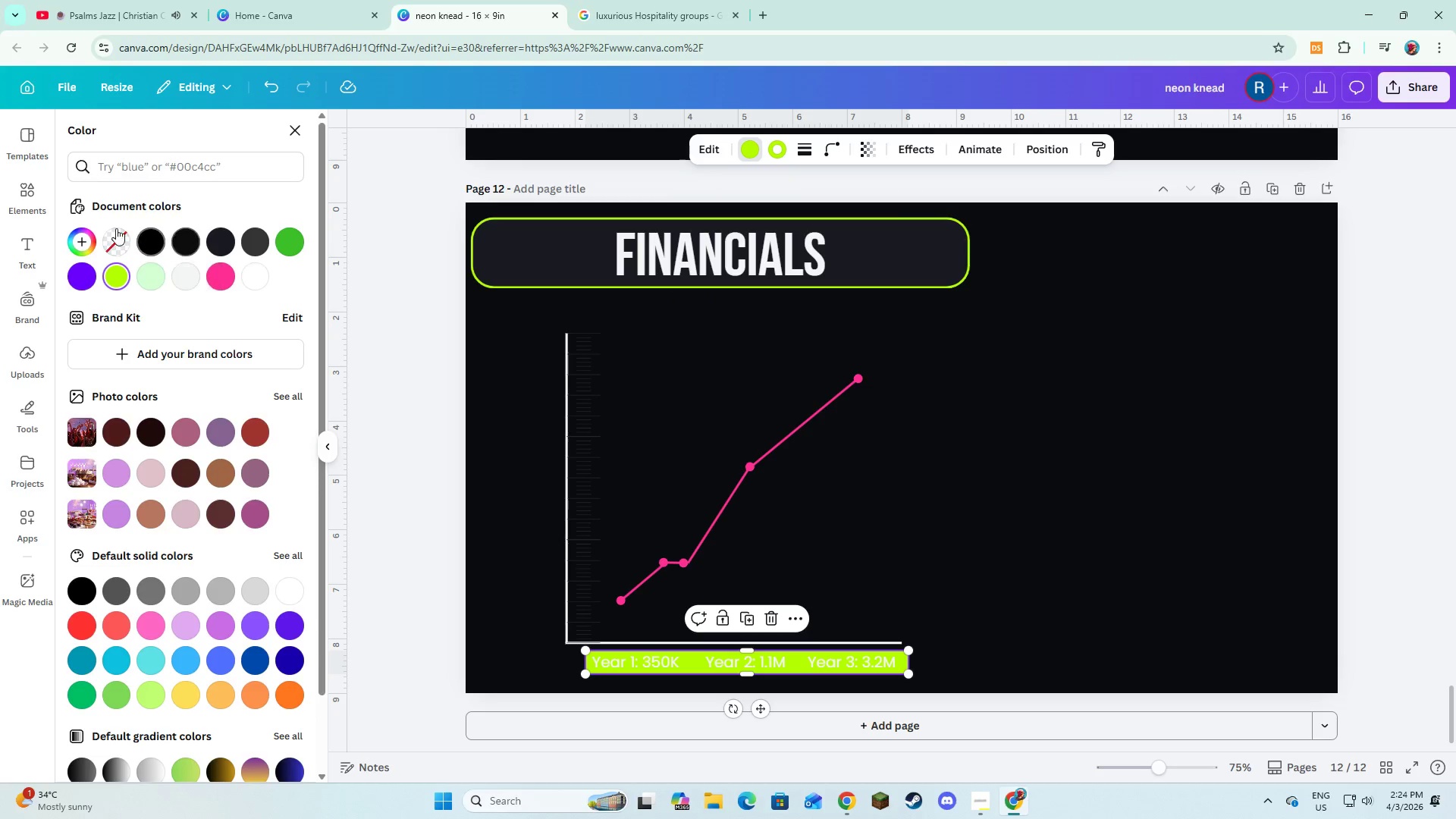 
left_click([115, 228])
 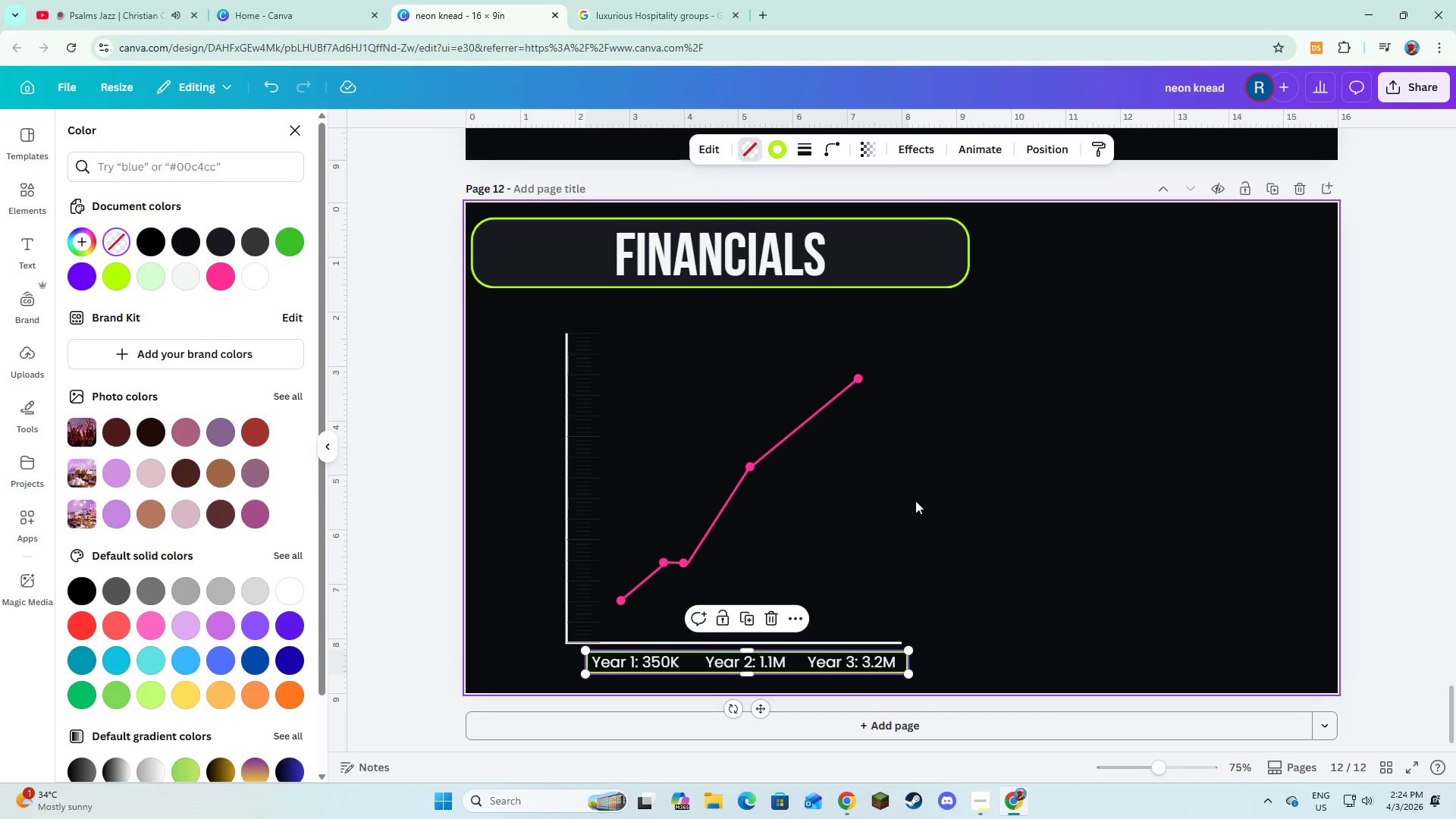 
left_click([915, 500])
 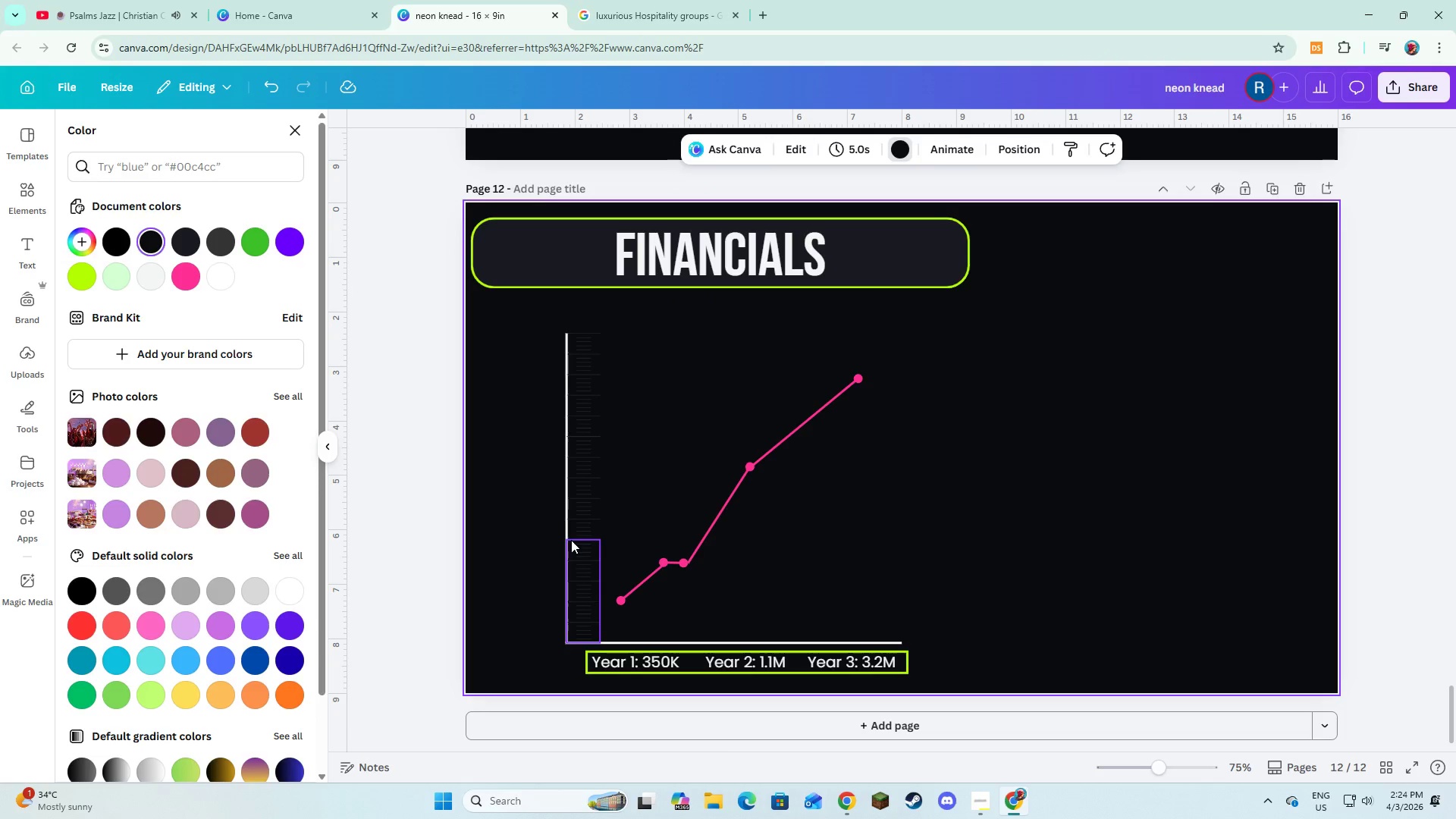 
hold_key(key=ShiftLeft, duration=1.5)
left_click([565, 535])
 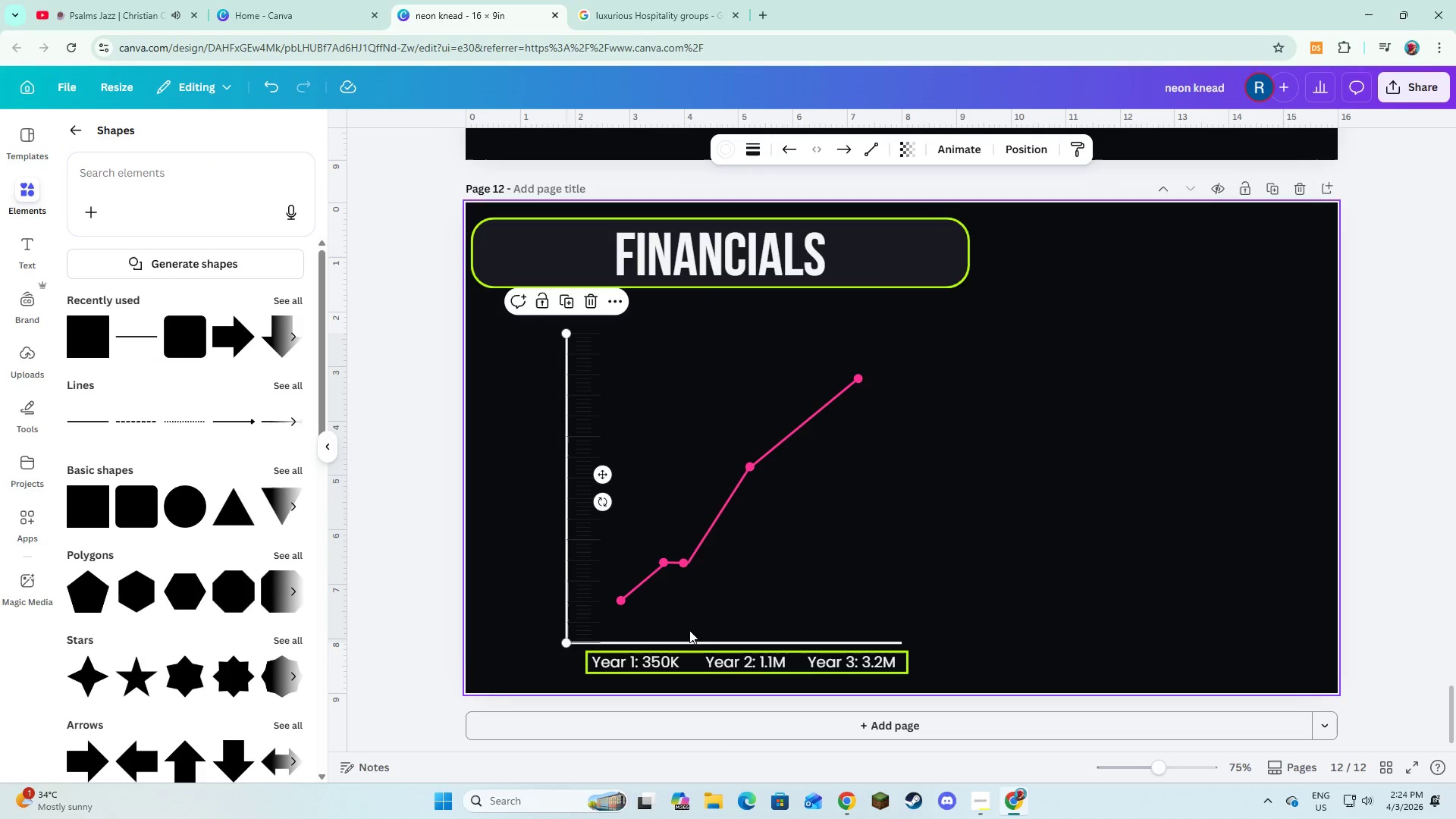 
hold_key(key=ShiftLeft, duration=0.97)
left_click([703, 639])
 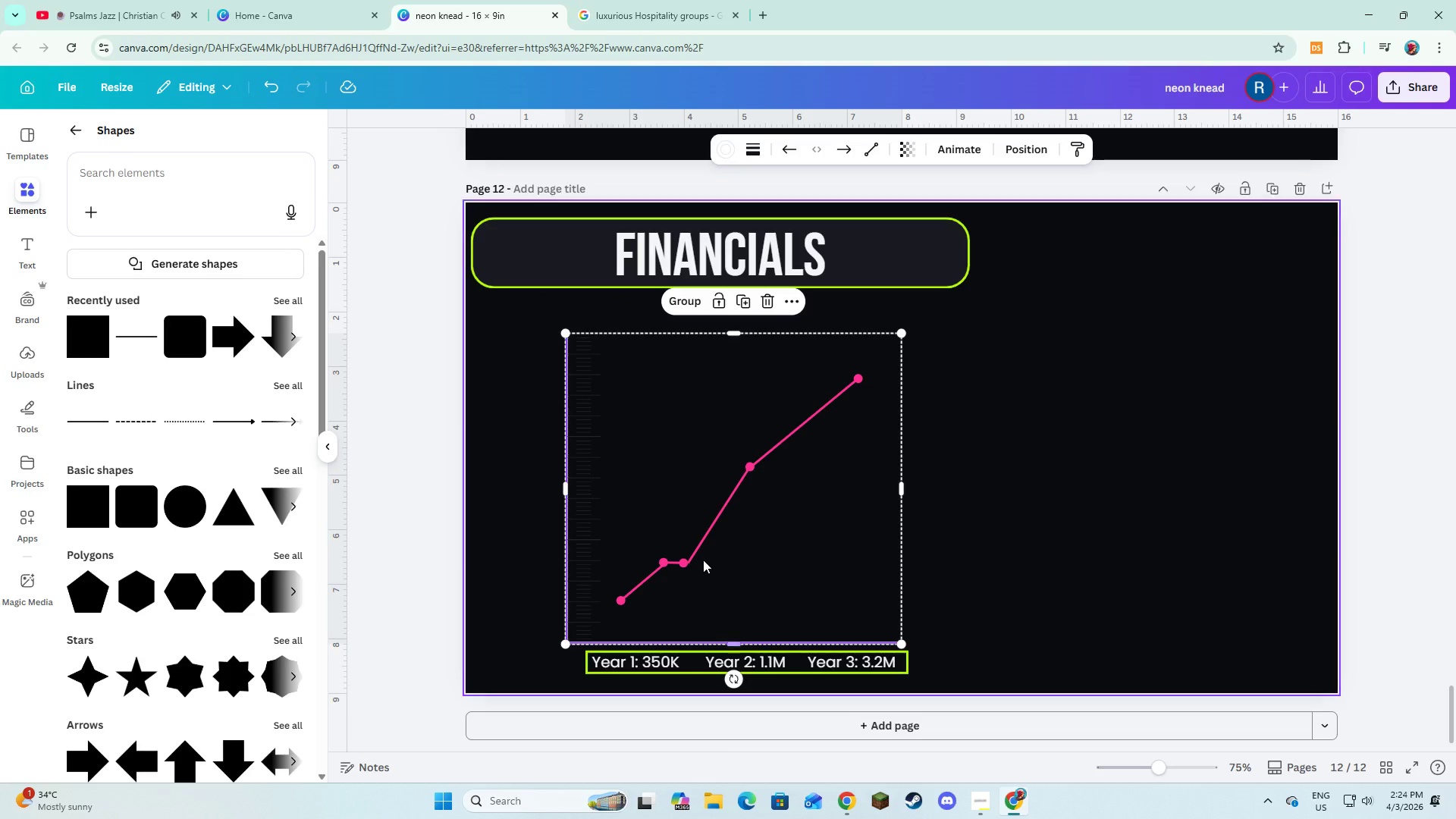 
hold_key(key=ShiftLeft, duration=29.2)
left_click([728, 150])
 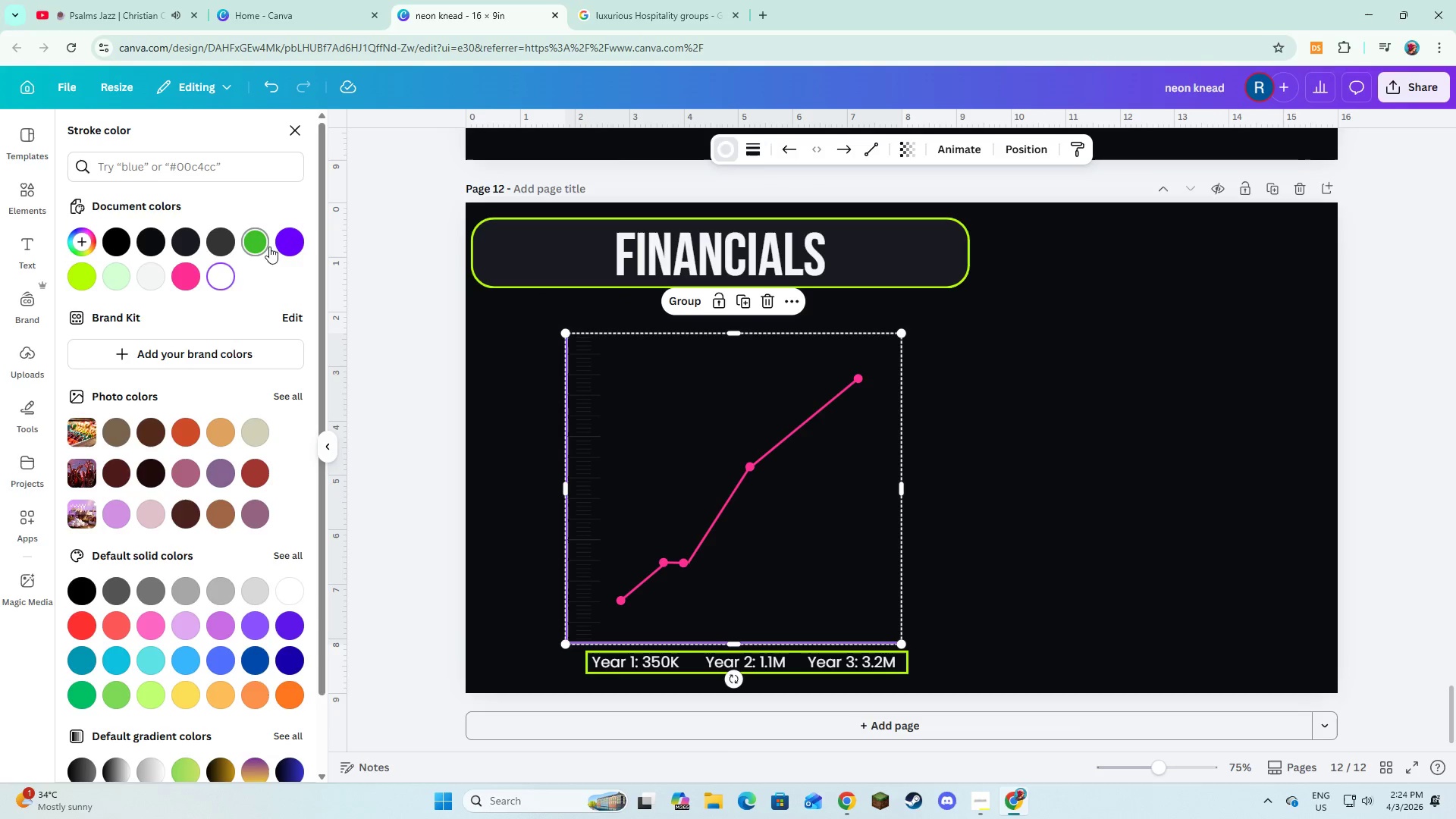 
left_click([283, 244])
 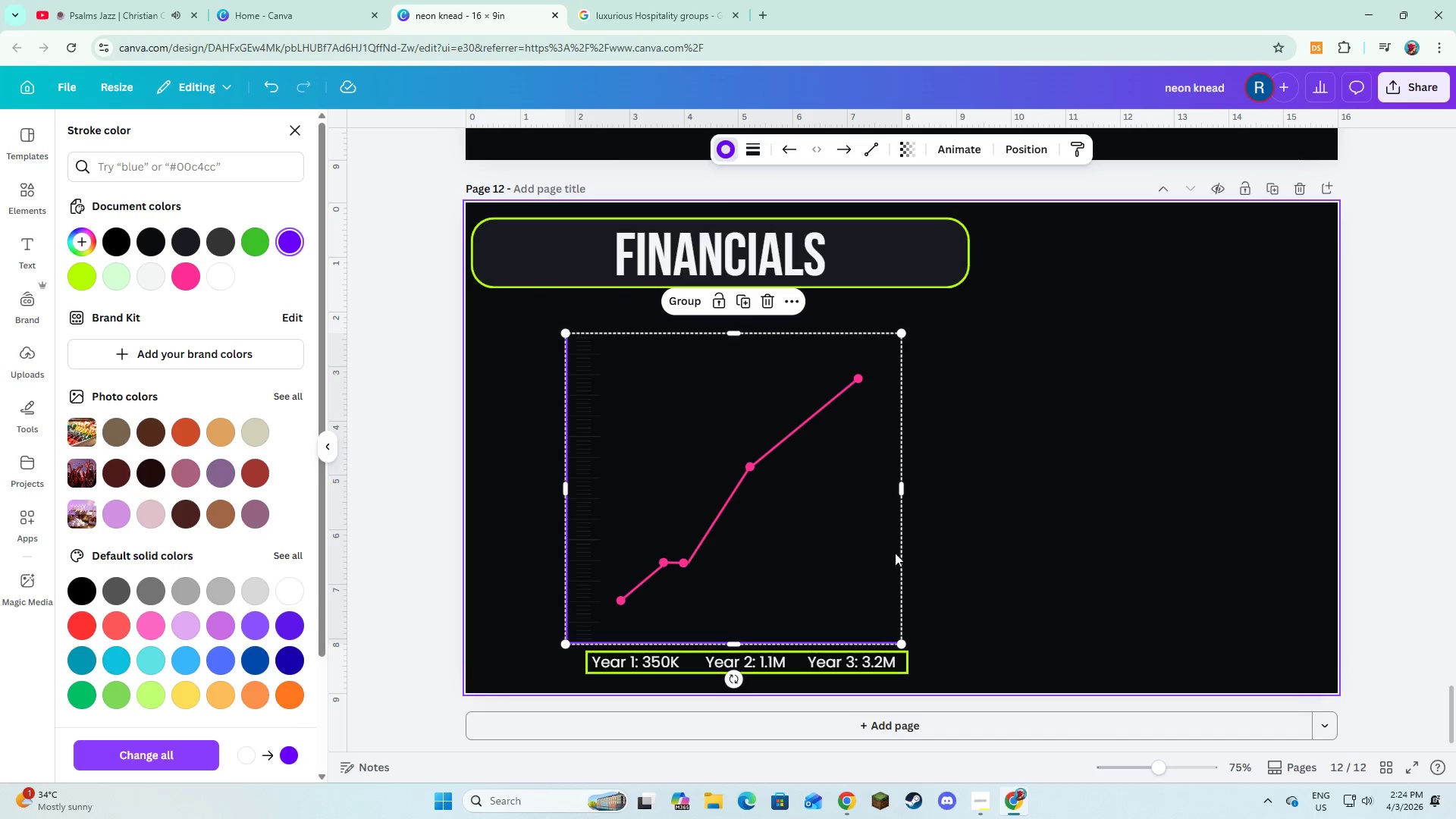 
left_click([978, 563])
 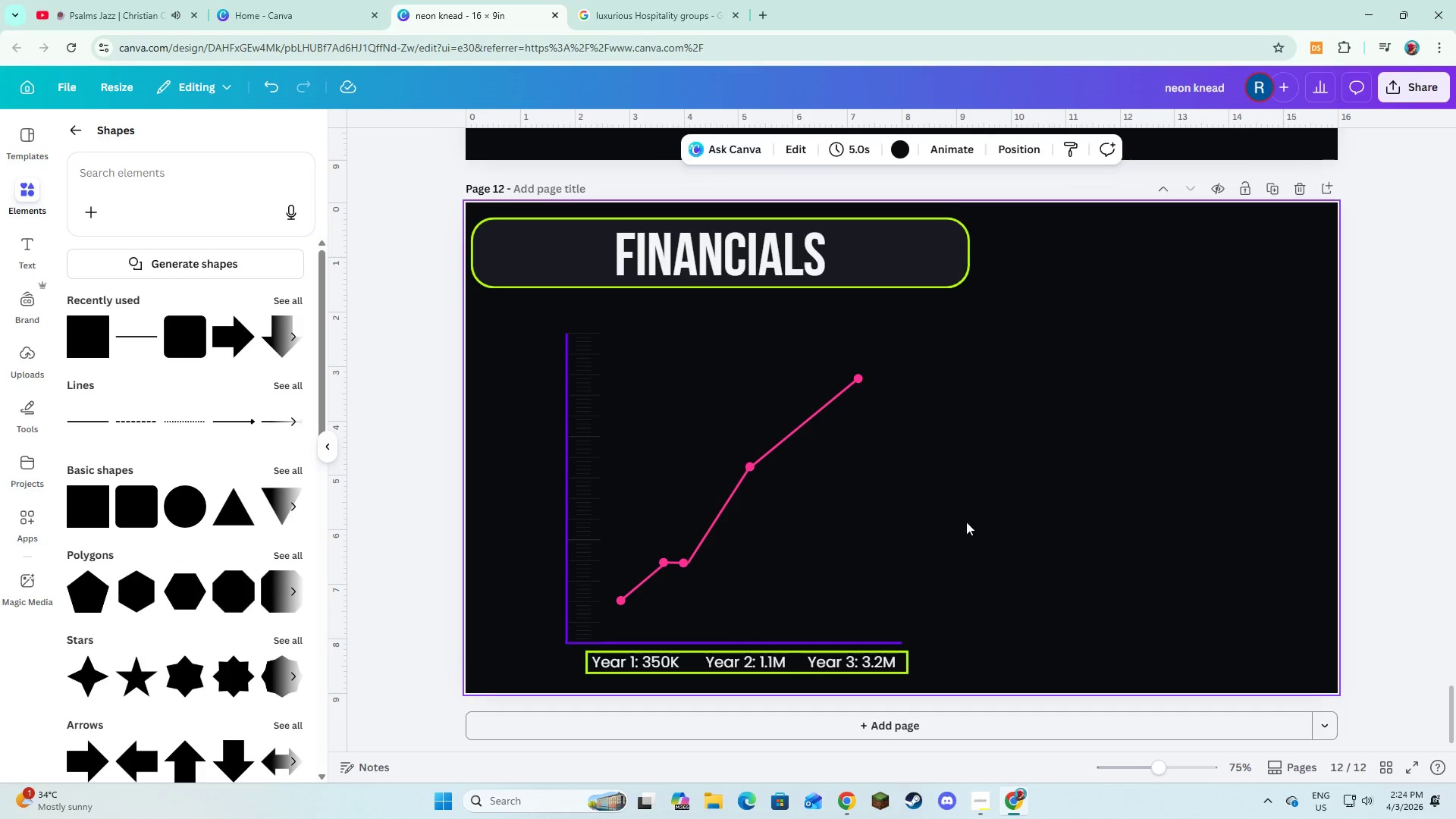 
left_click_drag(start_coordinate=[497, 328], to_coordinate=[999, 689])
 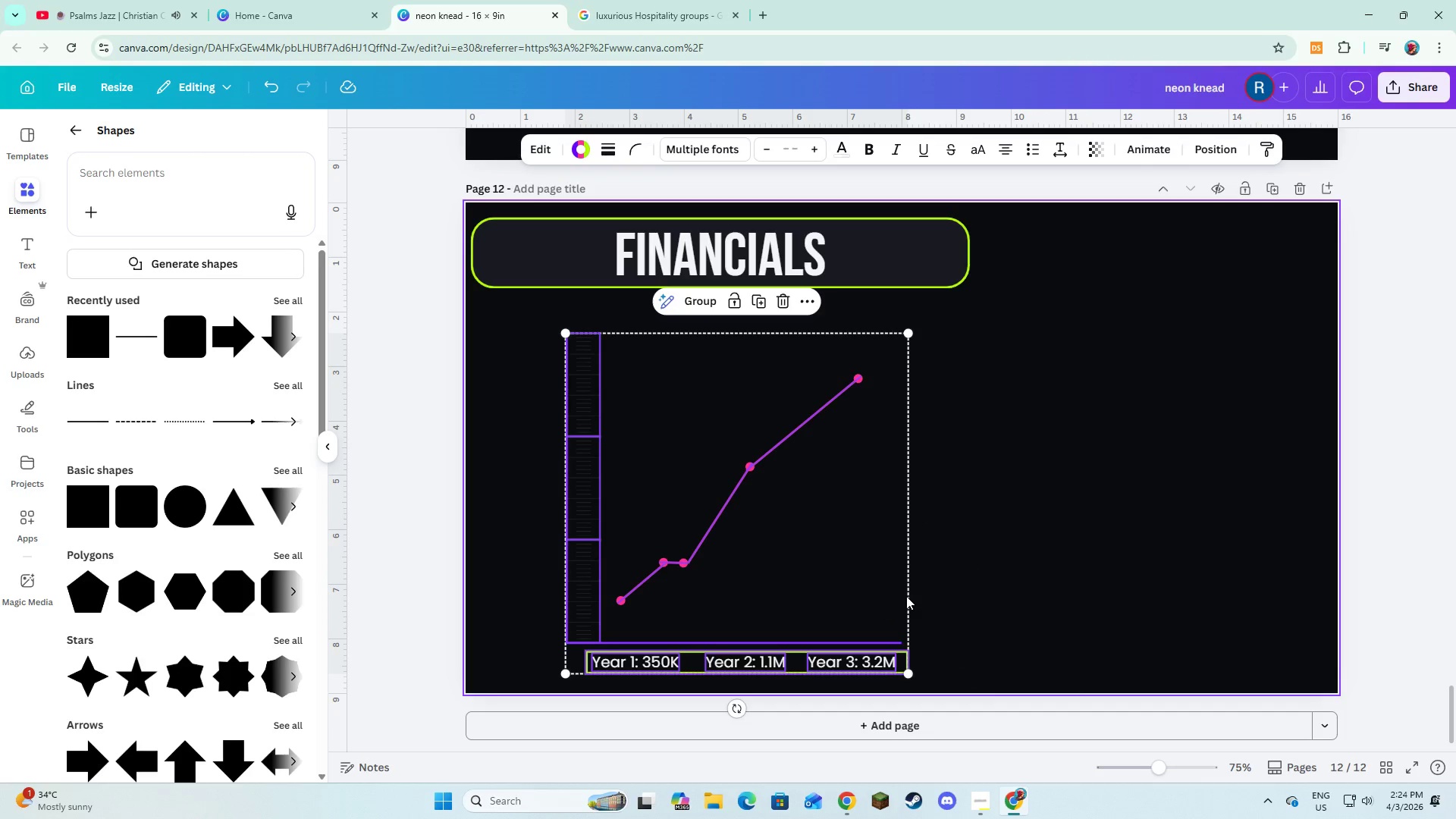 
left_click_drag(start_coordinate=[906, 589], to_coordinate=[1072, 578])
 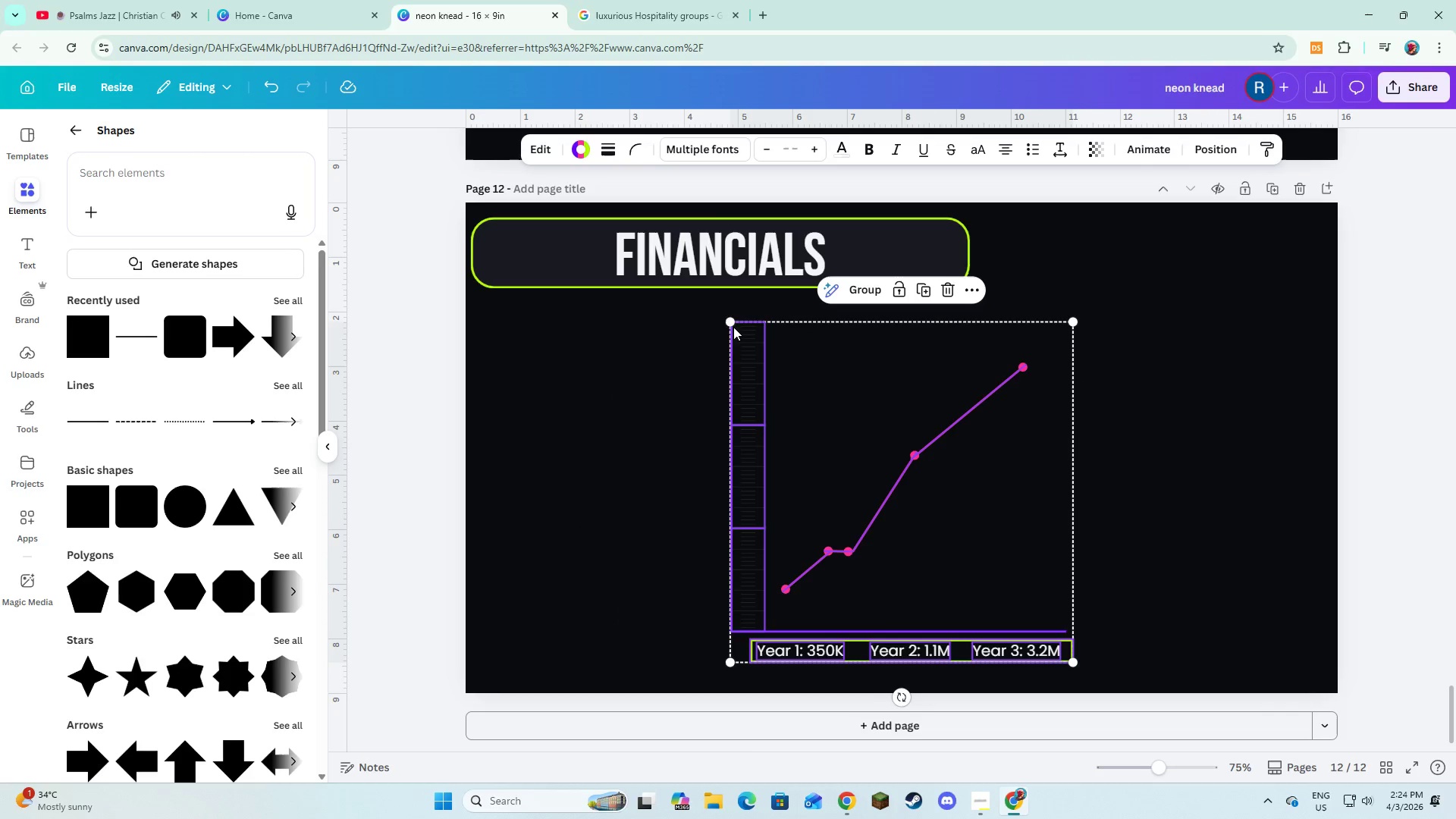 
left_click_drag(start_coordinate=[730, 323], to_coordinate=[705, 323])
 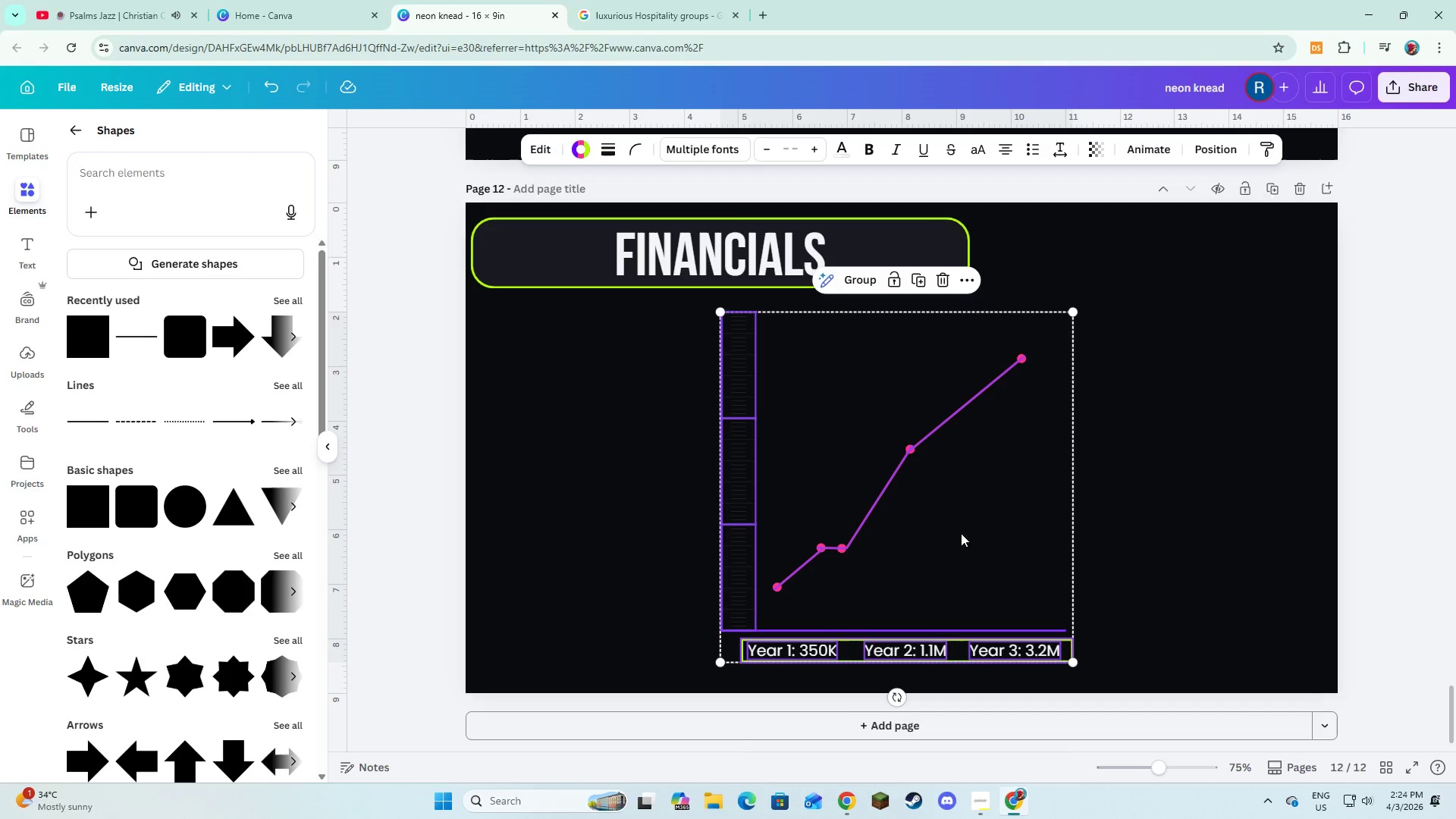 
left_click([1175, 544])
 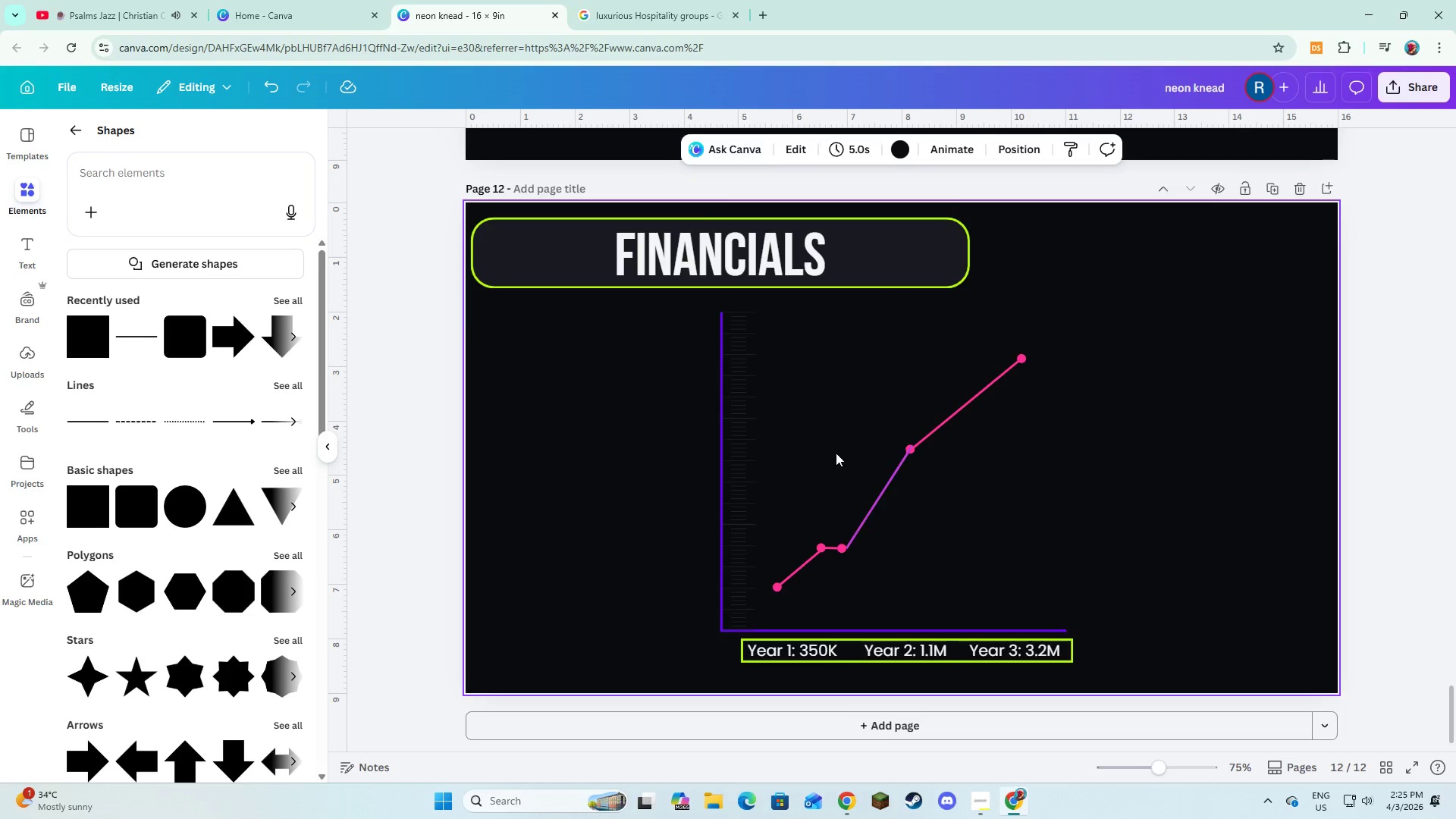 
left_click([20, 247])
 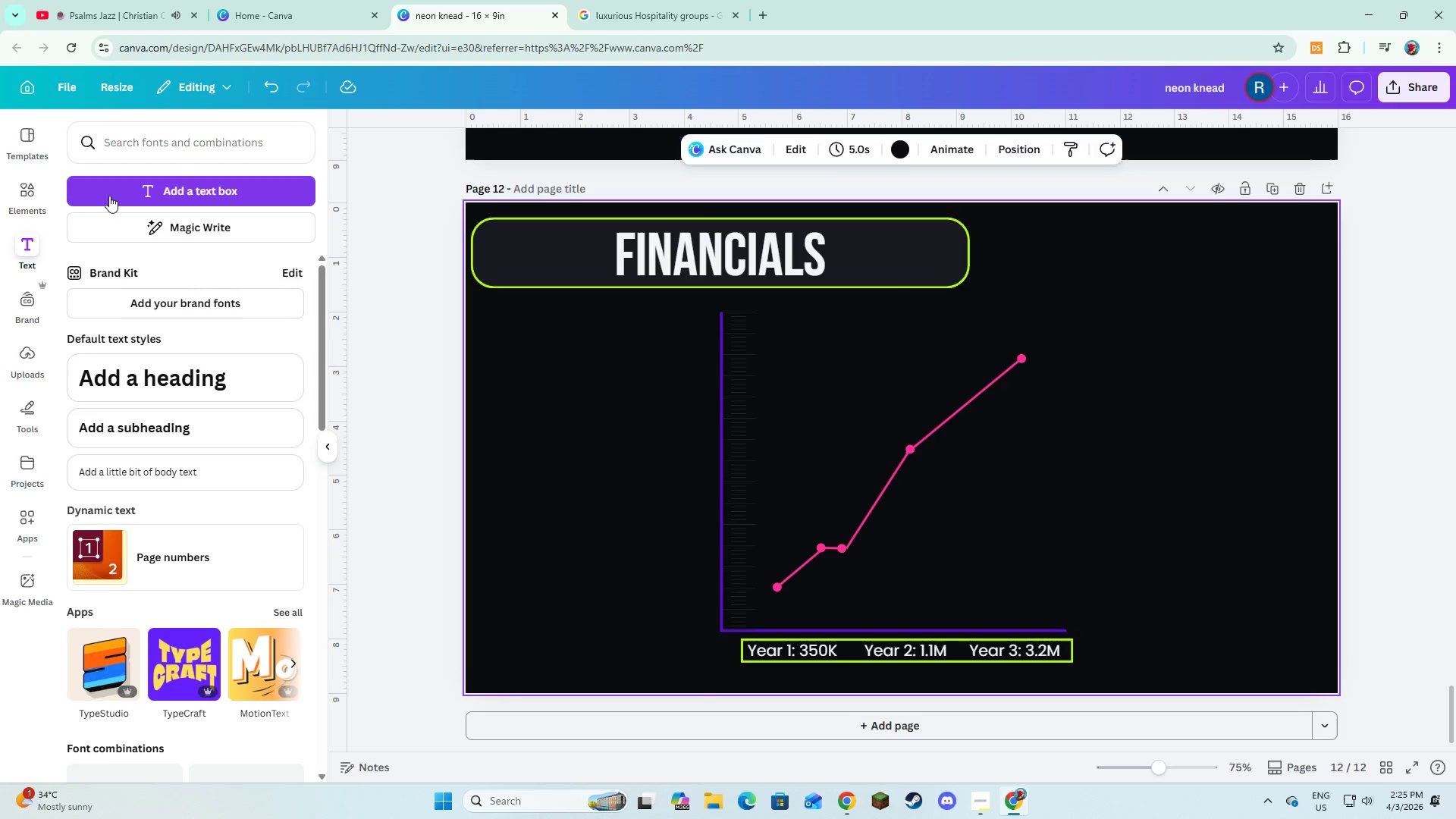 
left_click([109, 194])
 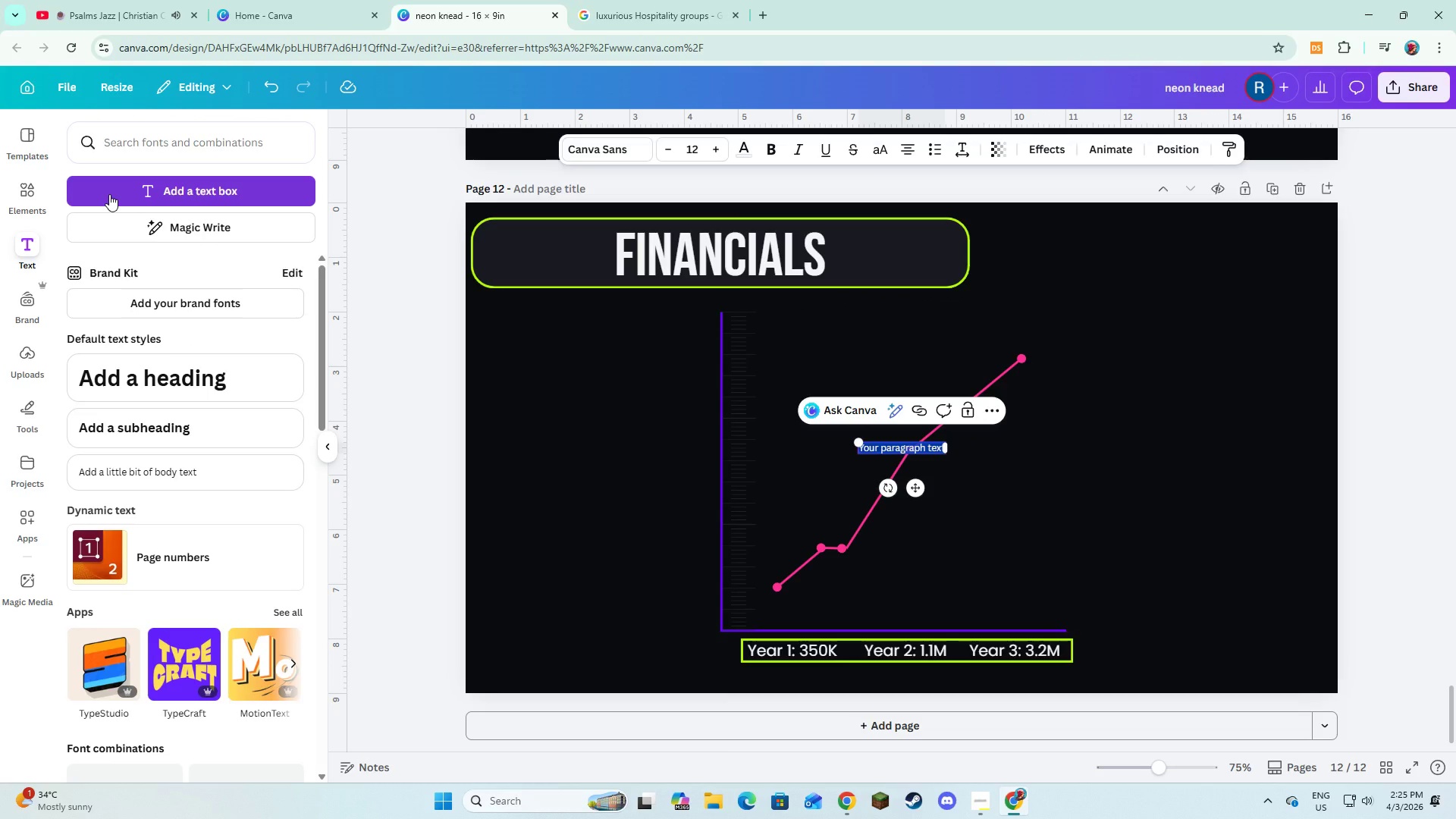 
type(Year 1: )
 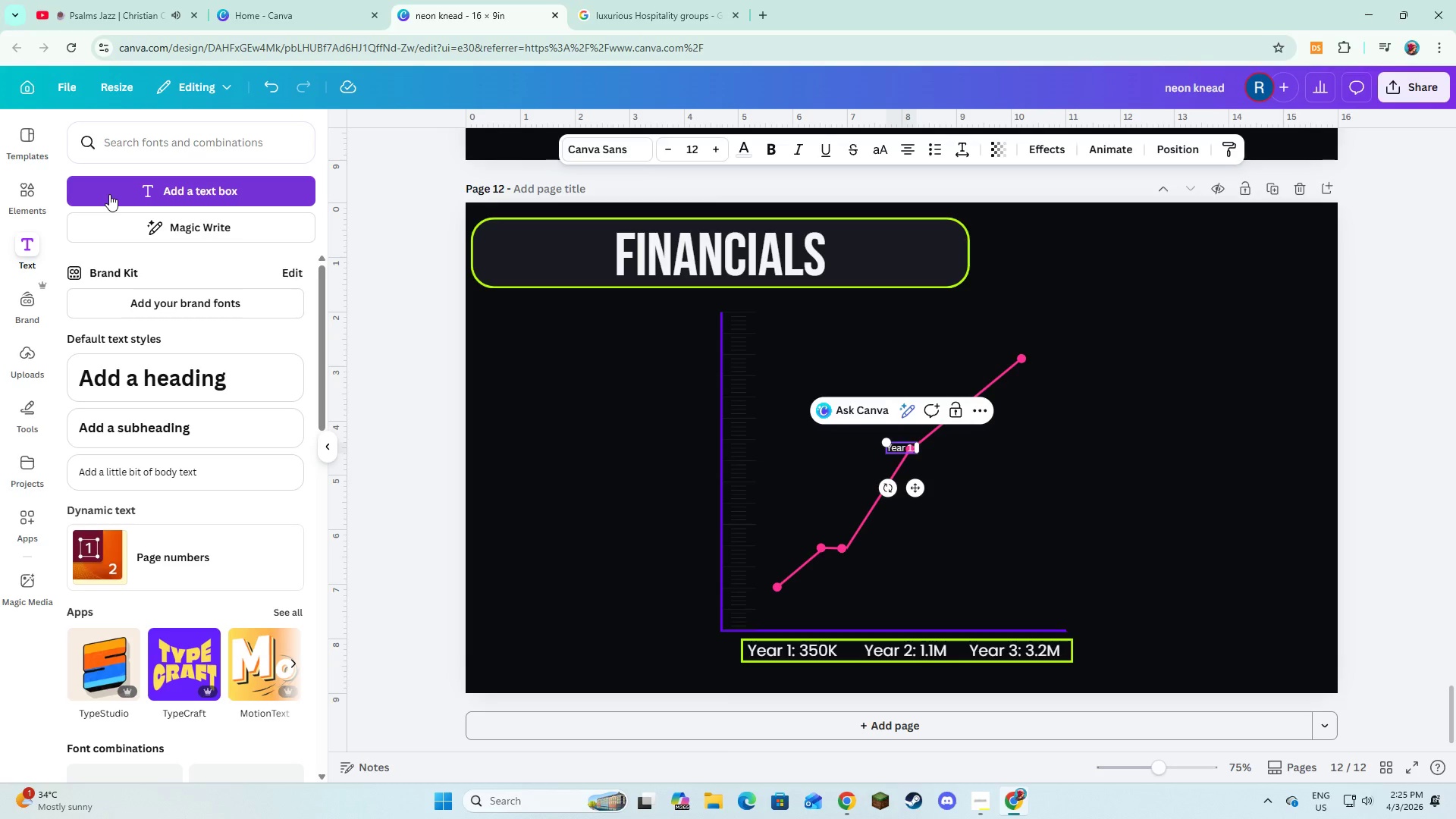 
type($350K )
 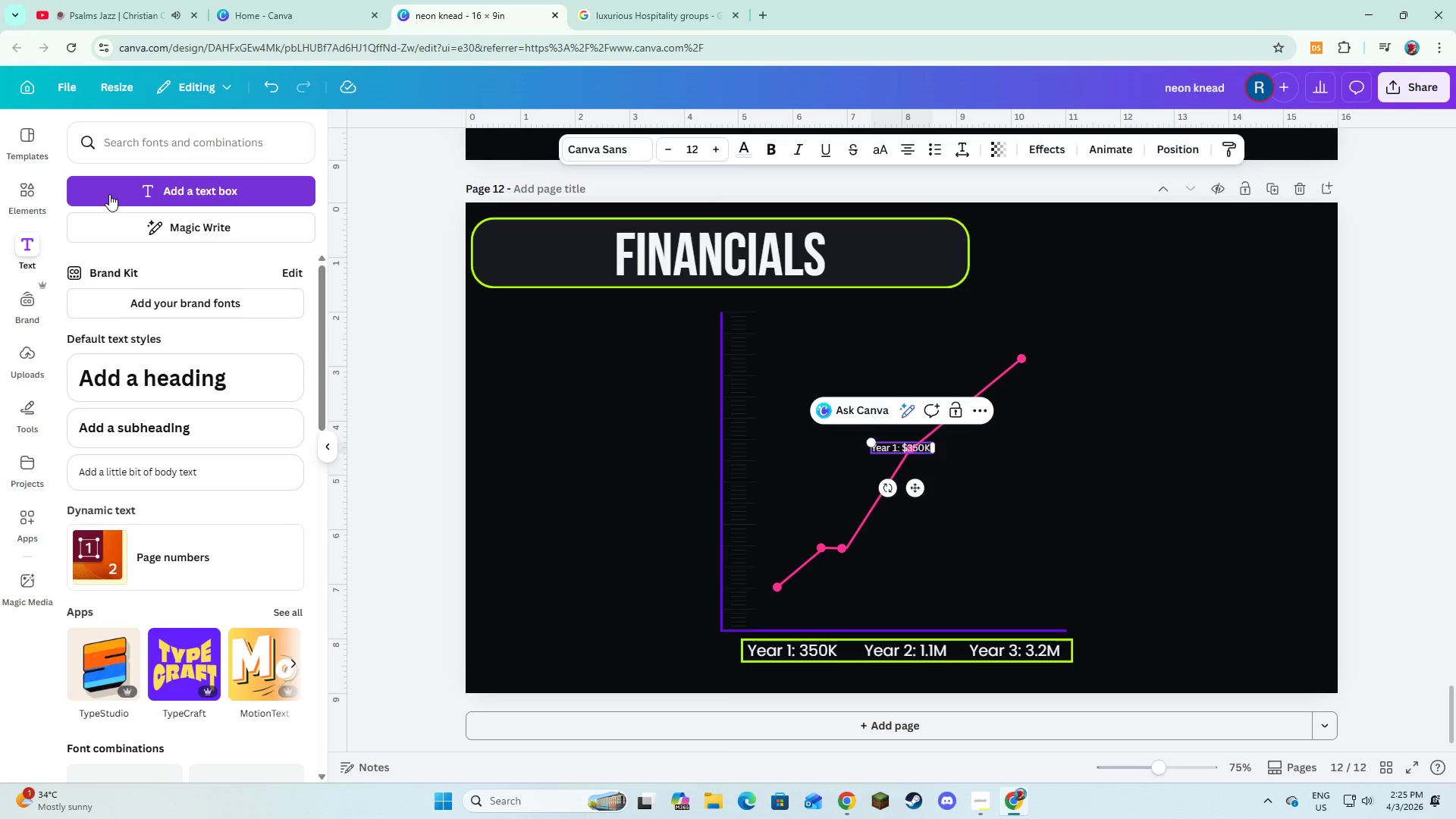 
key(Enter)
 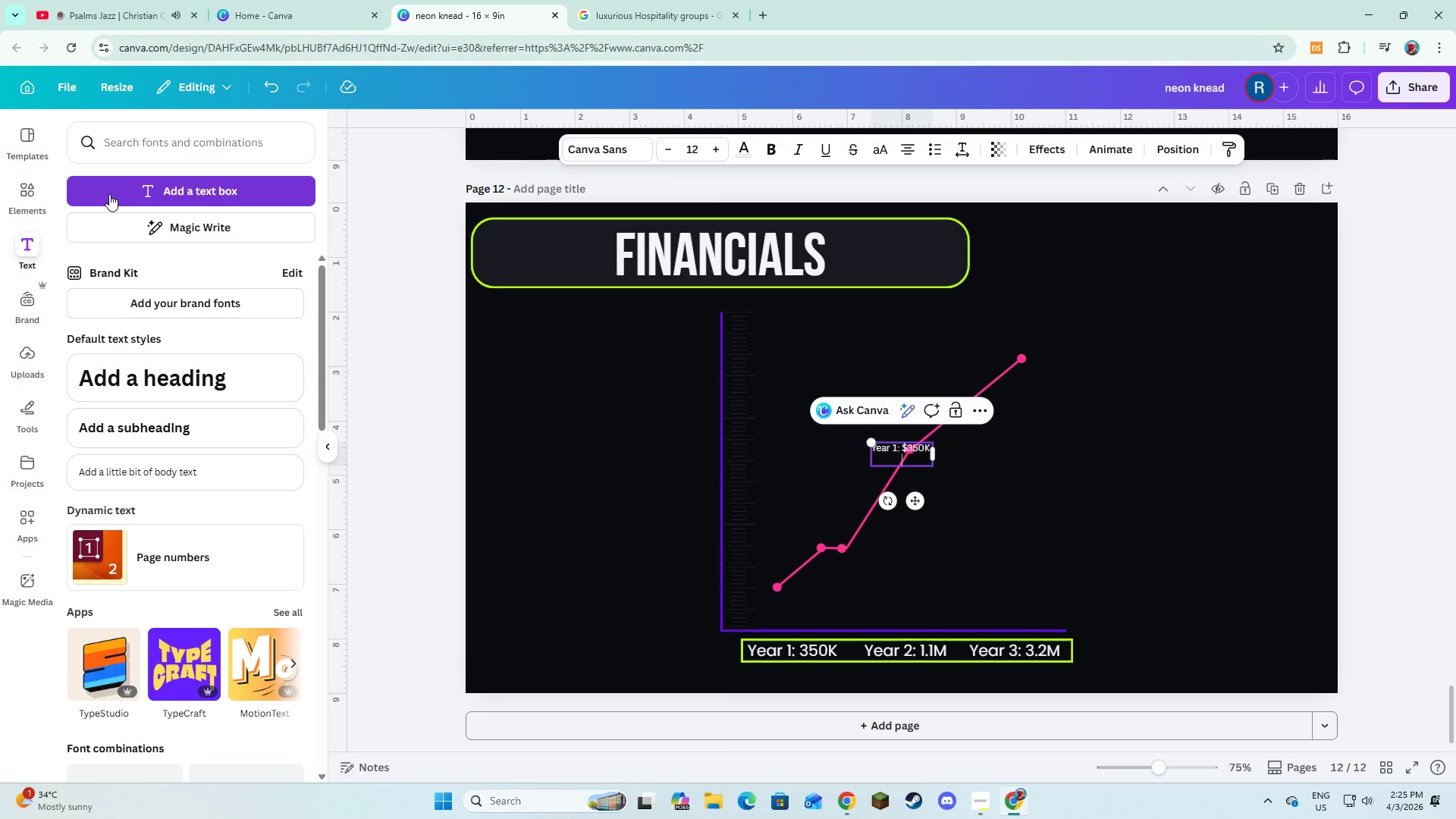 
key(Enter)
 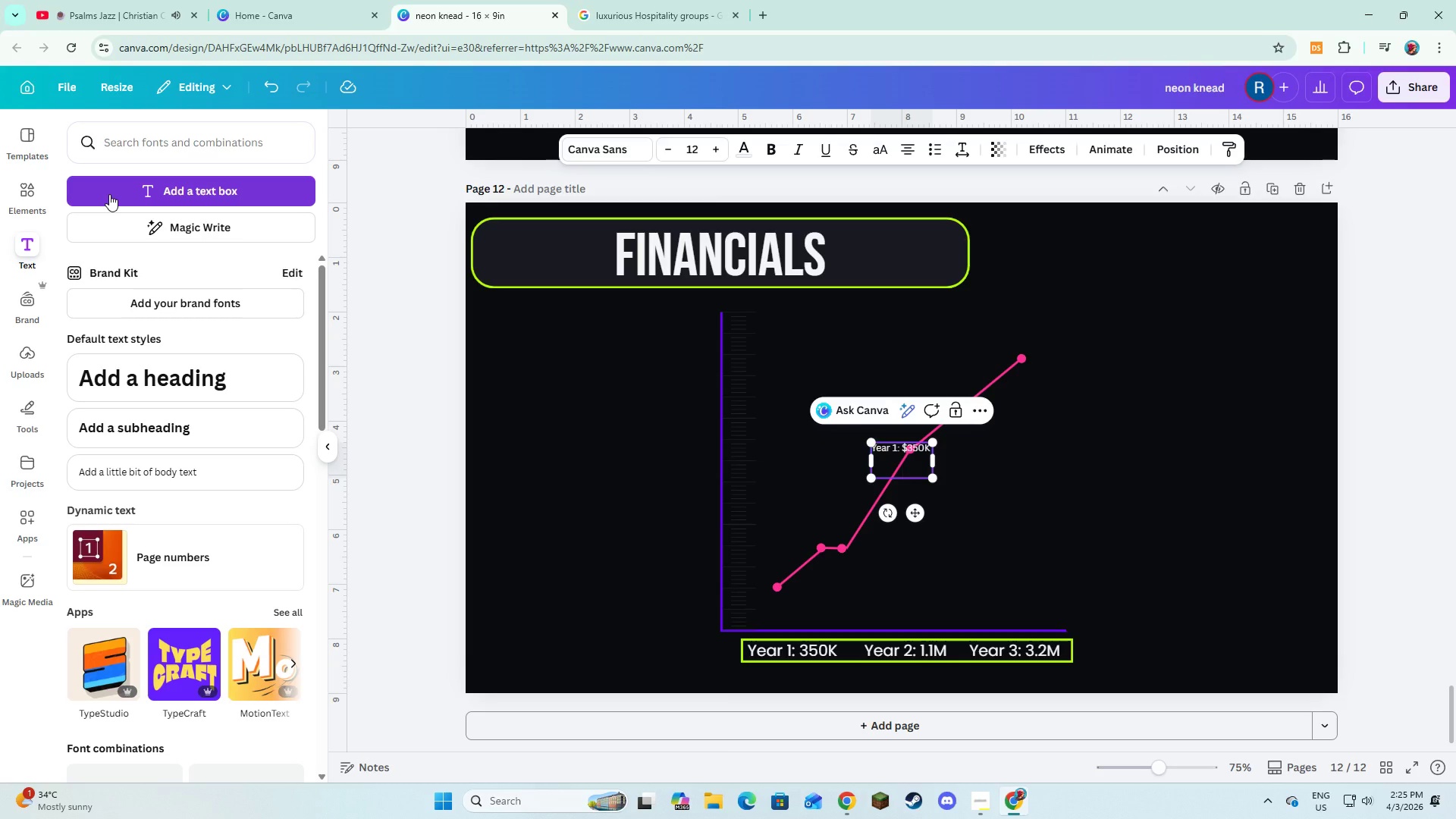 
type(Year 2: 1.)
key(Backspace)
key(Backspace)
type($1.1M)
 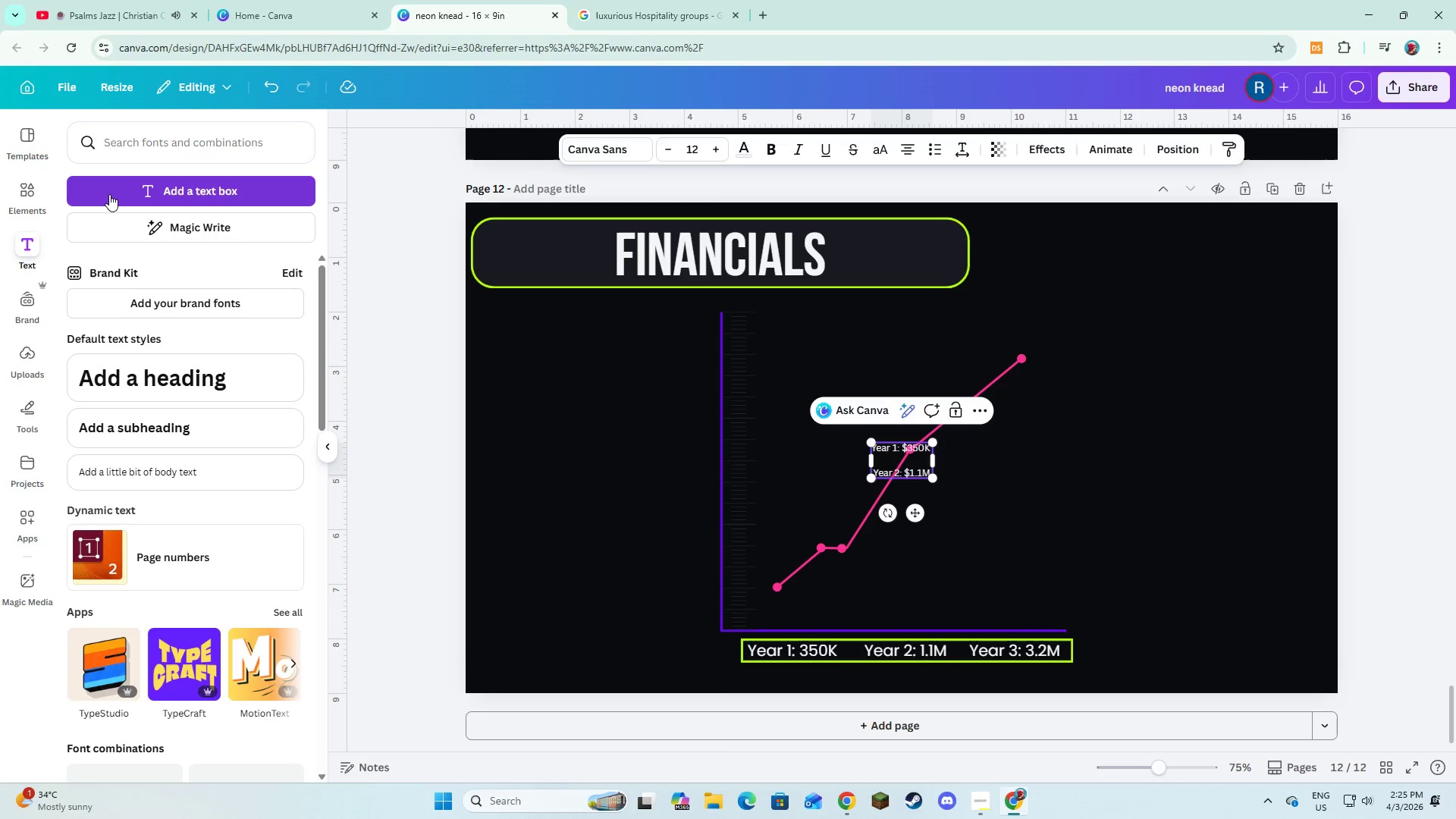 
 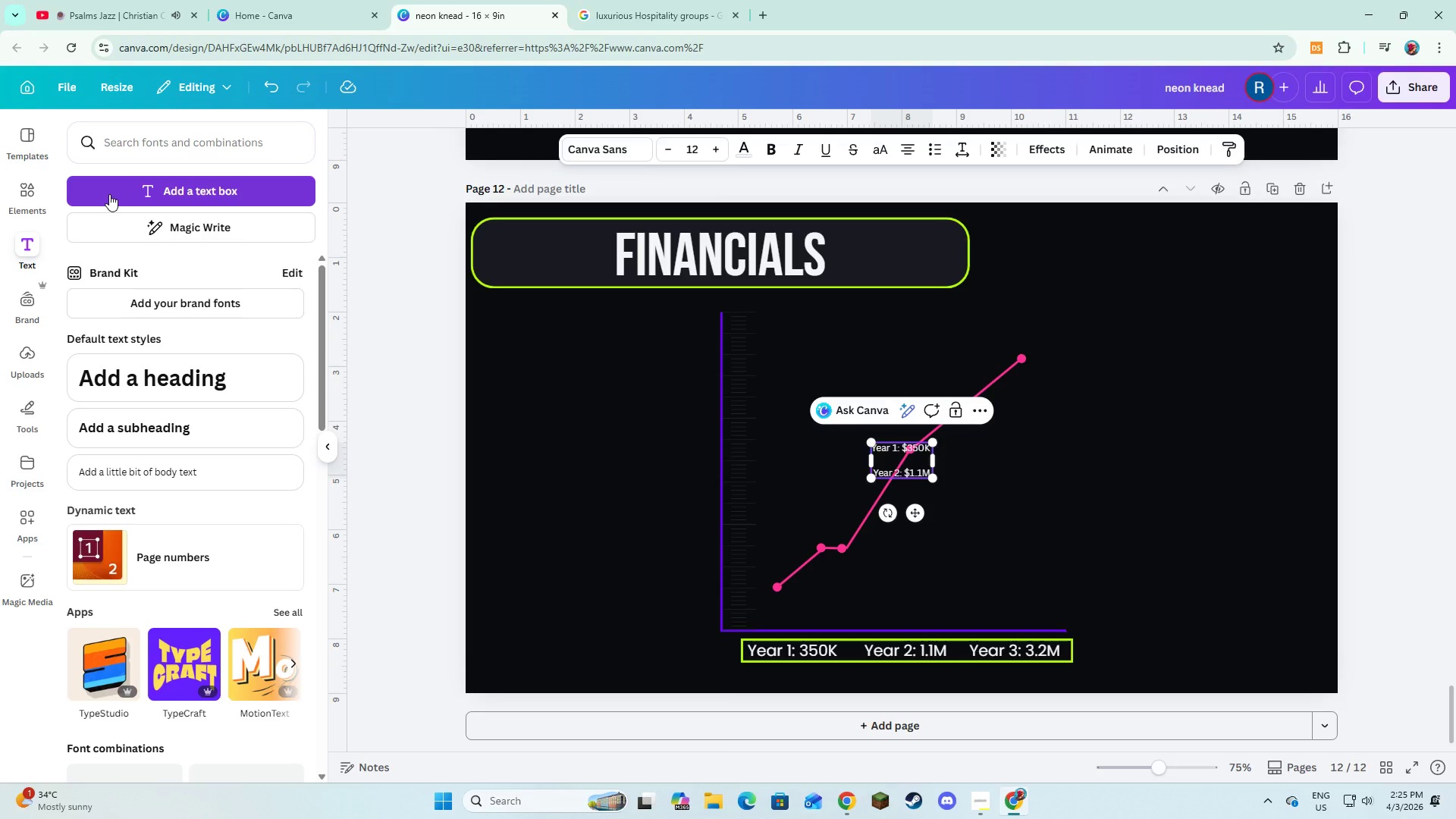 
key(Enter)
 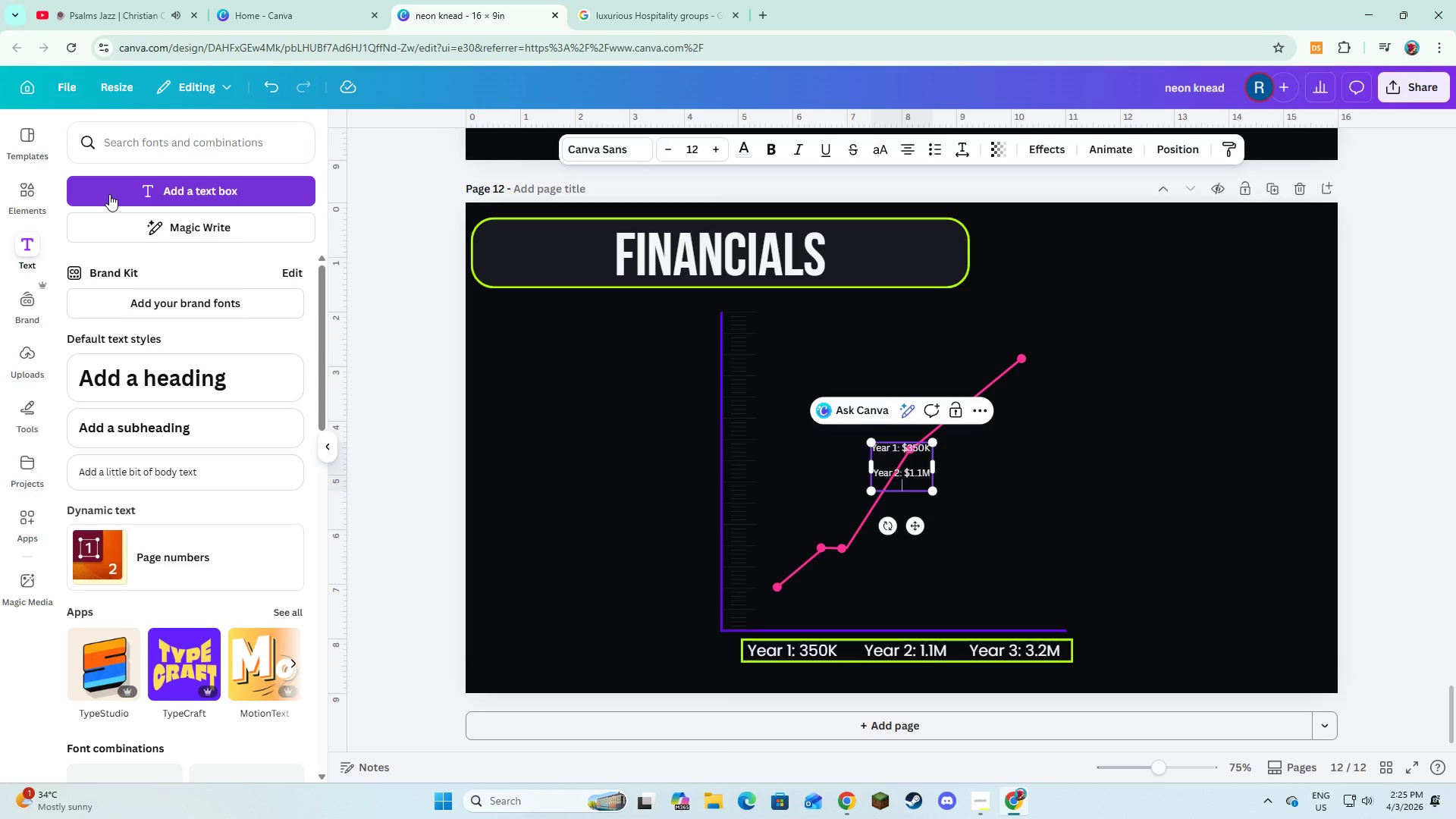 
key(Enter)
 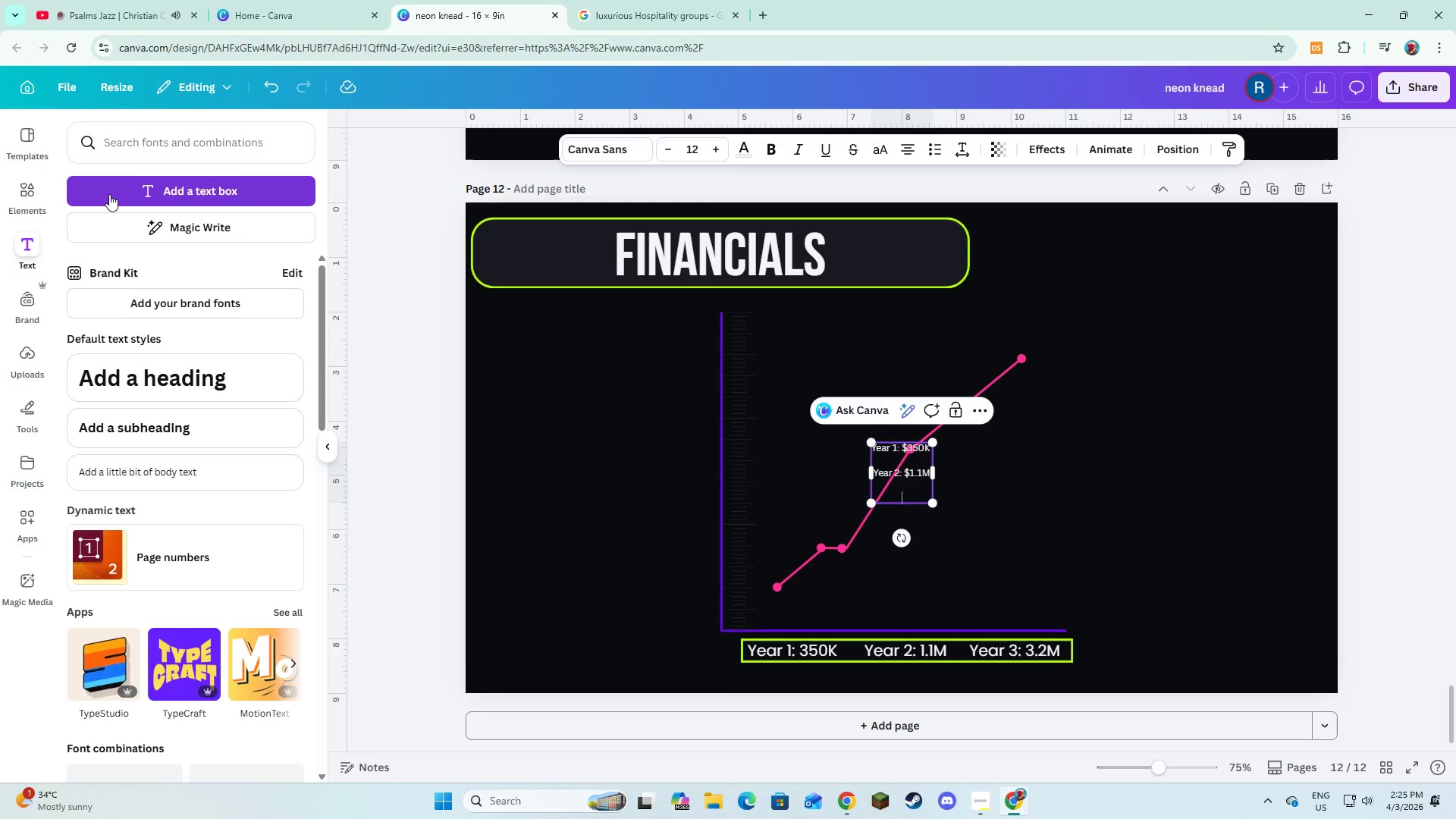 
type(Year 3: $ 2)
key(Backspace)
type(3.2M)
 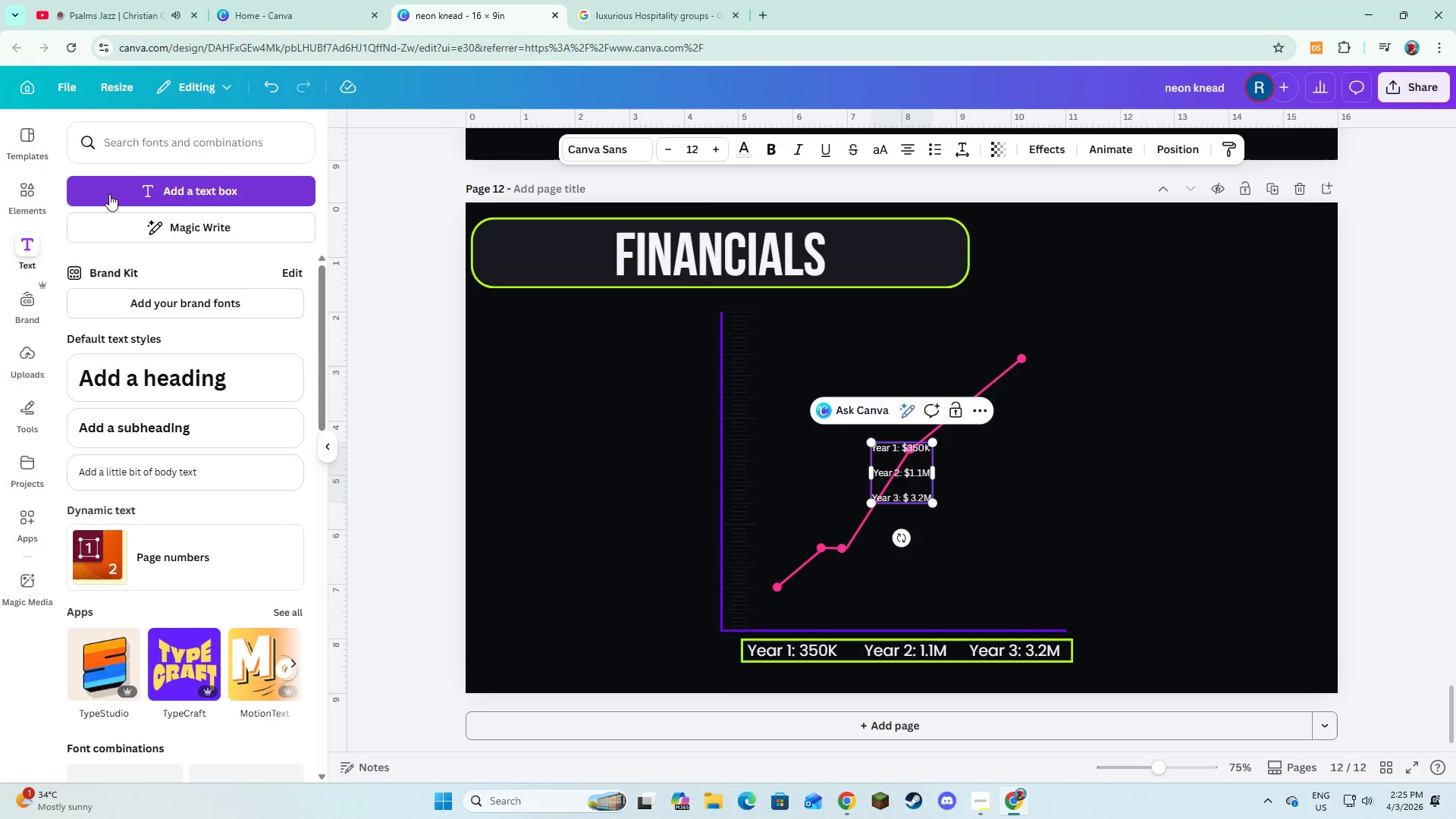 
key(Control+A)
 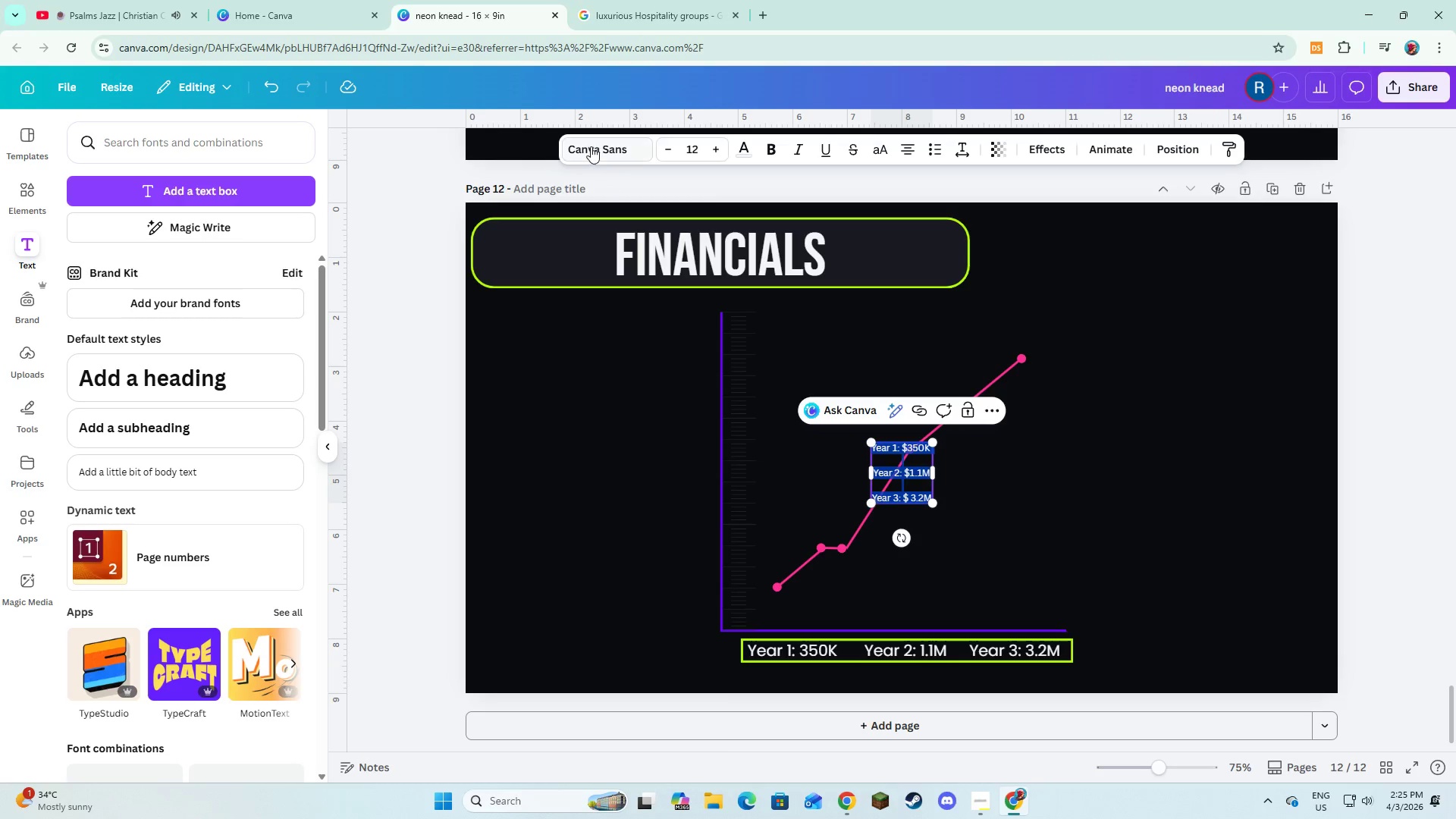 
left_click([591, 146])
 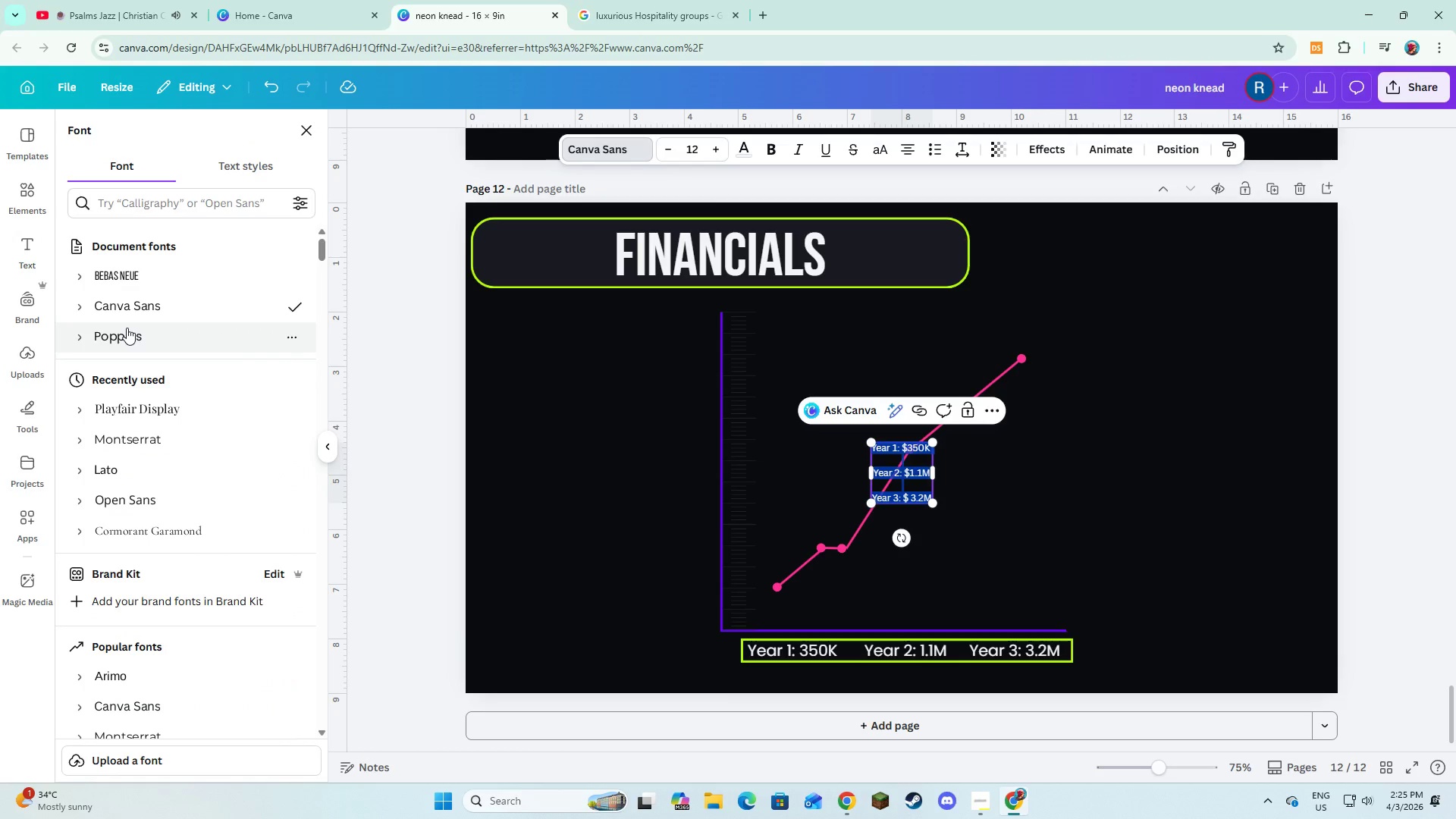 
left_click([127, 328])
 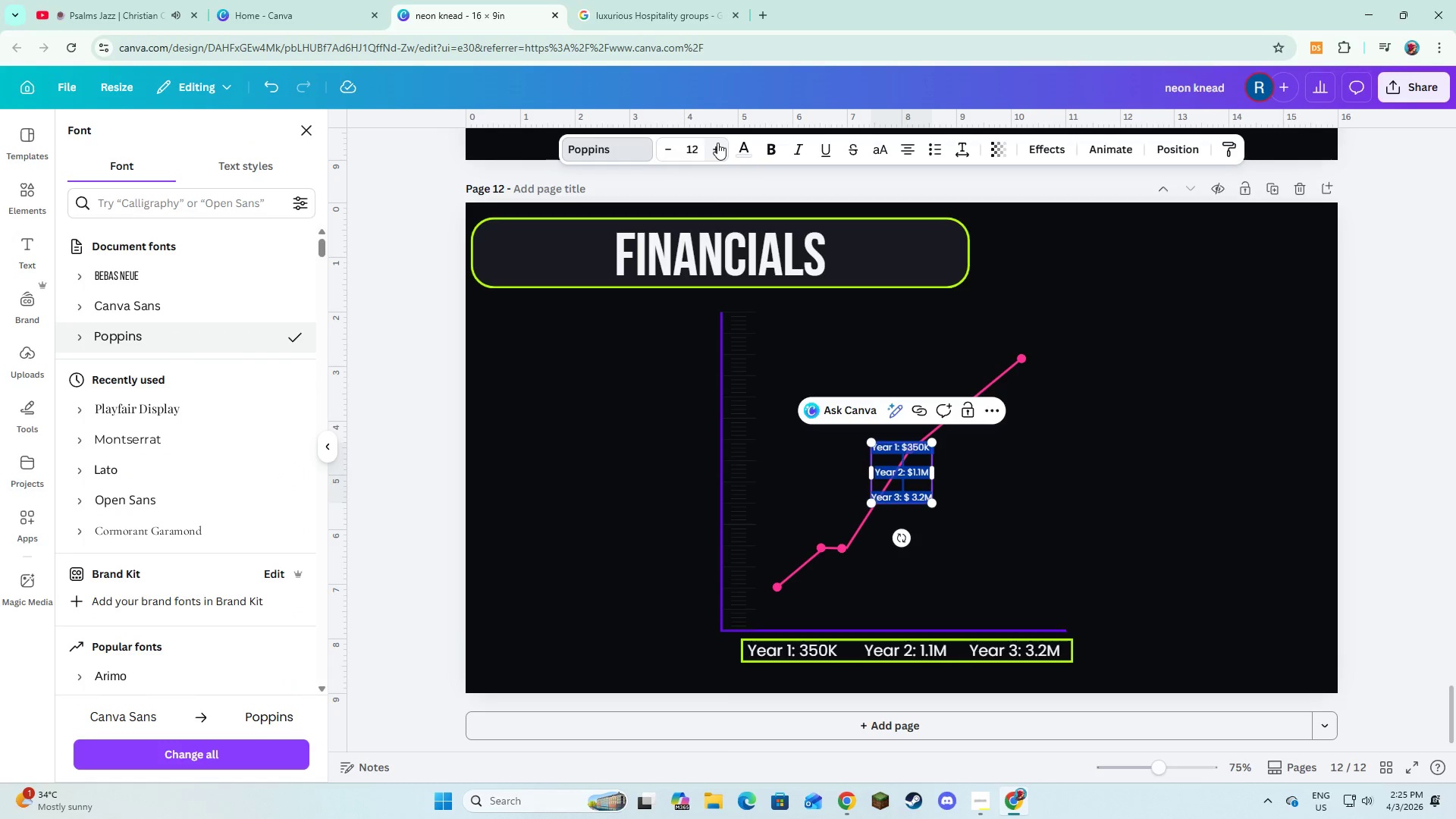 
double_click([717, 143])
 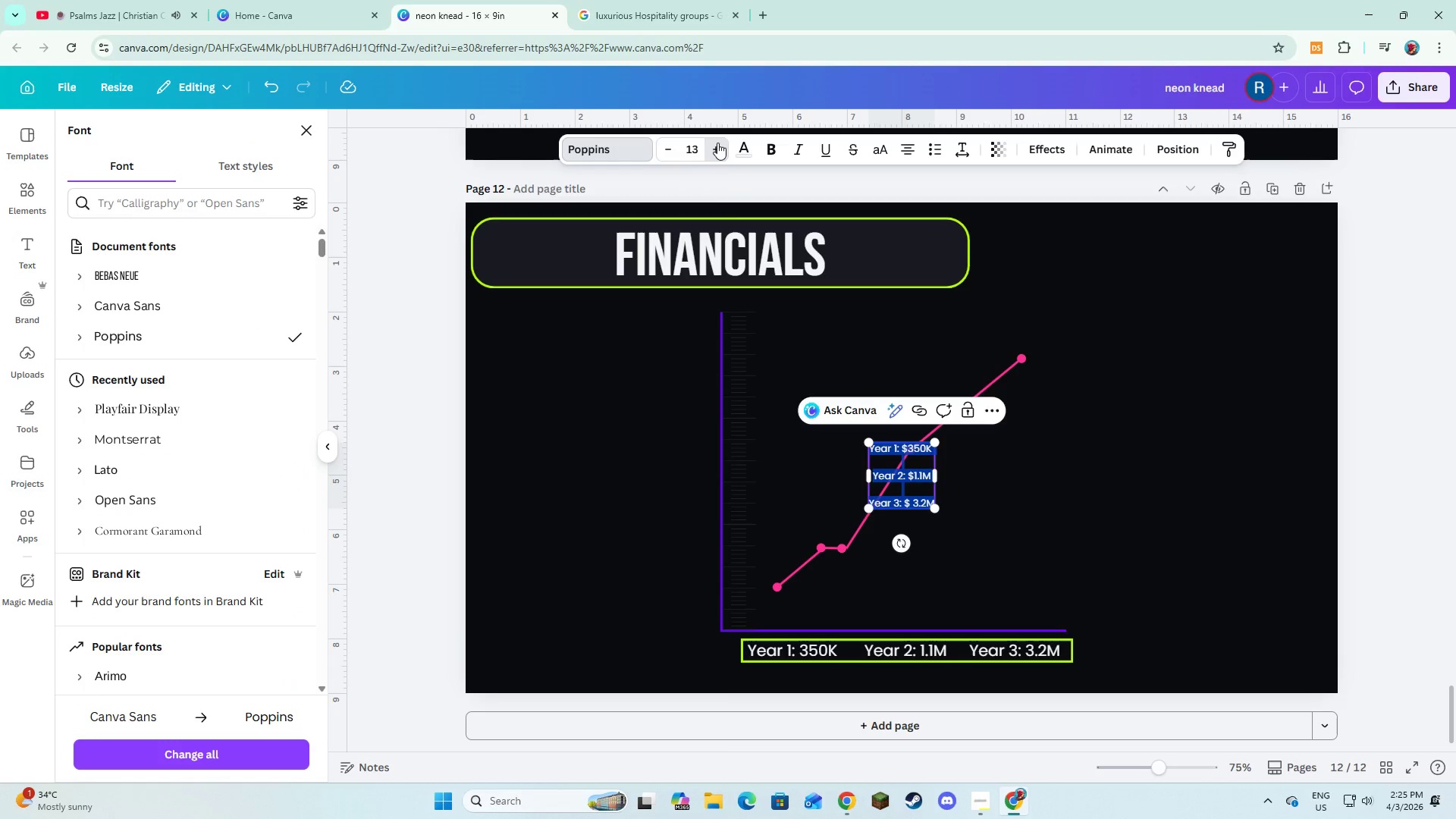 
triple_click([717, 143])
 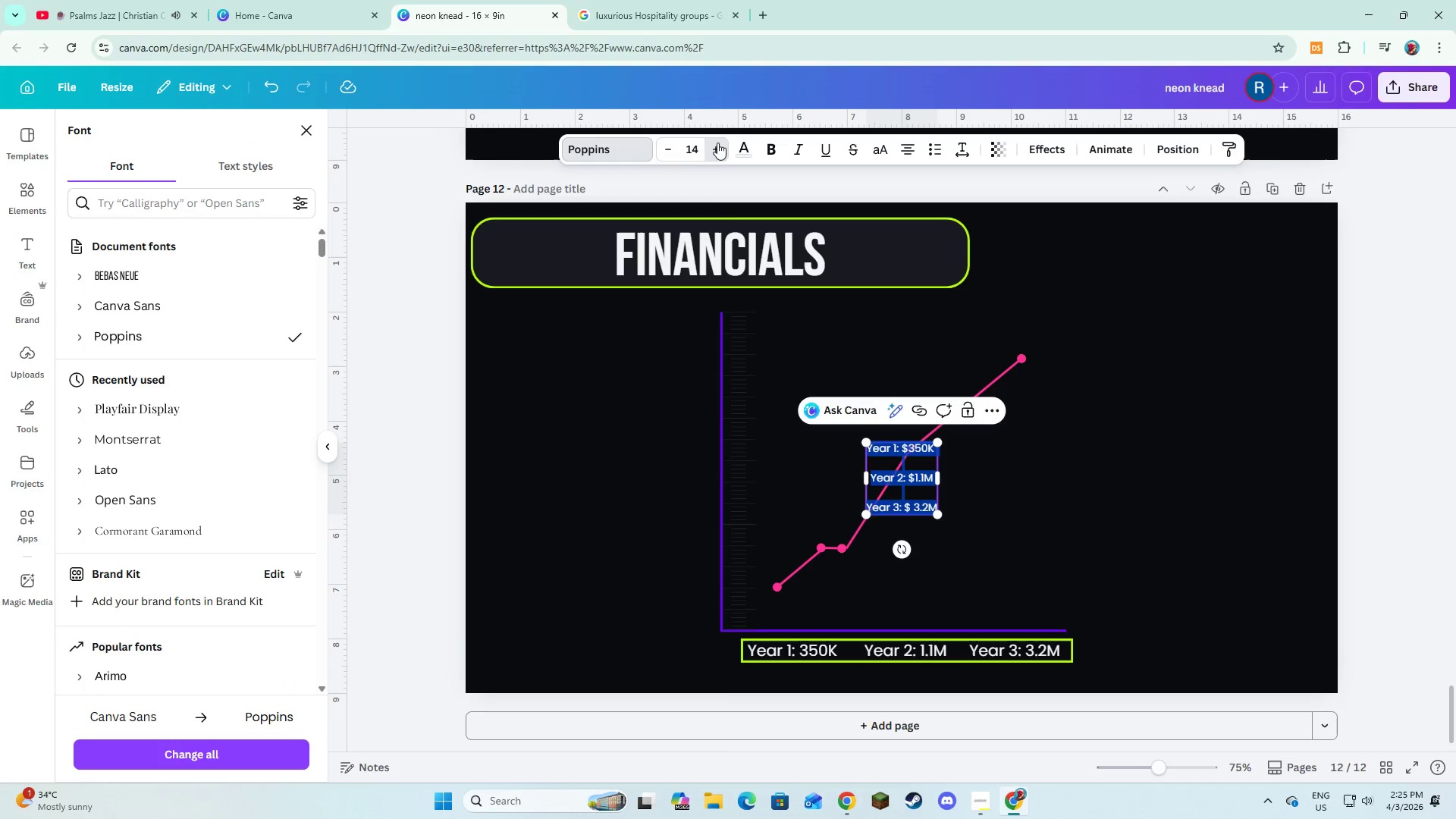 
triple_click([717, 143])
 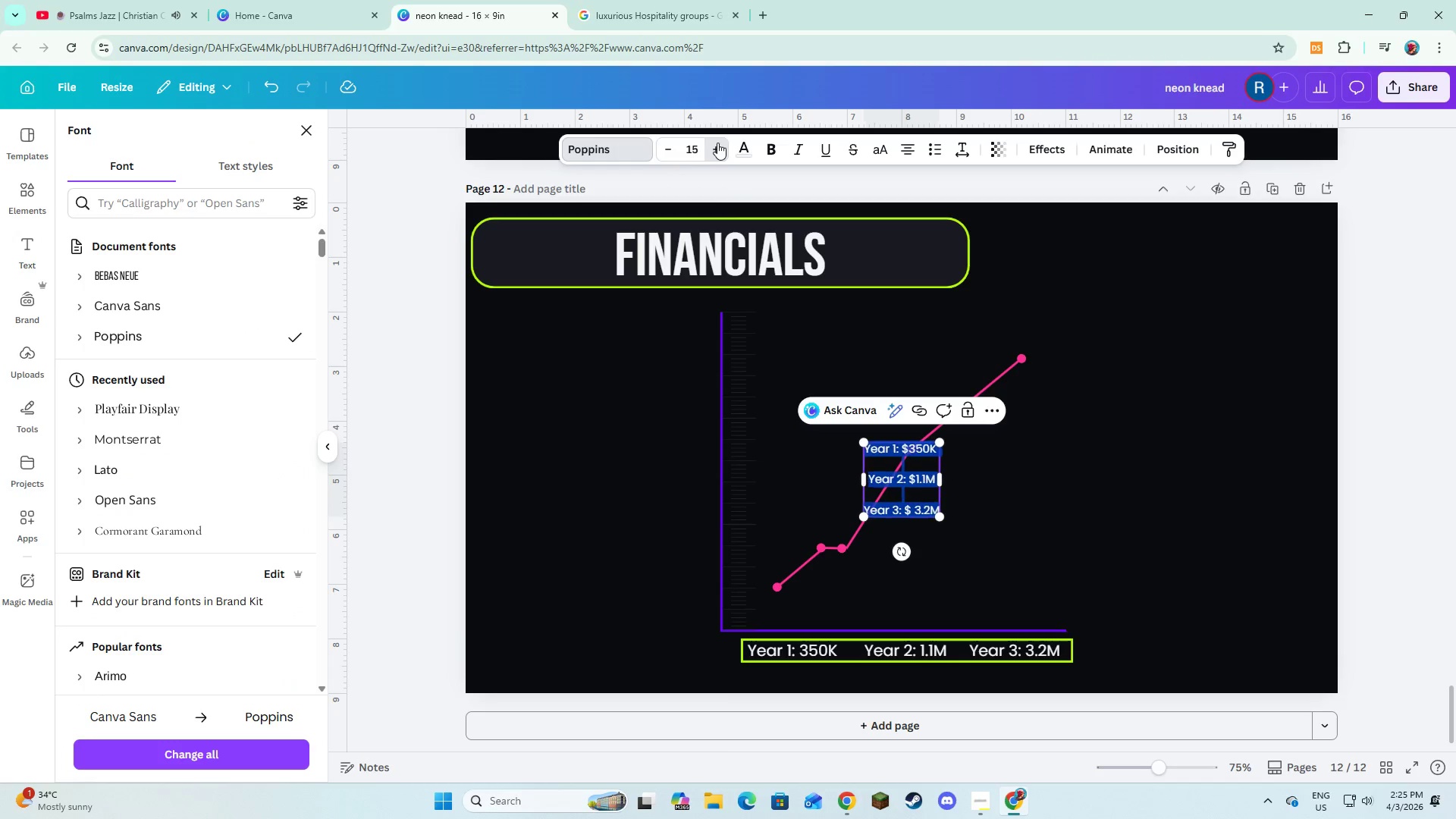 
triple_click([717, 143])
 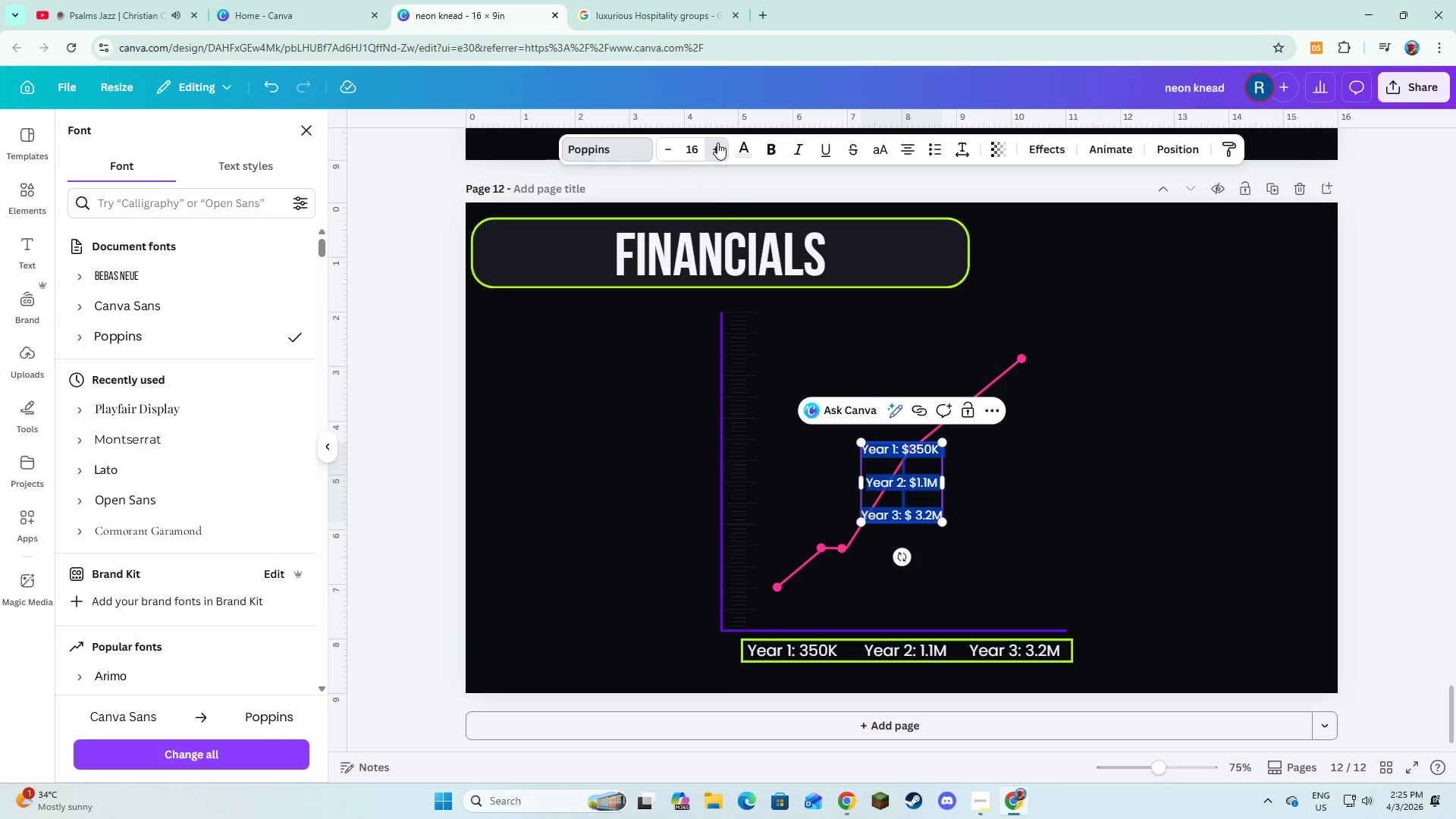 
triple_click([717, 143])
 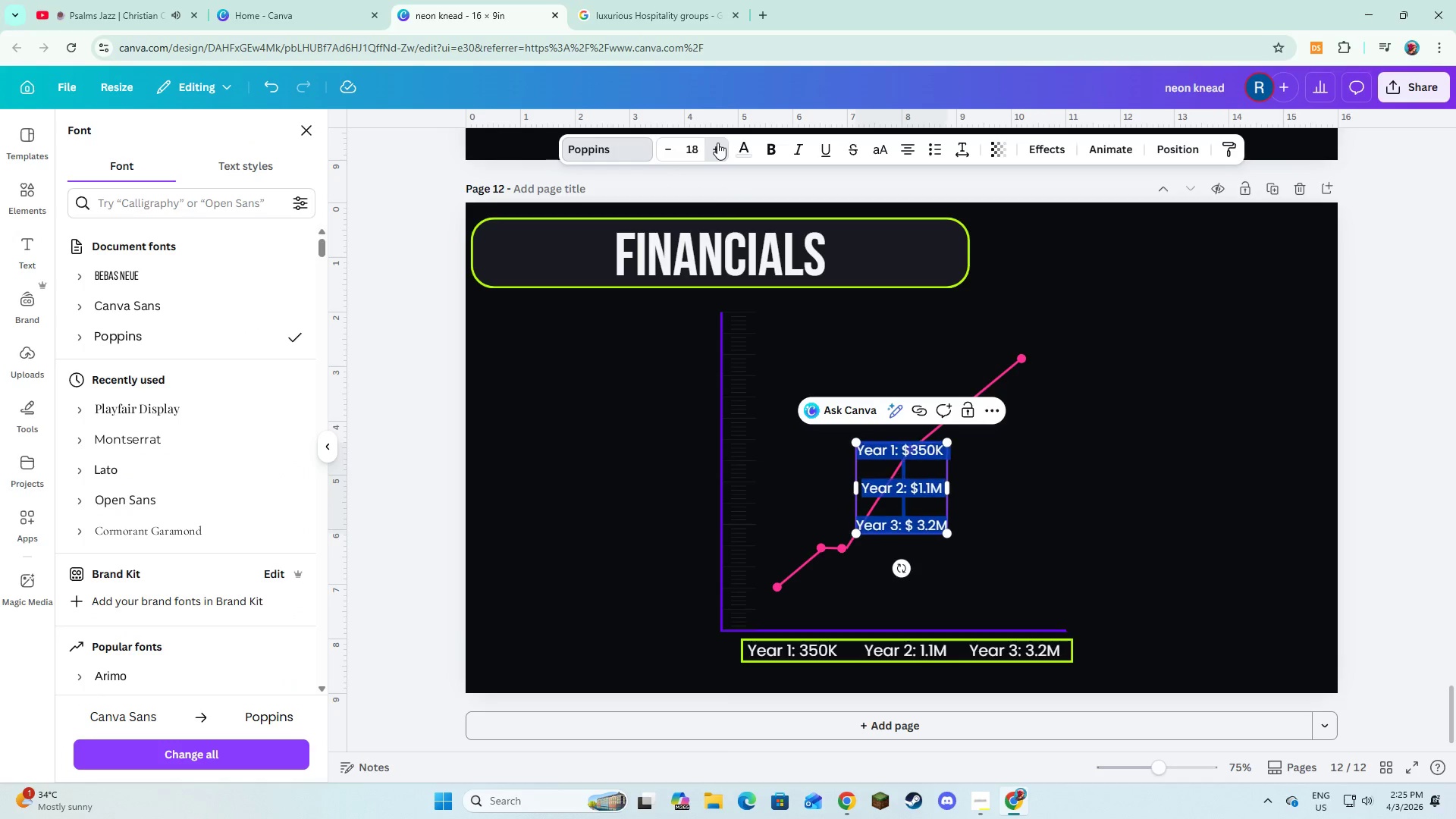 
triple_click([717, 143])
 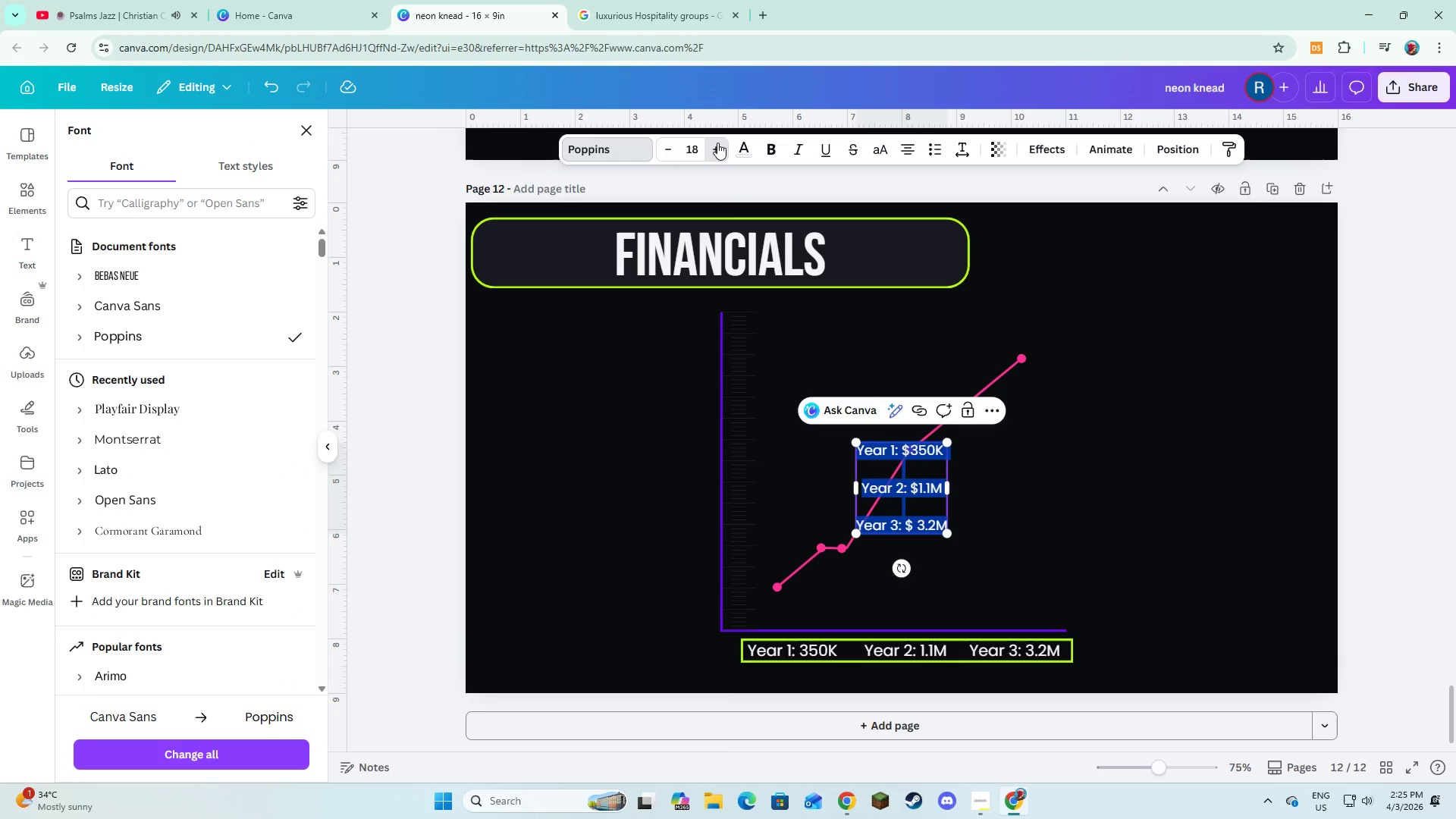 
triple_click([717, 143])
 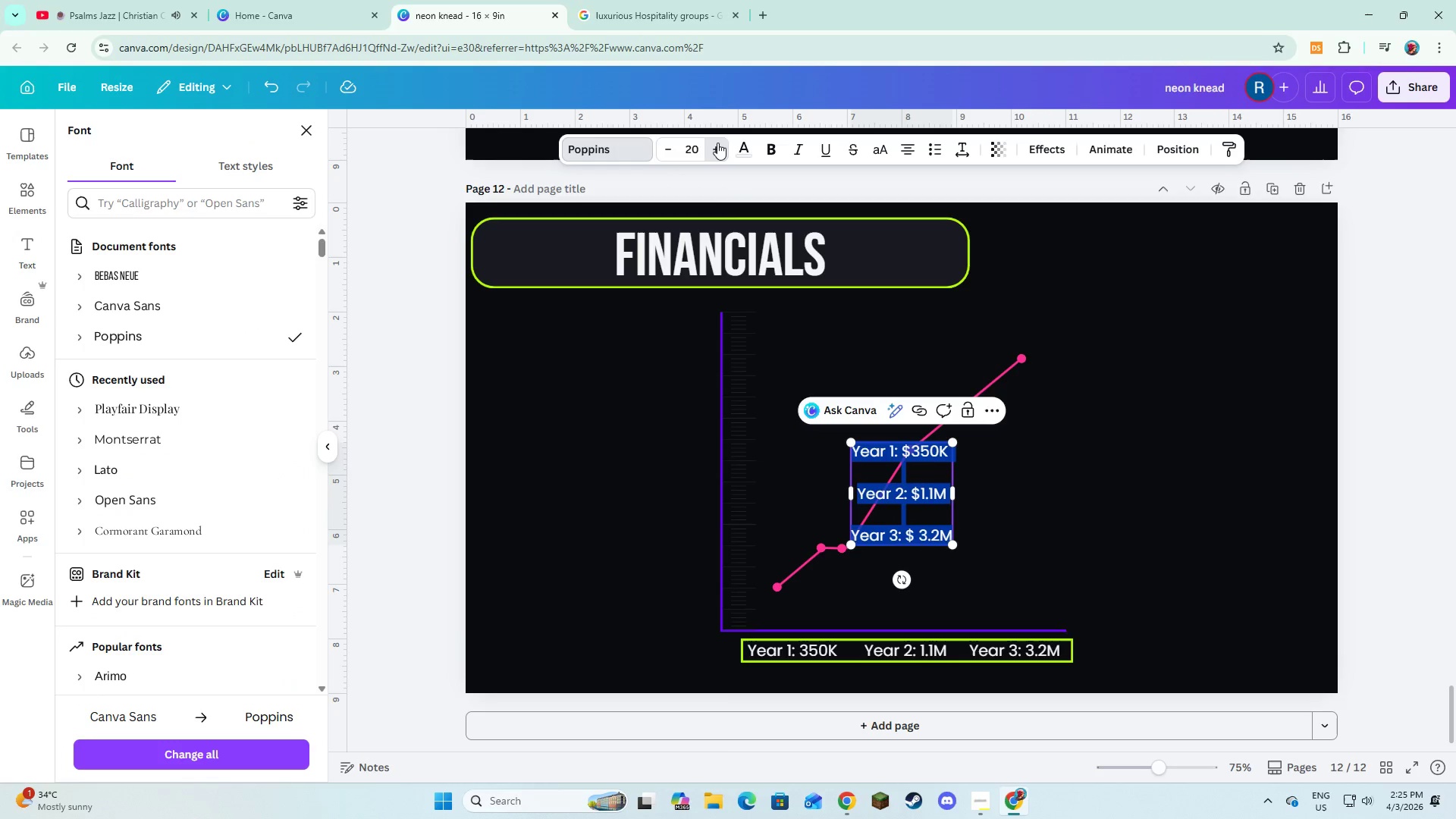 
triple_click([717, 143])
 